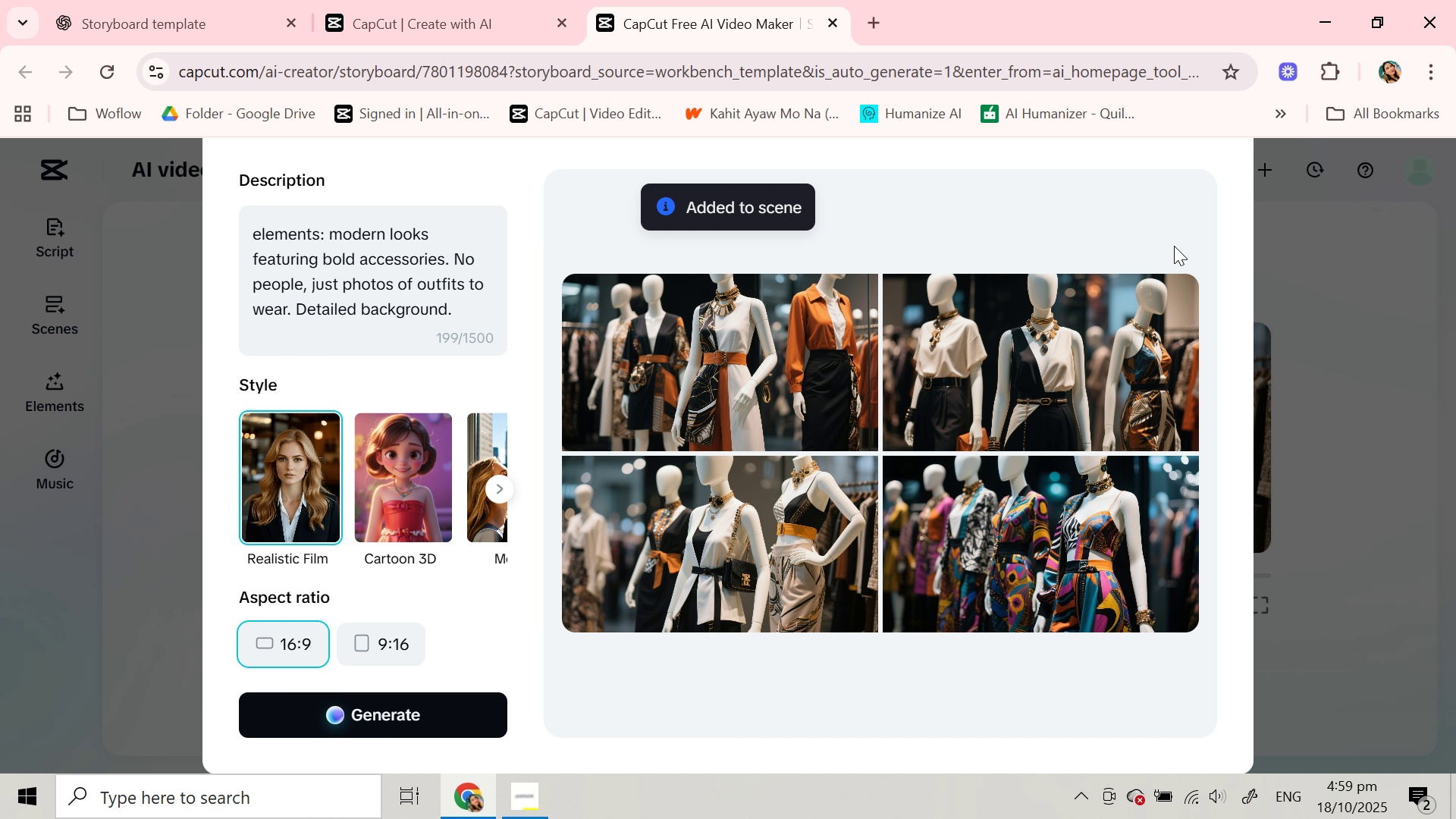 
scroll: coordinate [1174, 266], scroll_direction: up, amount: 2.0
 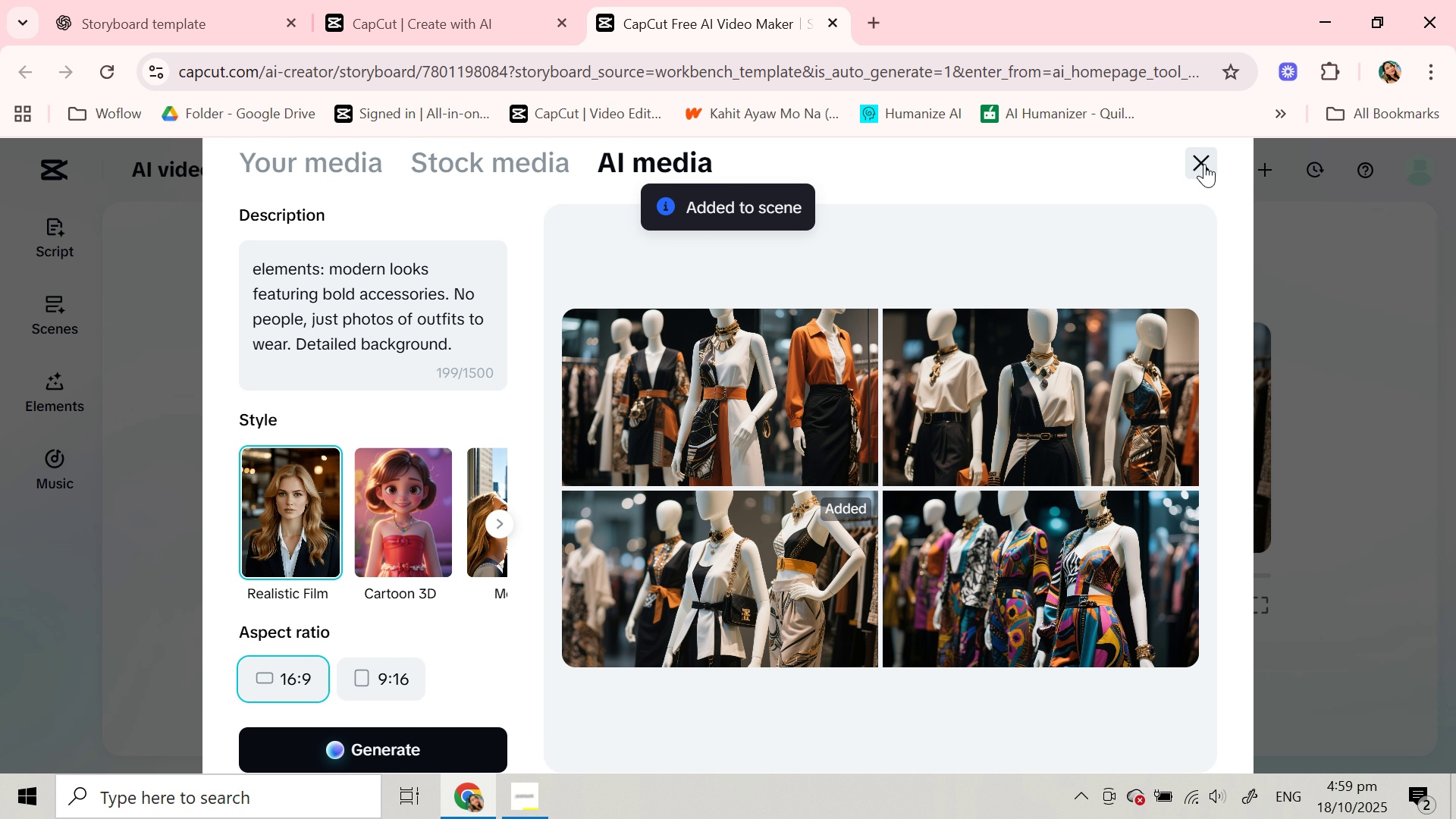 
left_click([1204, 164])
 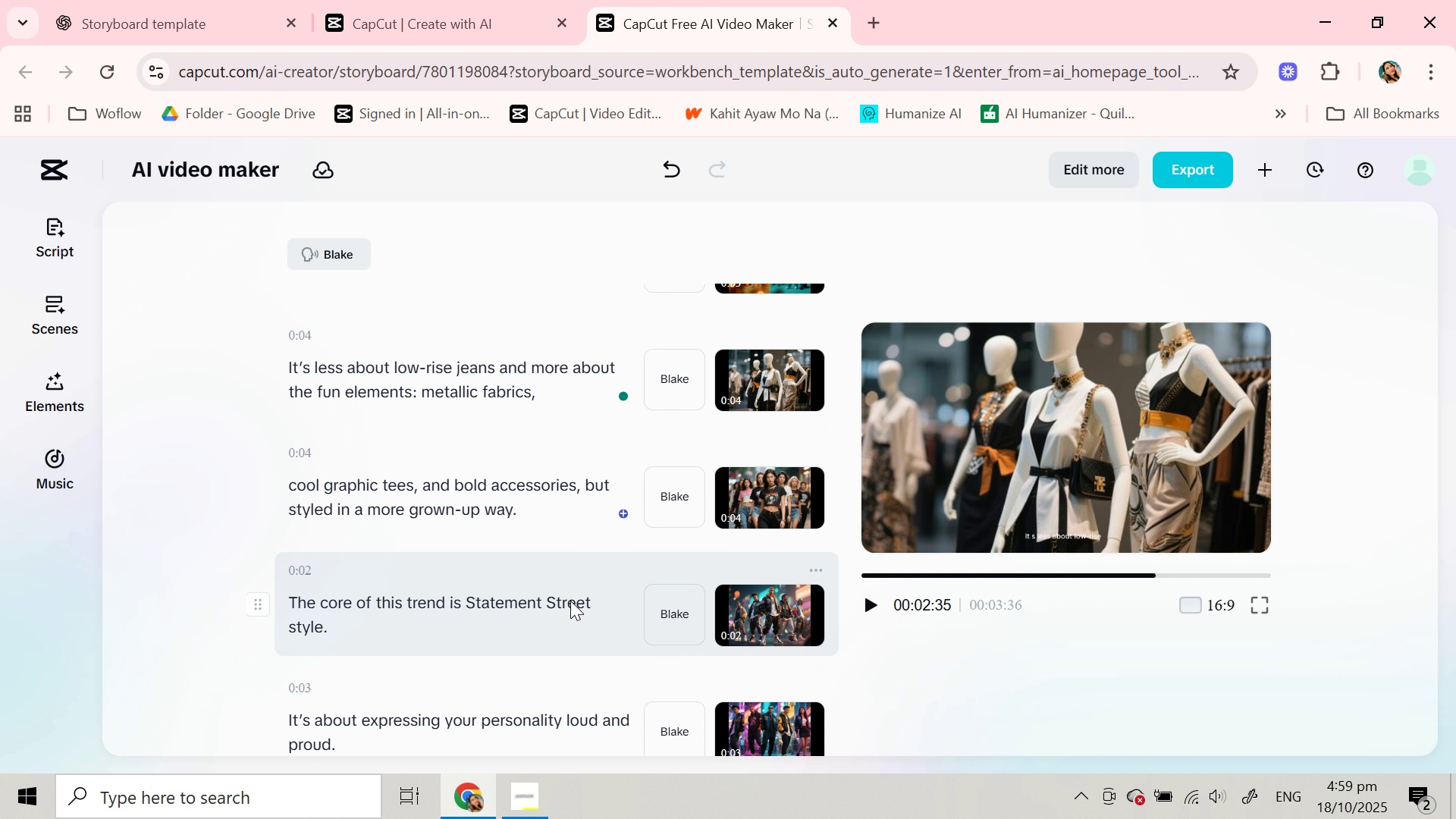 
scroll: coordinate [570, 601], scroll_direction: down, amount: 3.0
 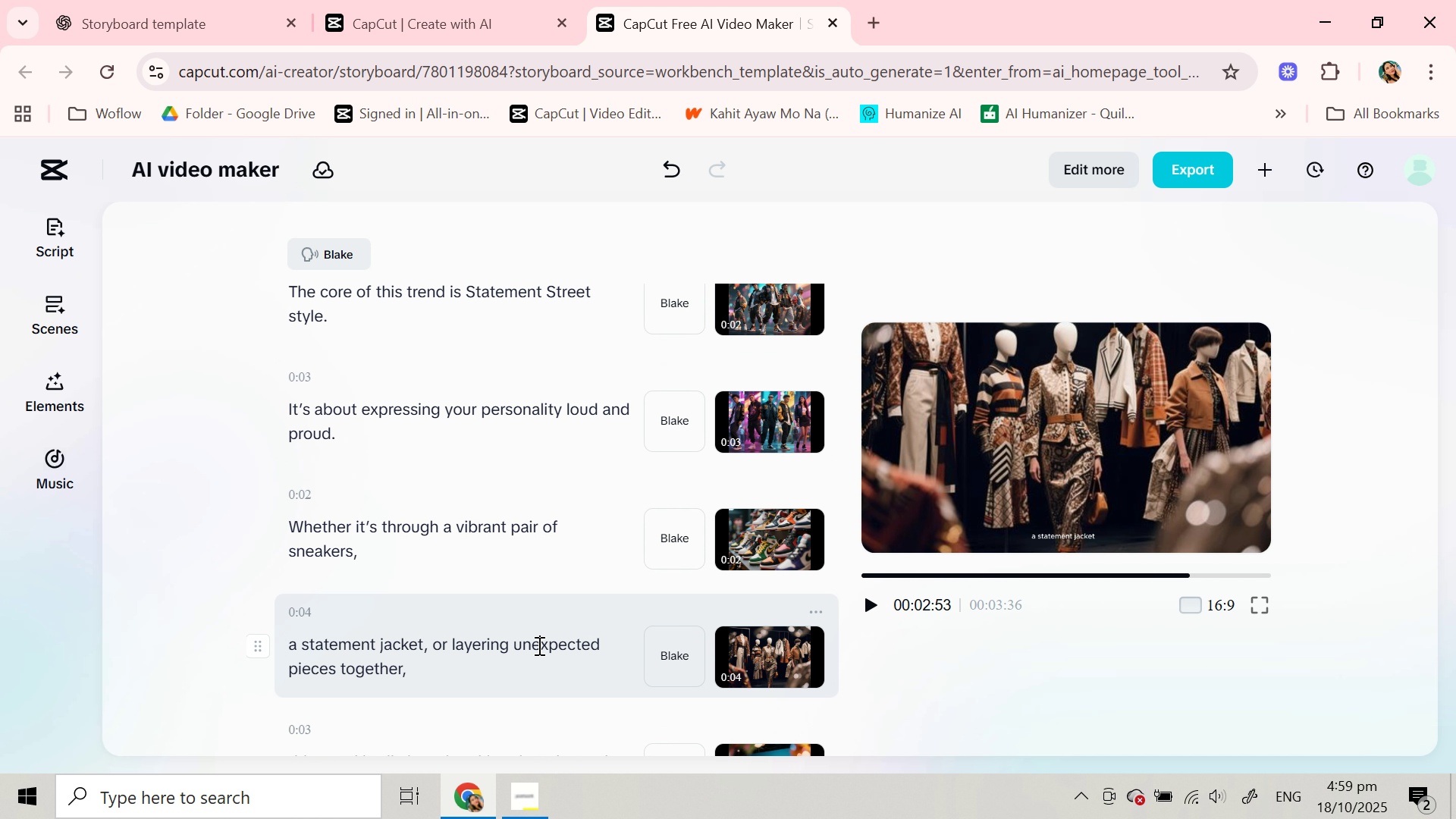 
left_click([538, 645])
 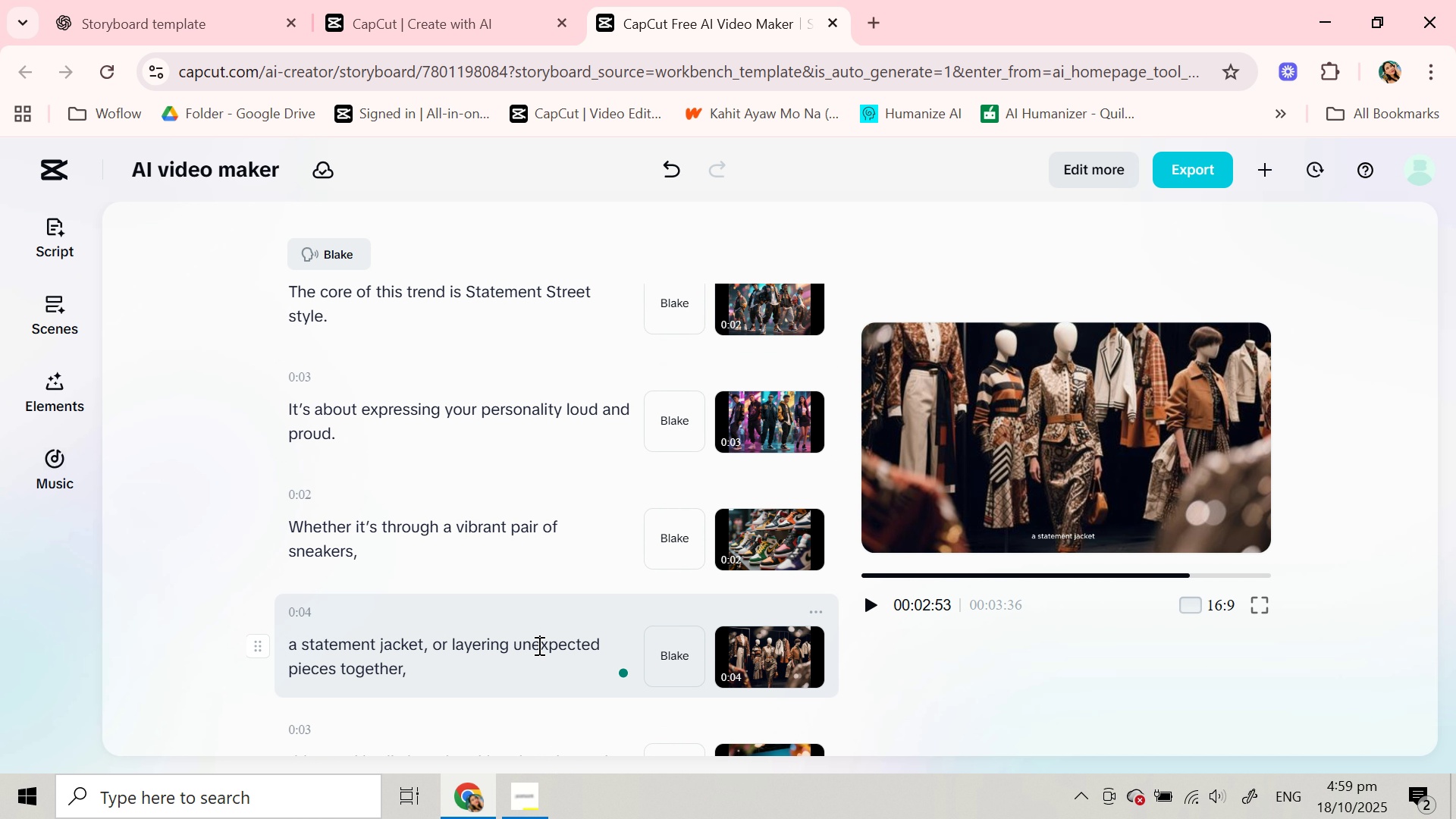 
scroll: coordinate [538, 645], scroll_direction: down, amount: 2.0
 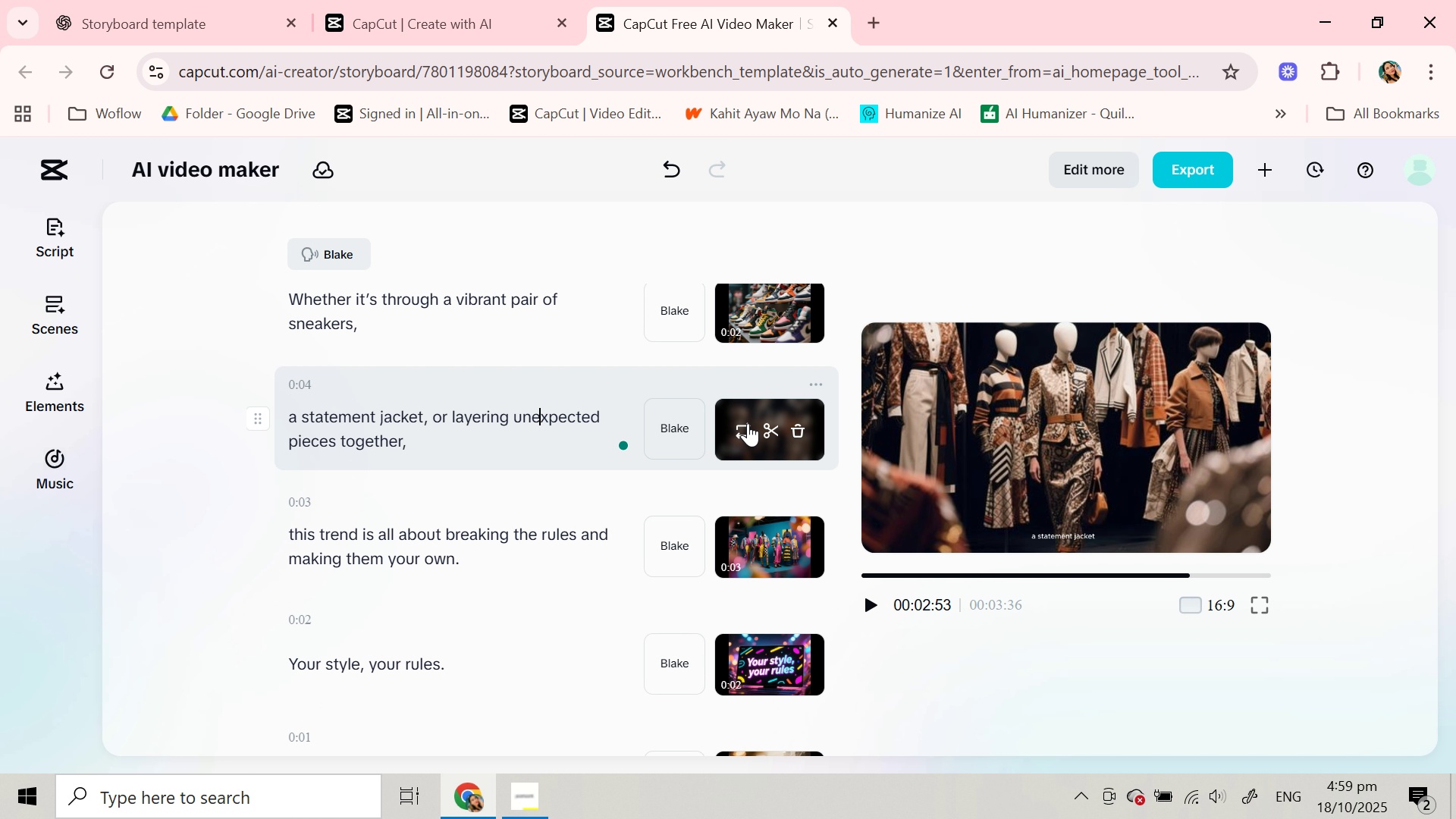 
left_click([749, 422])
 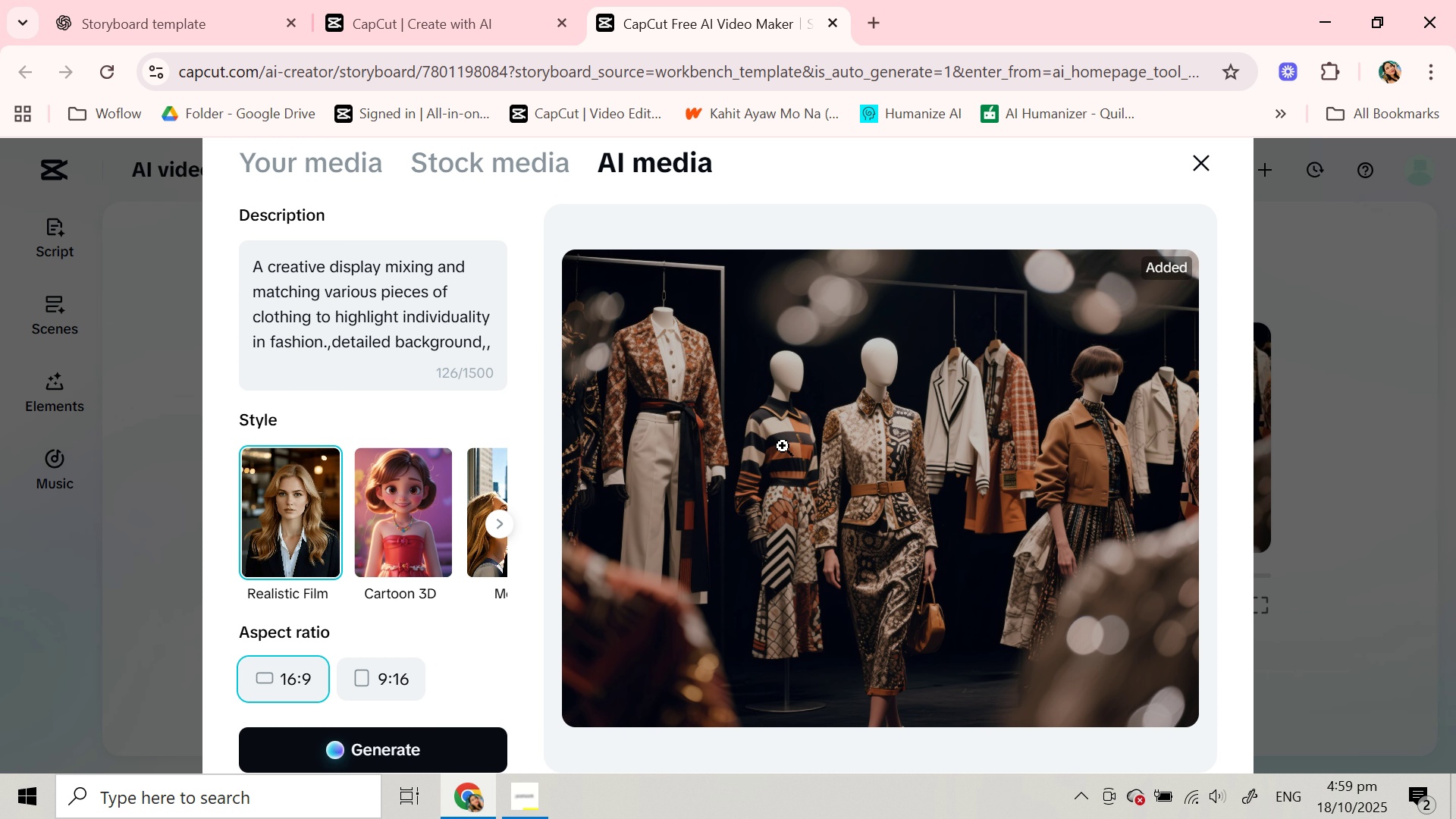 
scroll: coordinate [822, 468], scroll_direction: down, amount: 2.0
 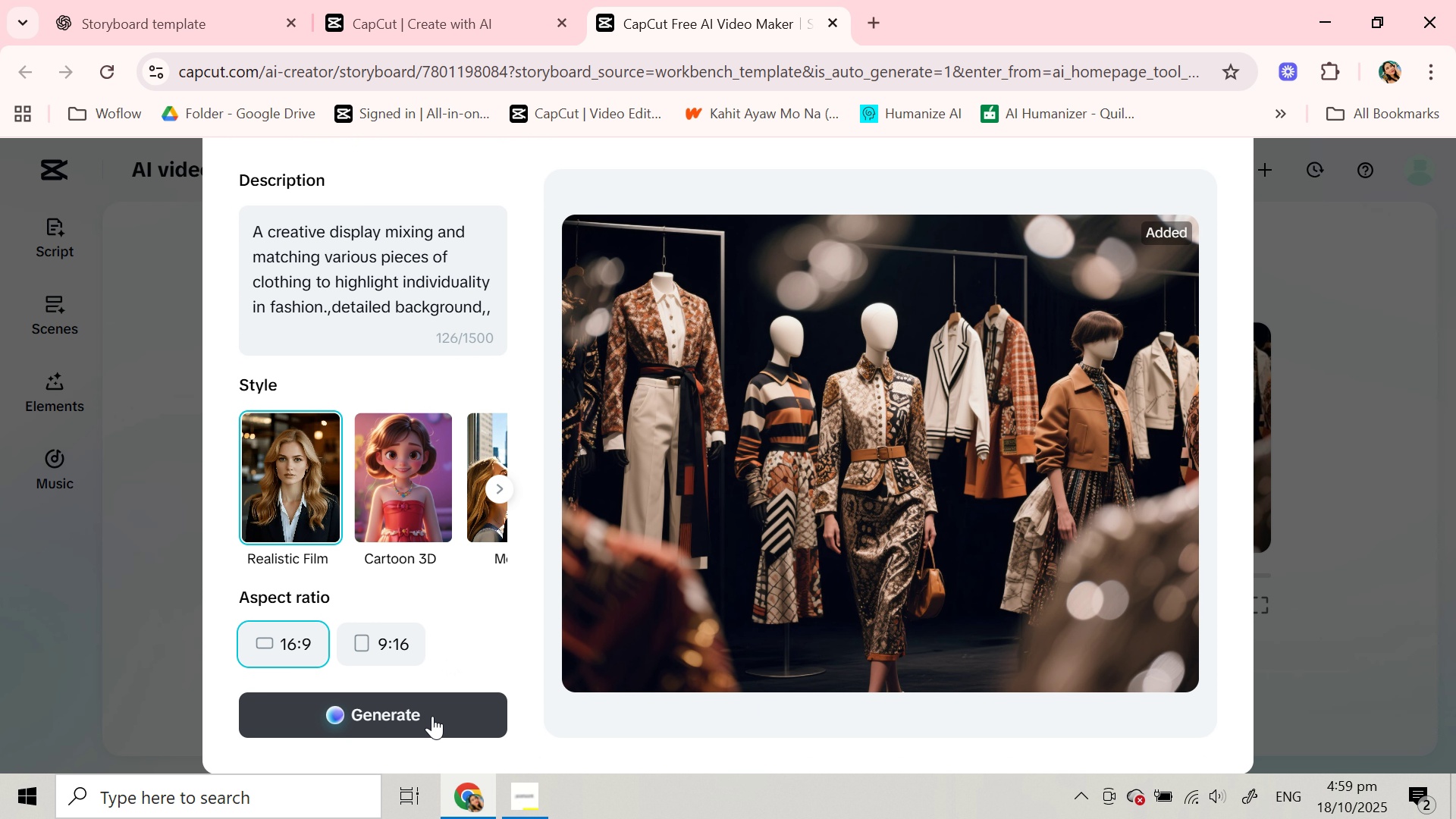 
left_click([432, 716])
 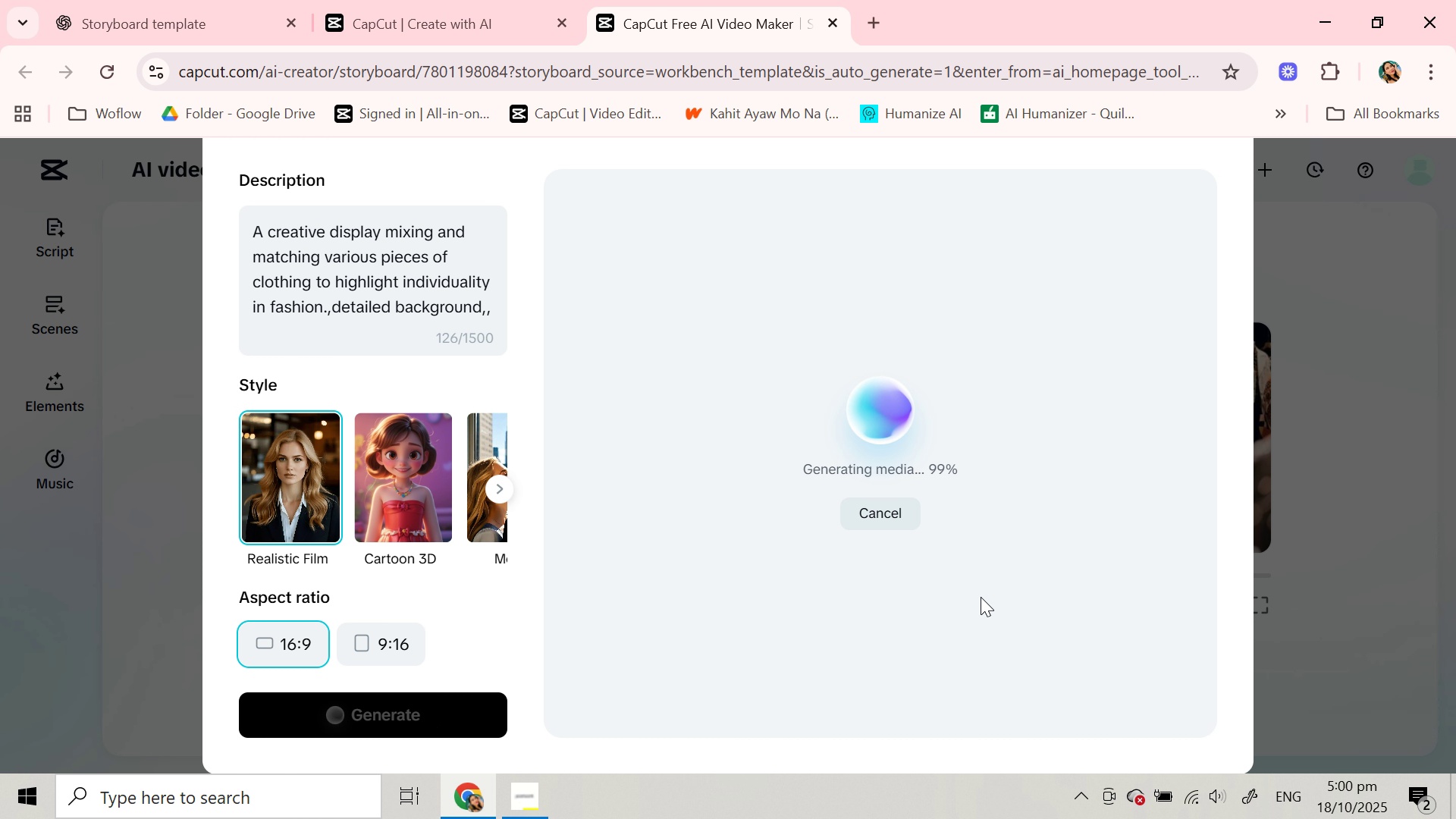 
wait(25.19)
 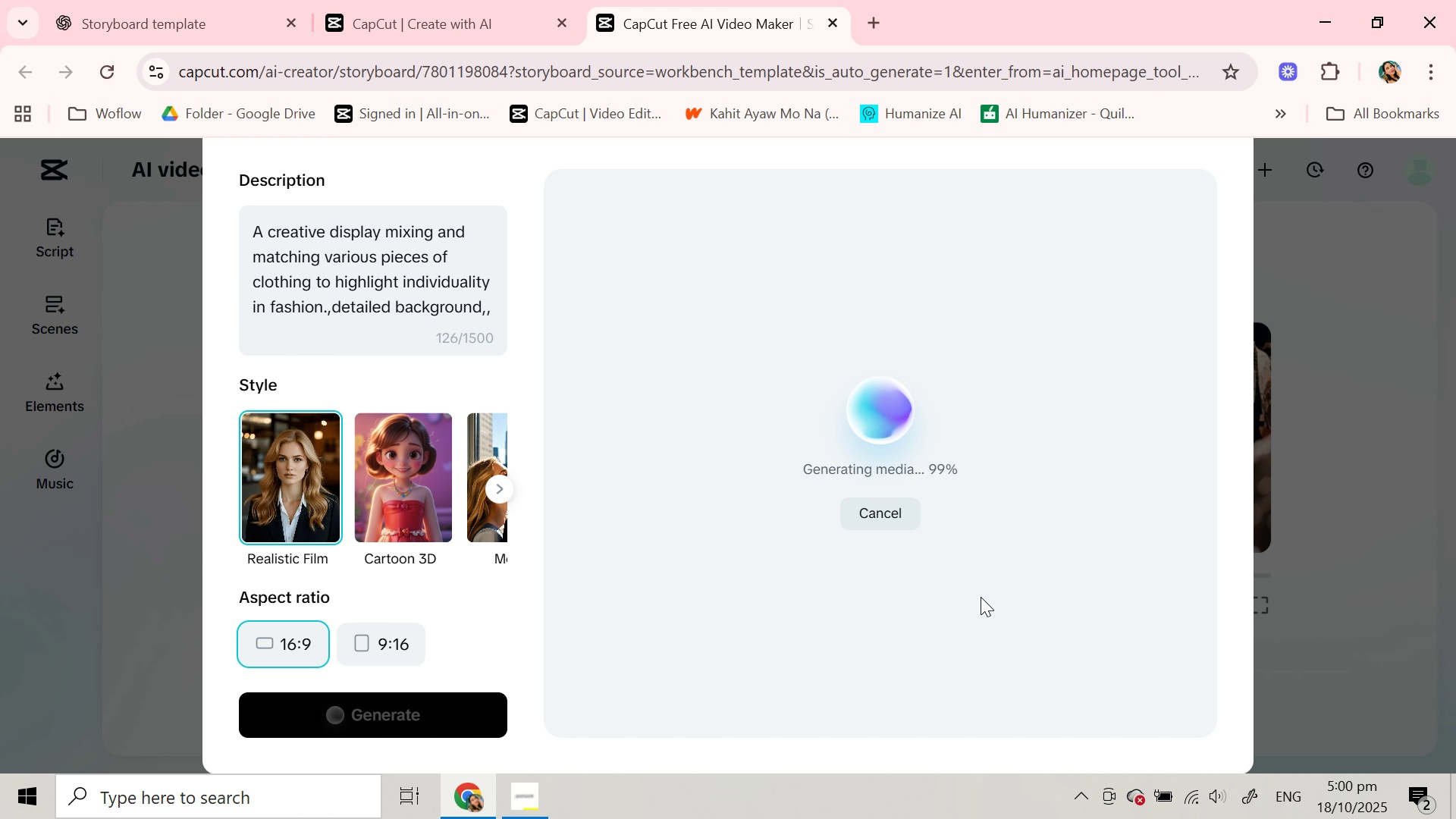 
mouse_move([948, 504])
 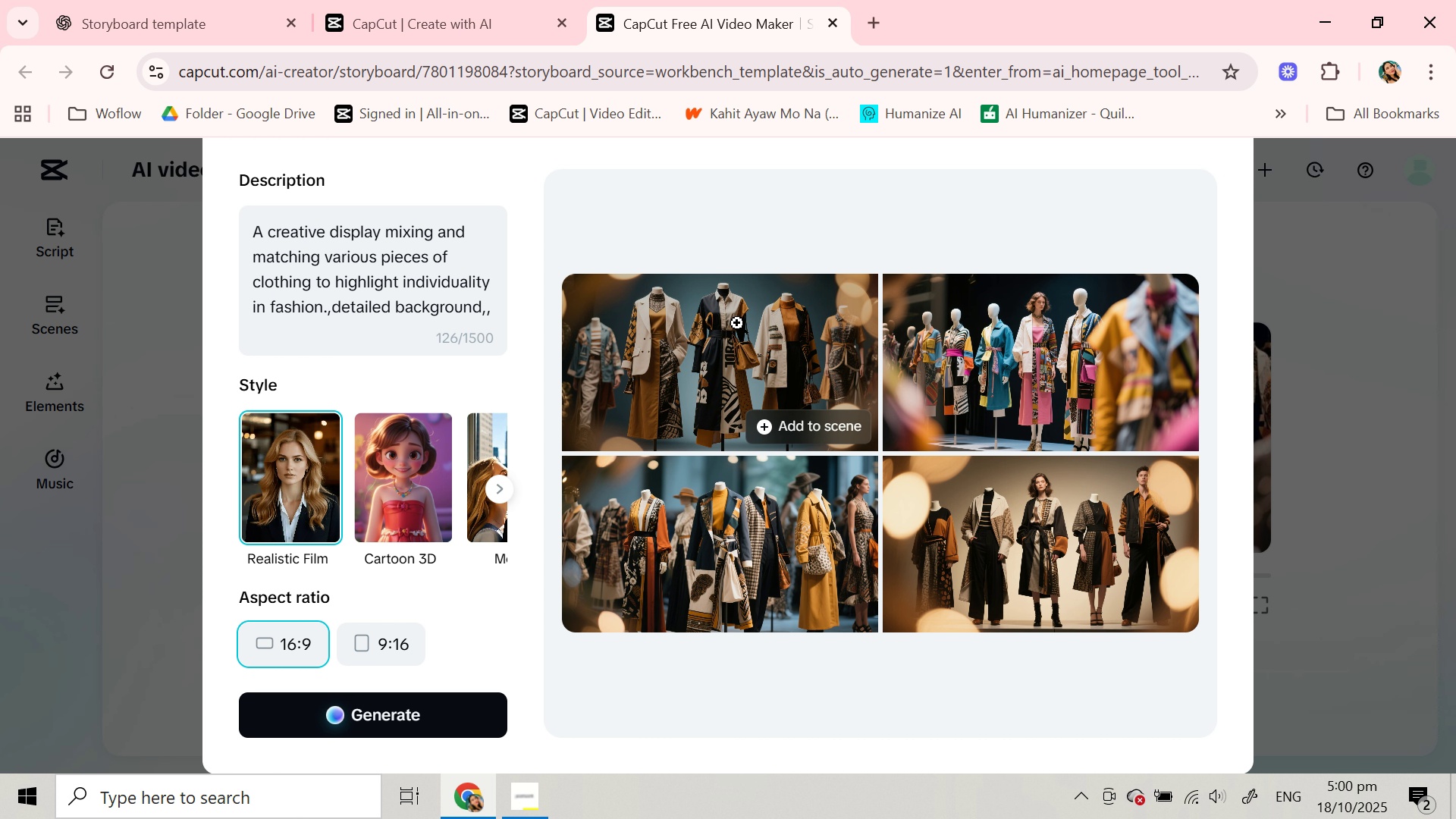 
left_click([737, 323])
 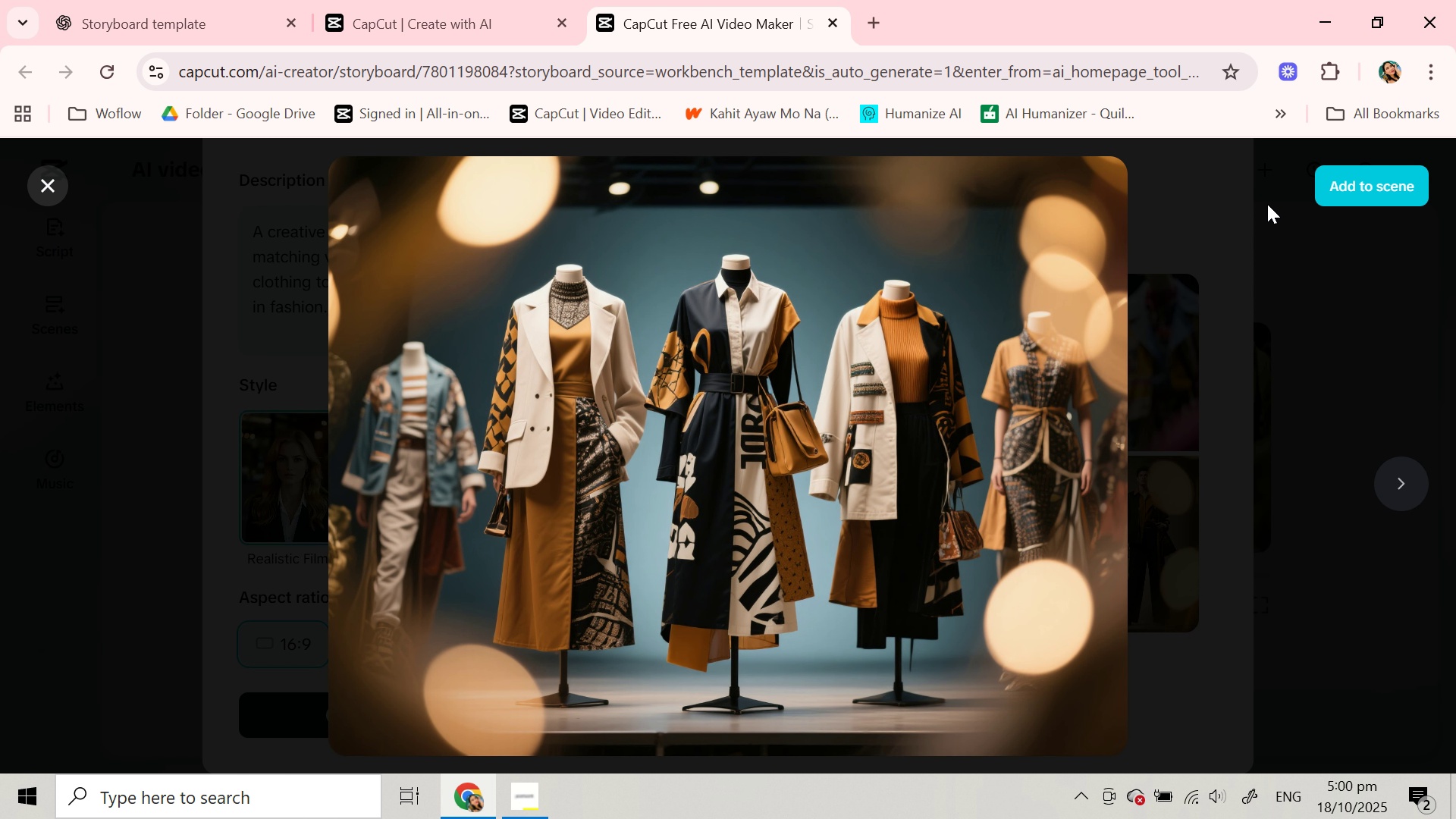 
wait(9.65)
 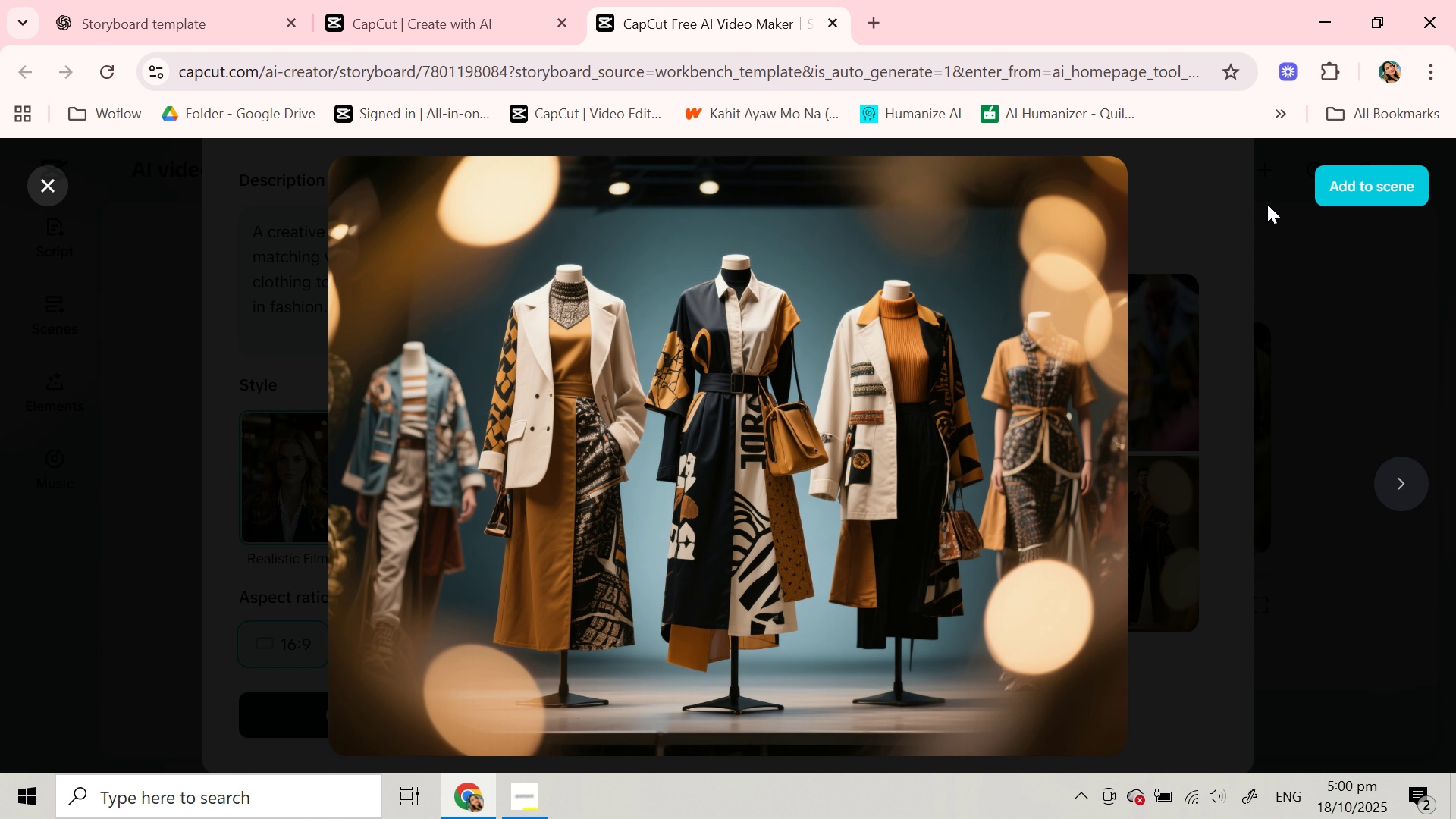 
left_click([1375, 188])
 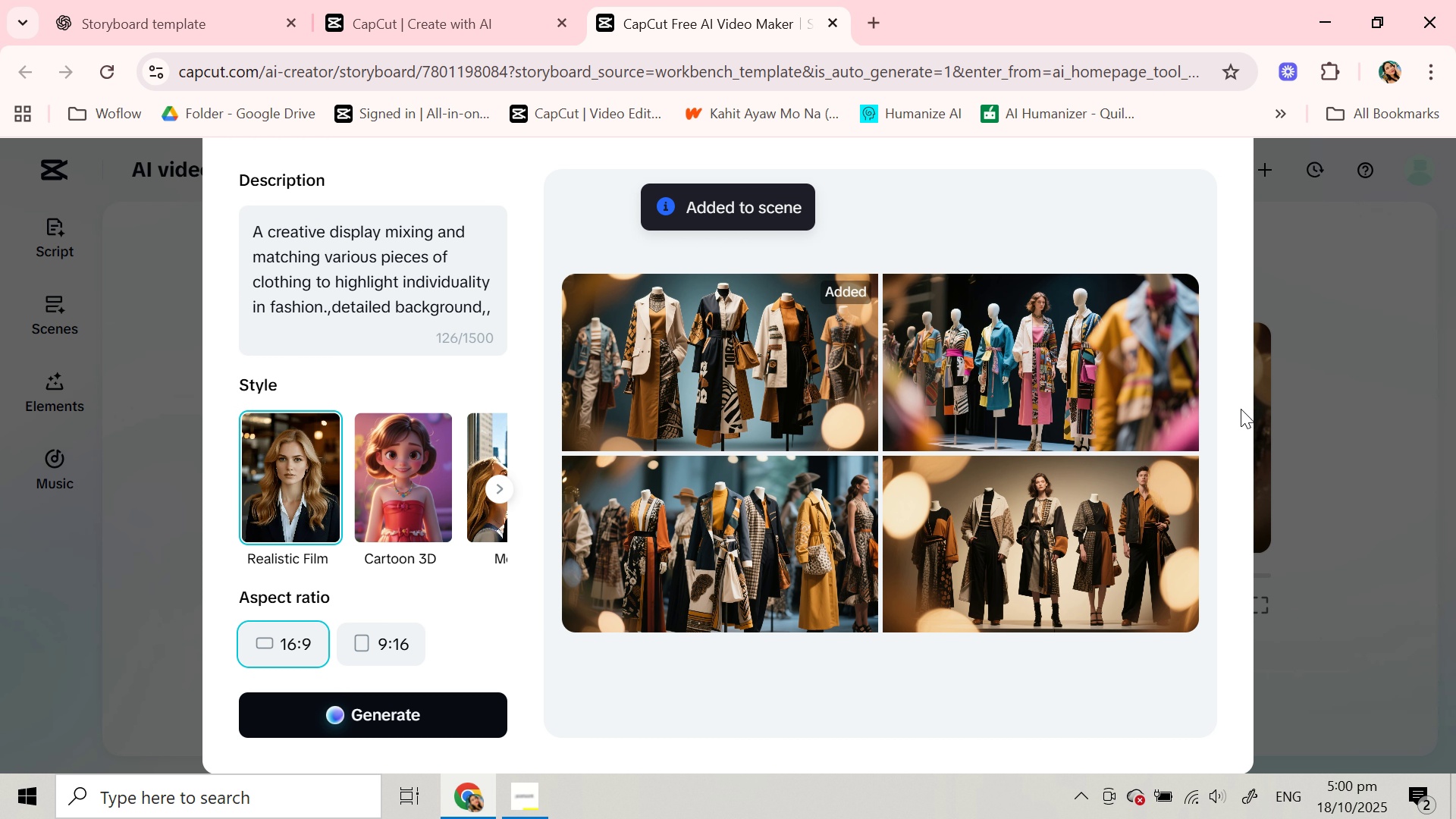 
scroll: coordinate [1241, 409], scroll_direction: up, amount: 2.0
 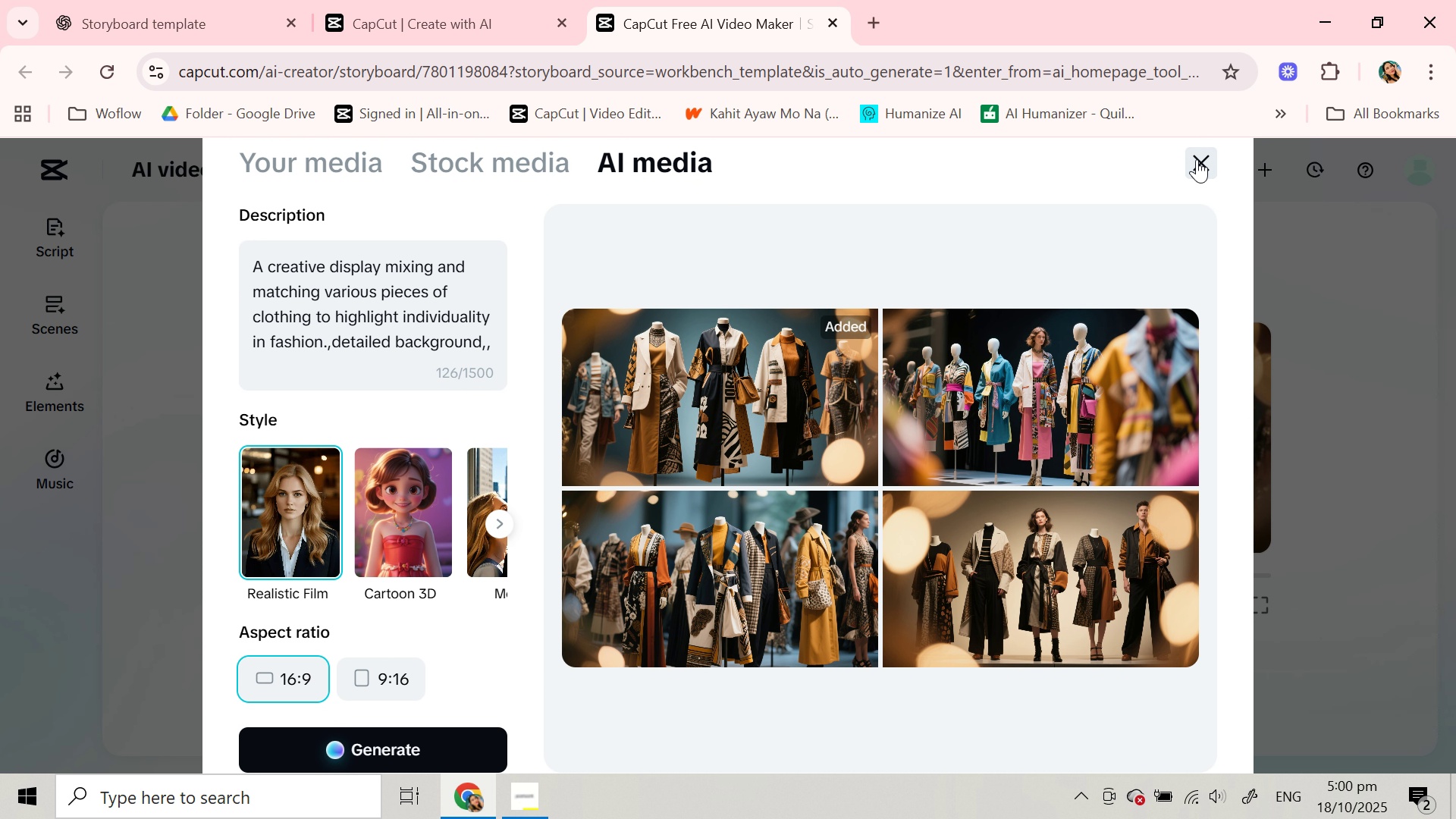 
left_click([1197, 159])
 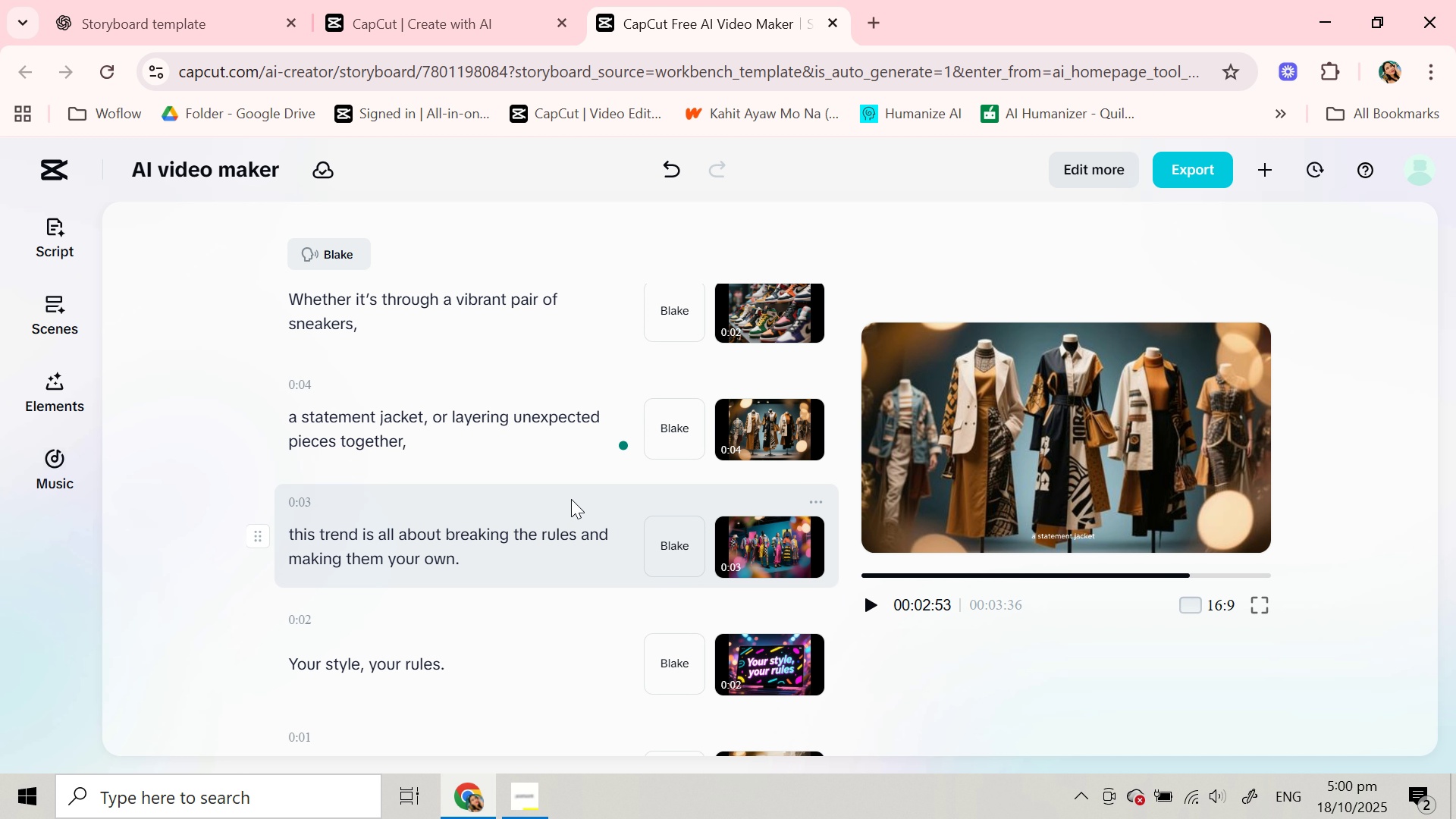 
scroll: coordinate [489, 602], scroll_direction: down, amount: 2.0
 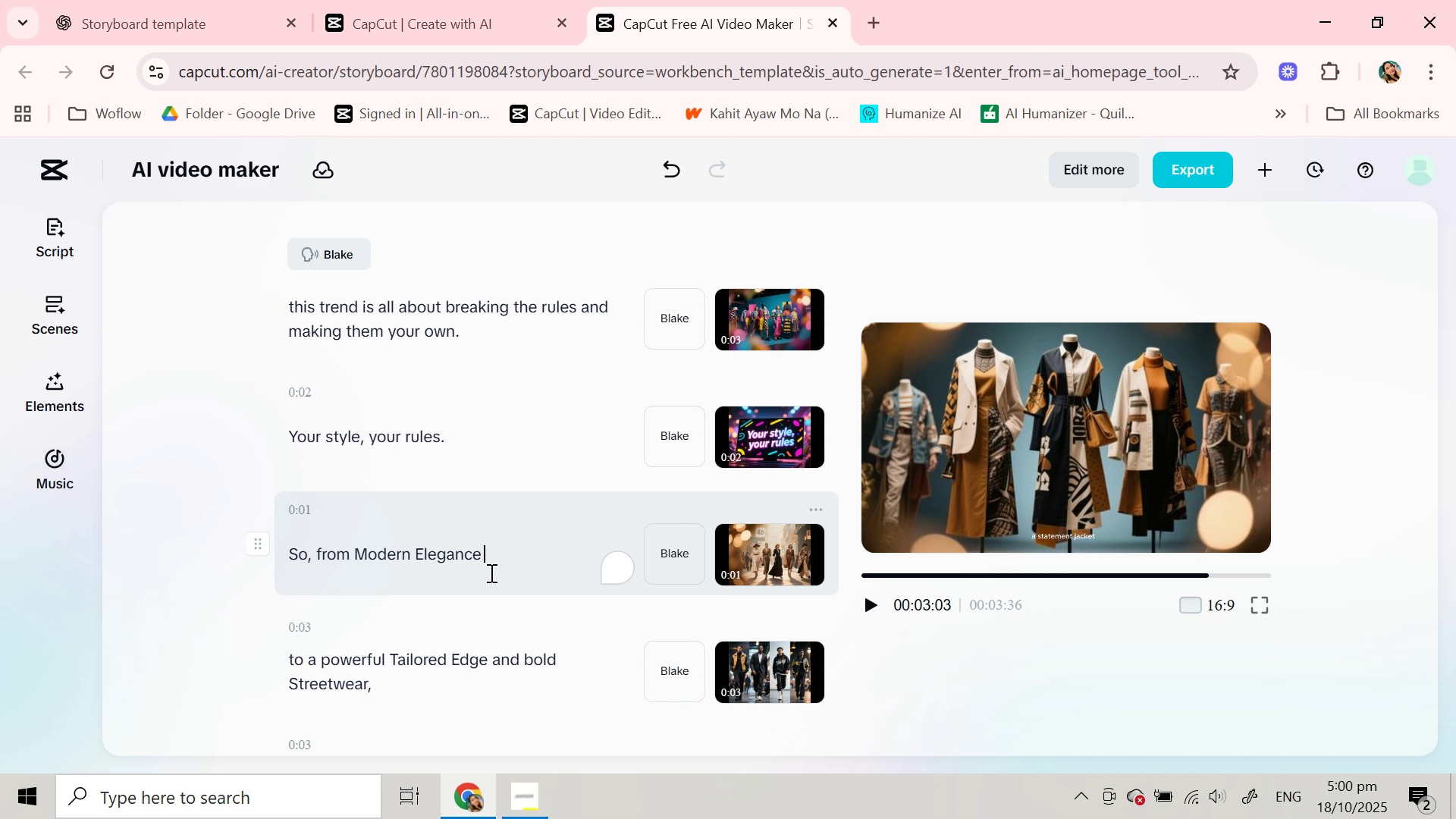 
left_click([490, 573])
 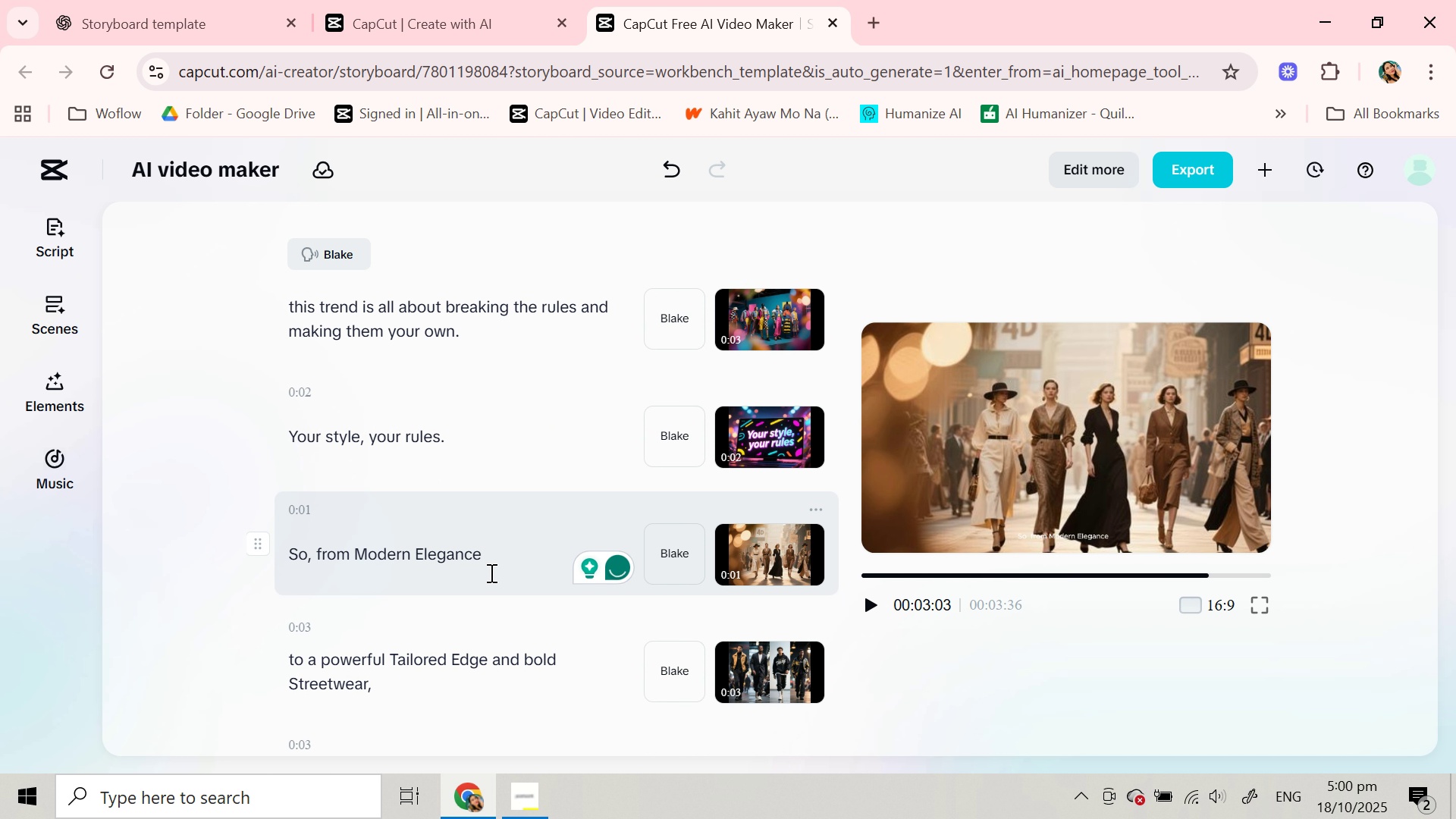 
mouse_move([704, 550])
 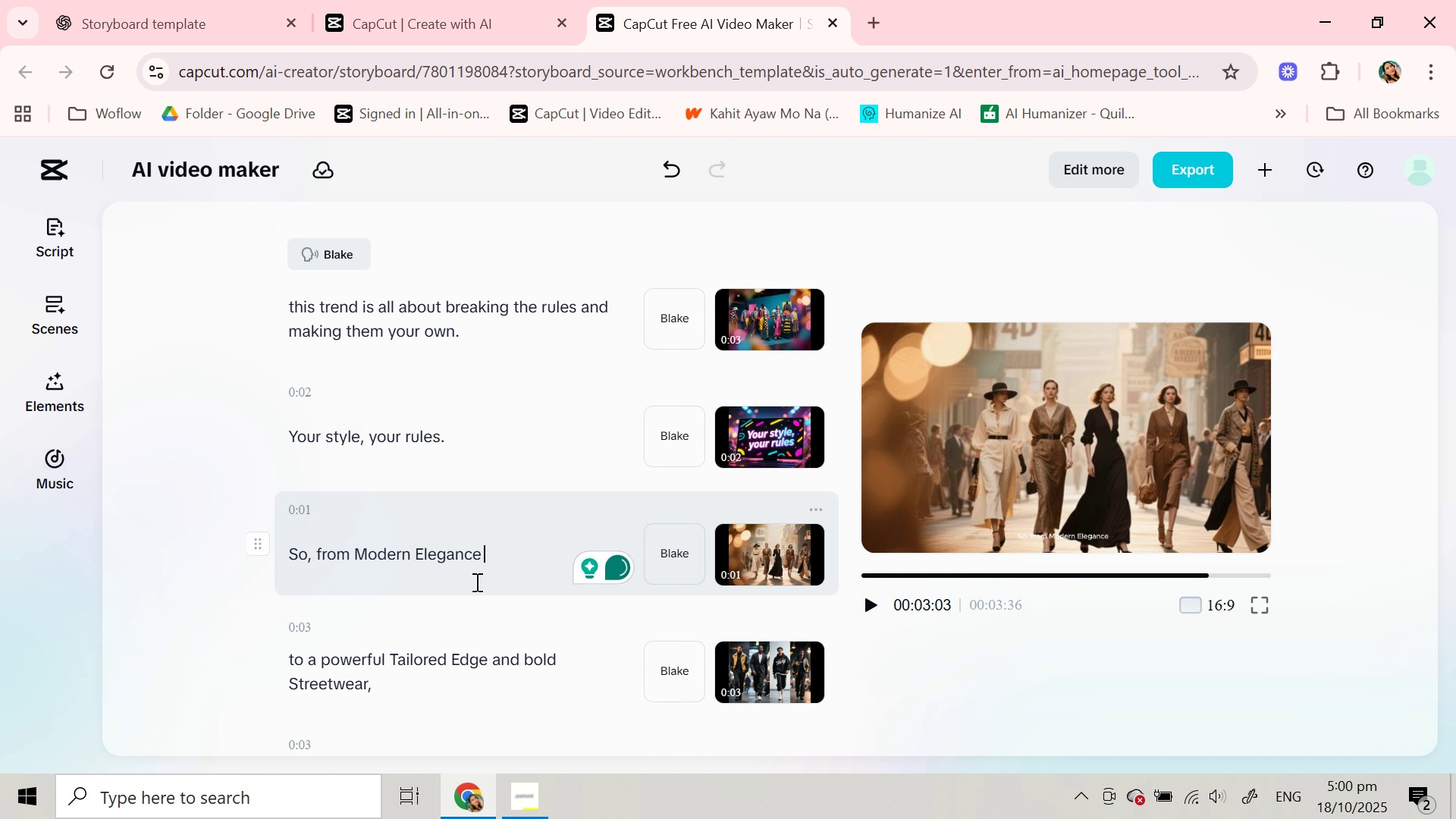 
scroll: coordinate [475, 582], scroll_direction: down, amount: 1.0
 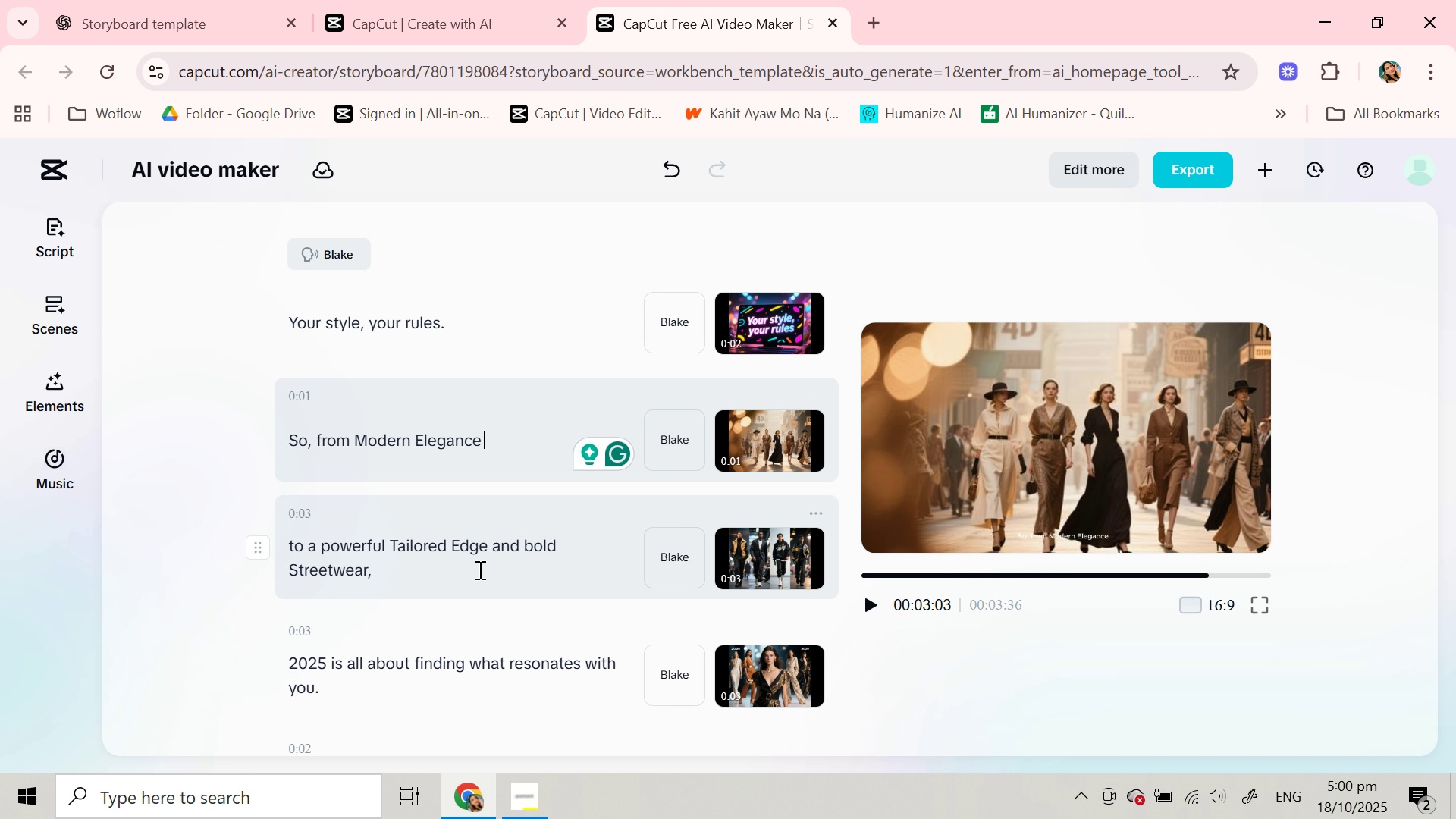 
left_click([479, 570])
 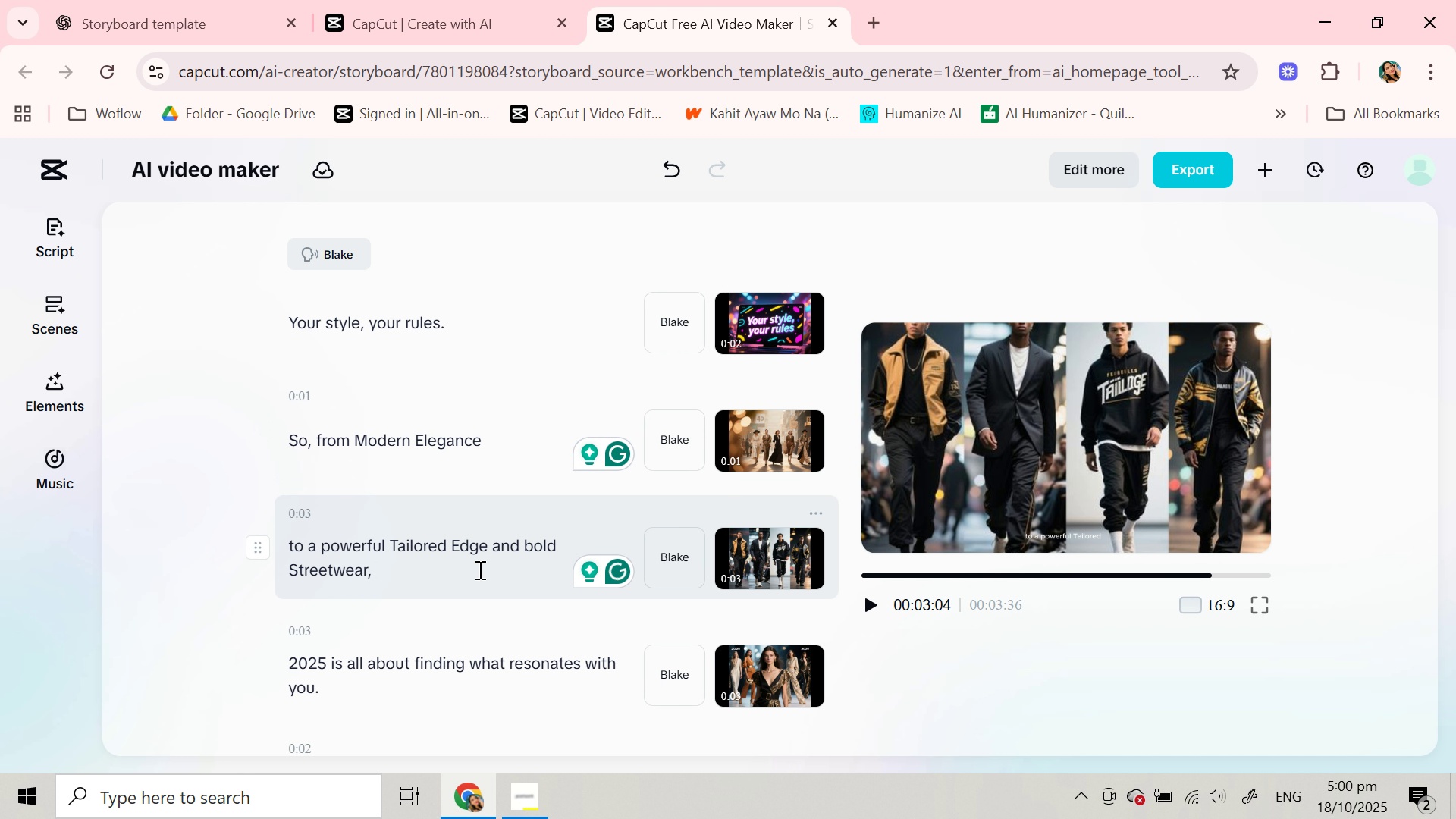 
scroll: coordinate [479, 570], scroll_direction: down, amount: 2.0
 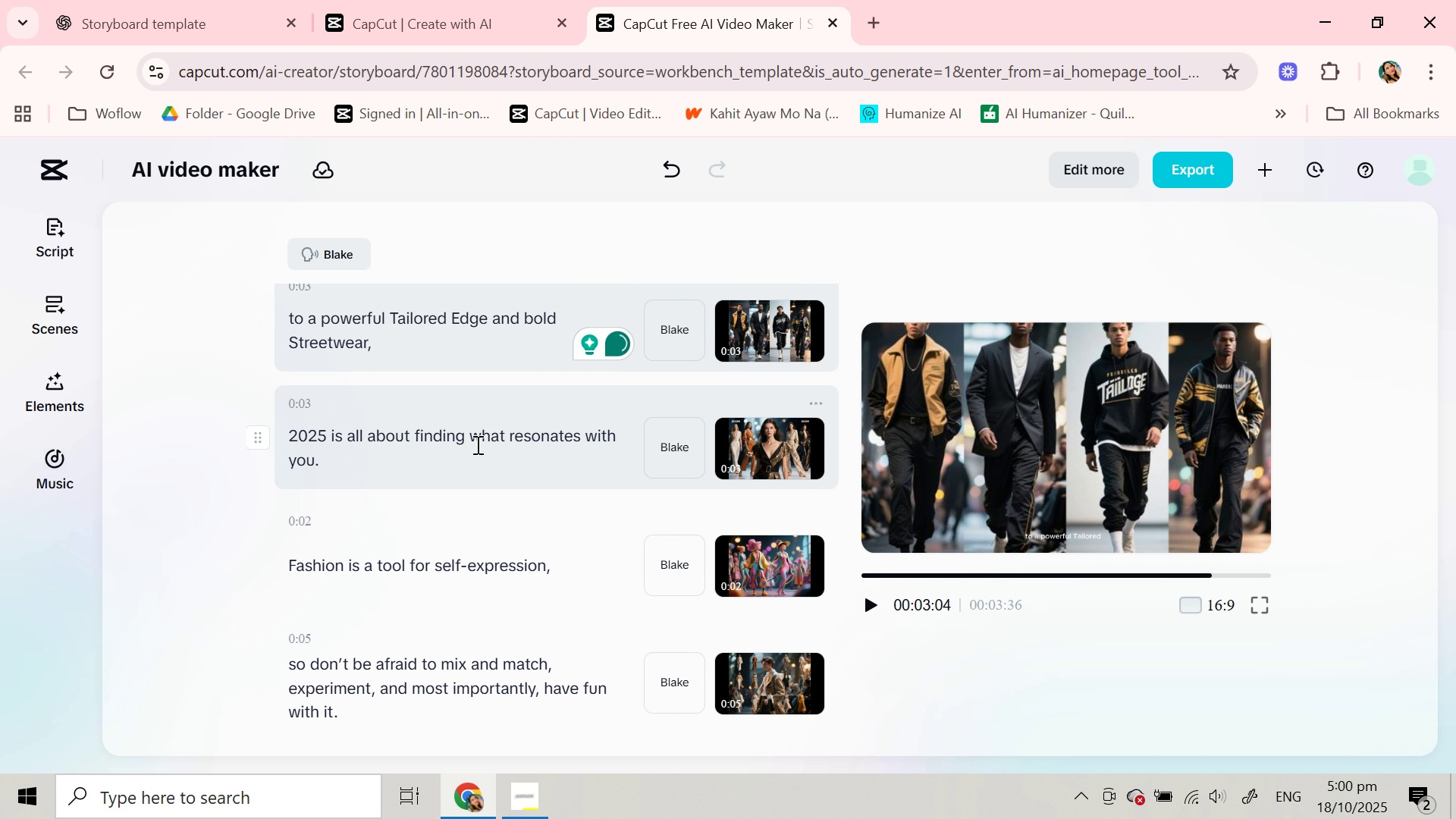 
left_click([476, 444])
 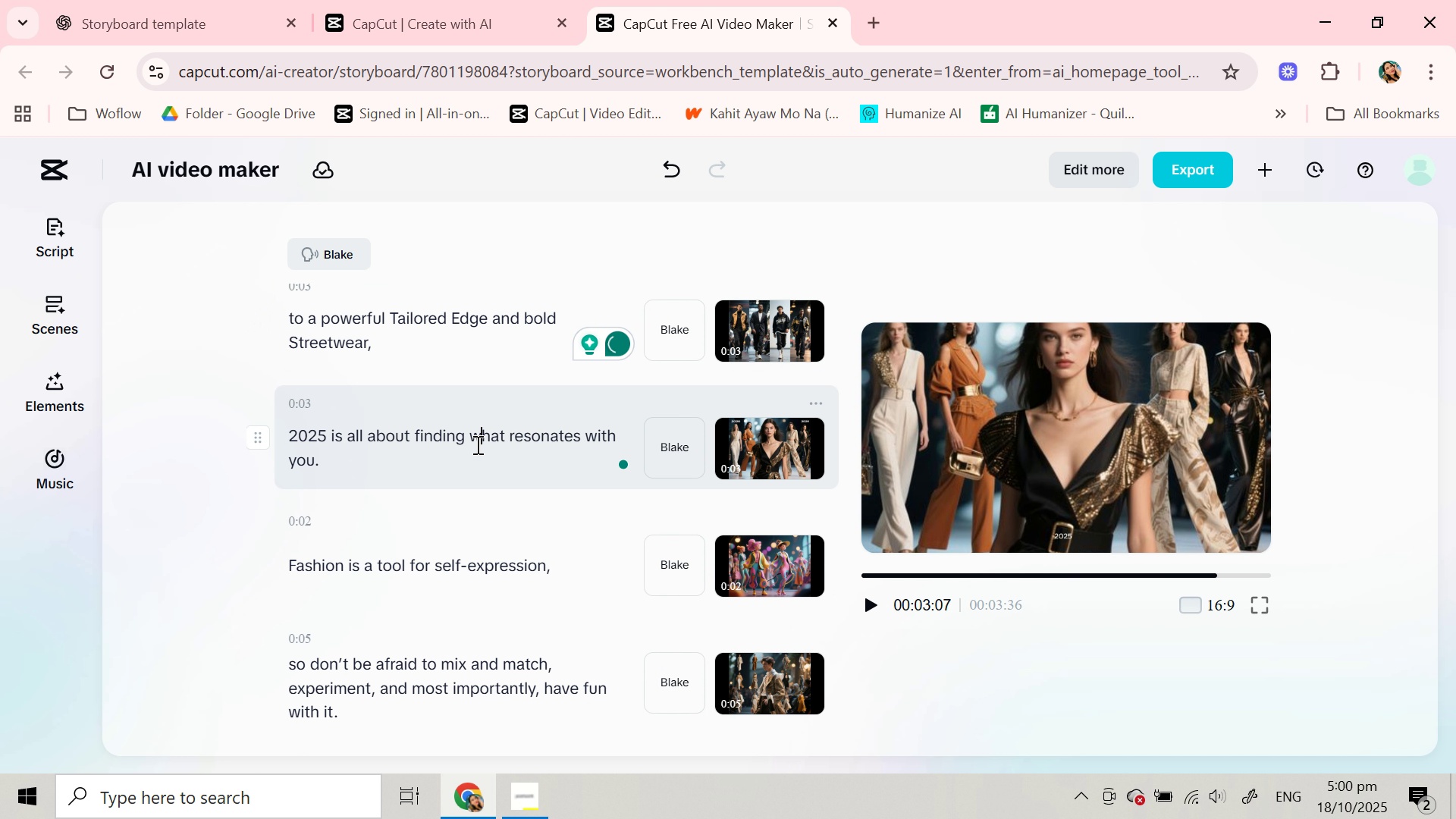 
scroll: coordinate [476, 444], scroll_direction: down, amount: 1.0
 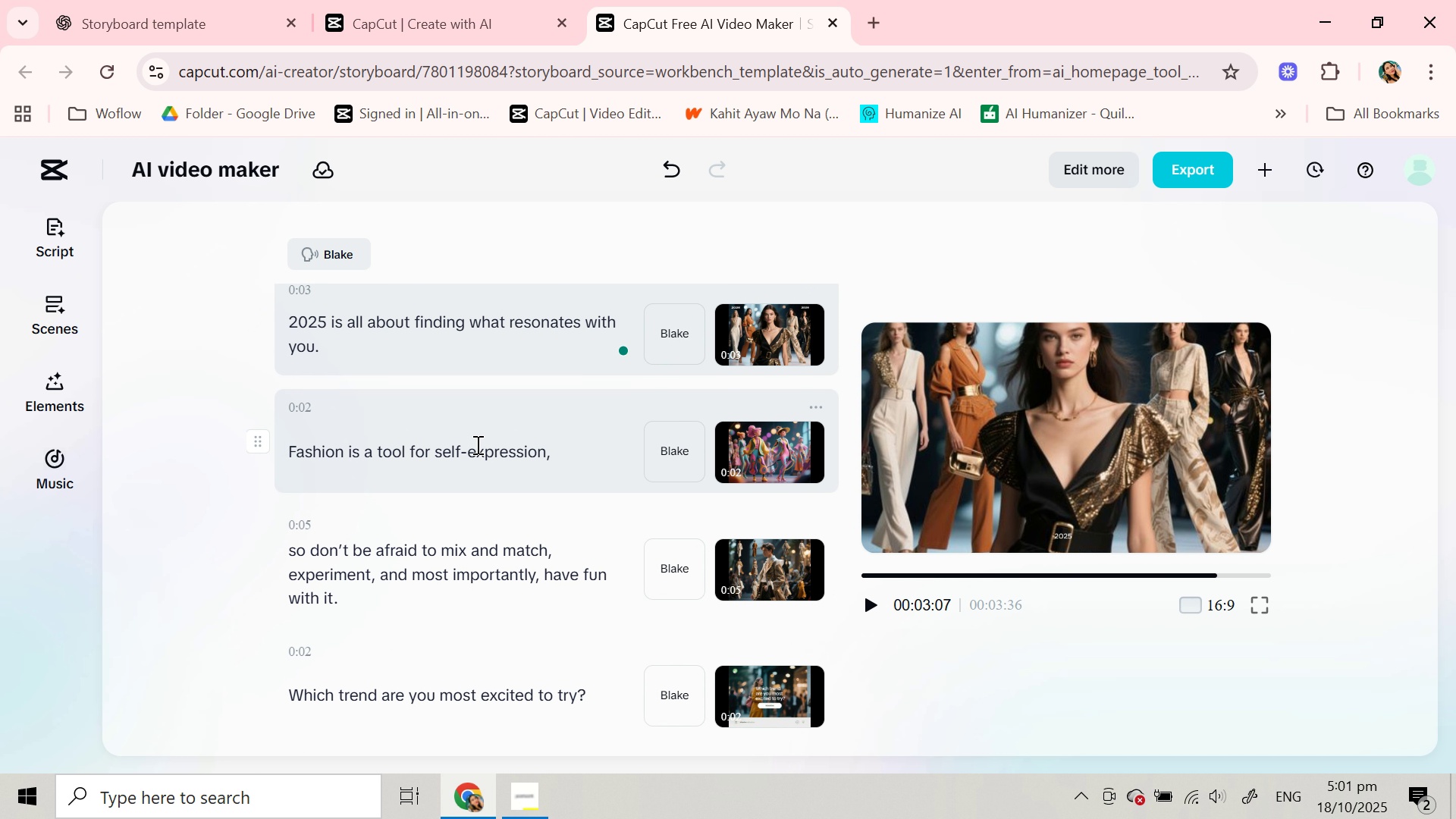 
left_click([476, 444])
 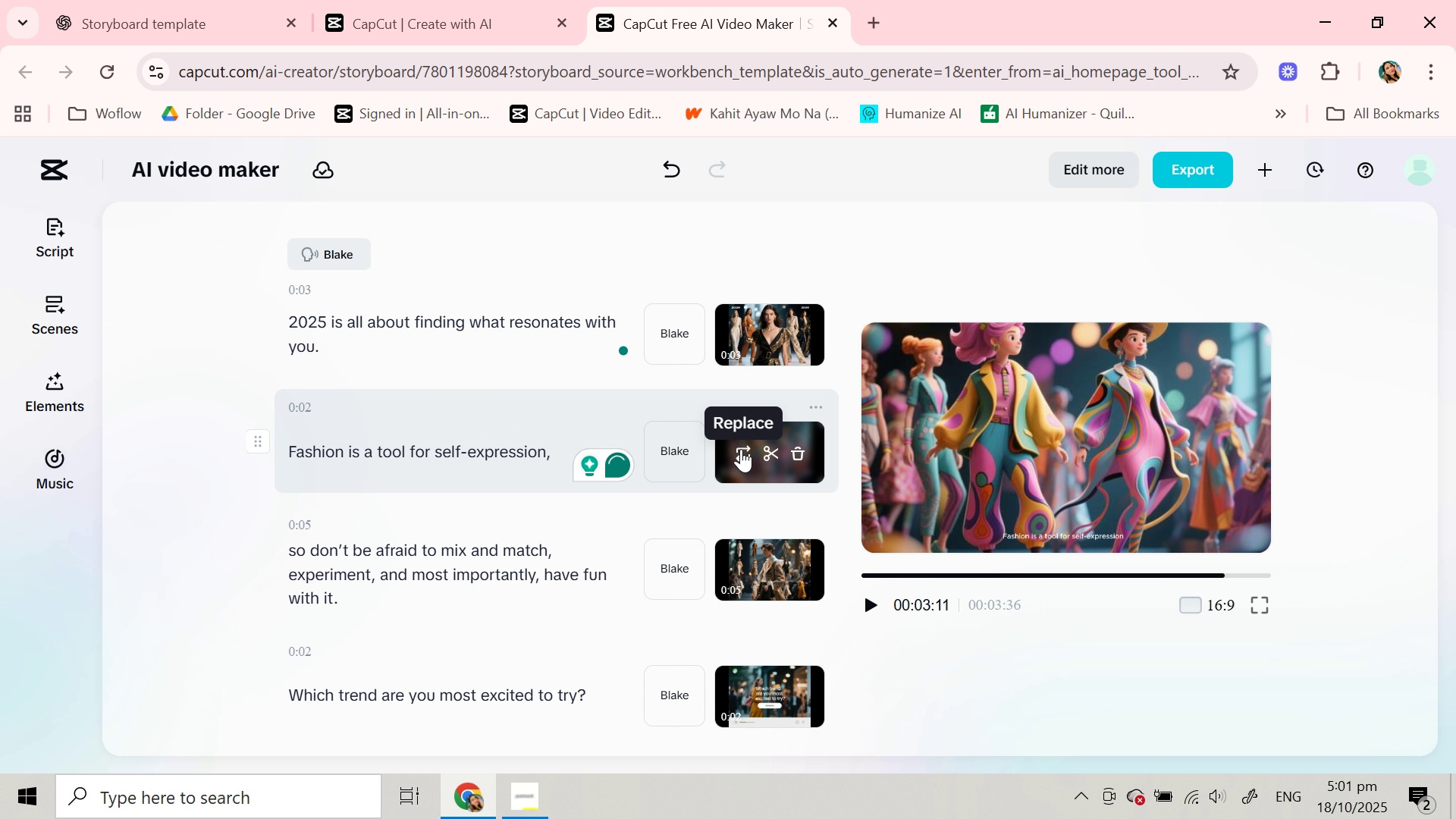 
left_click([741, 449])
 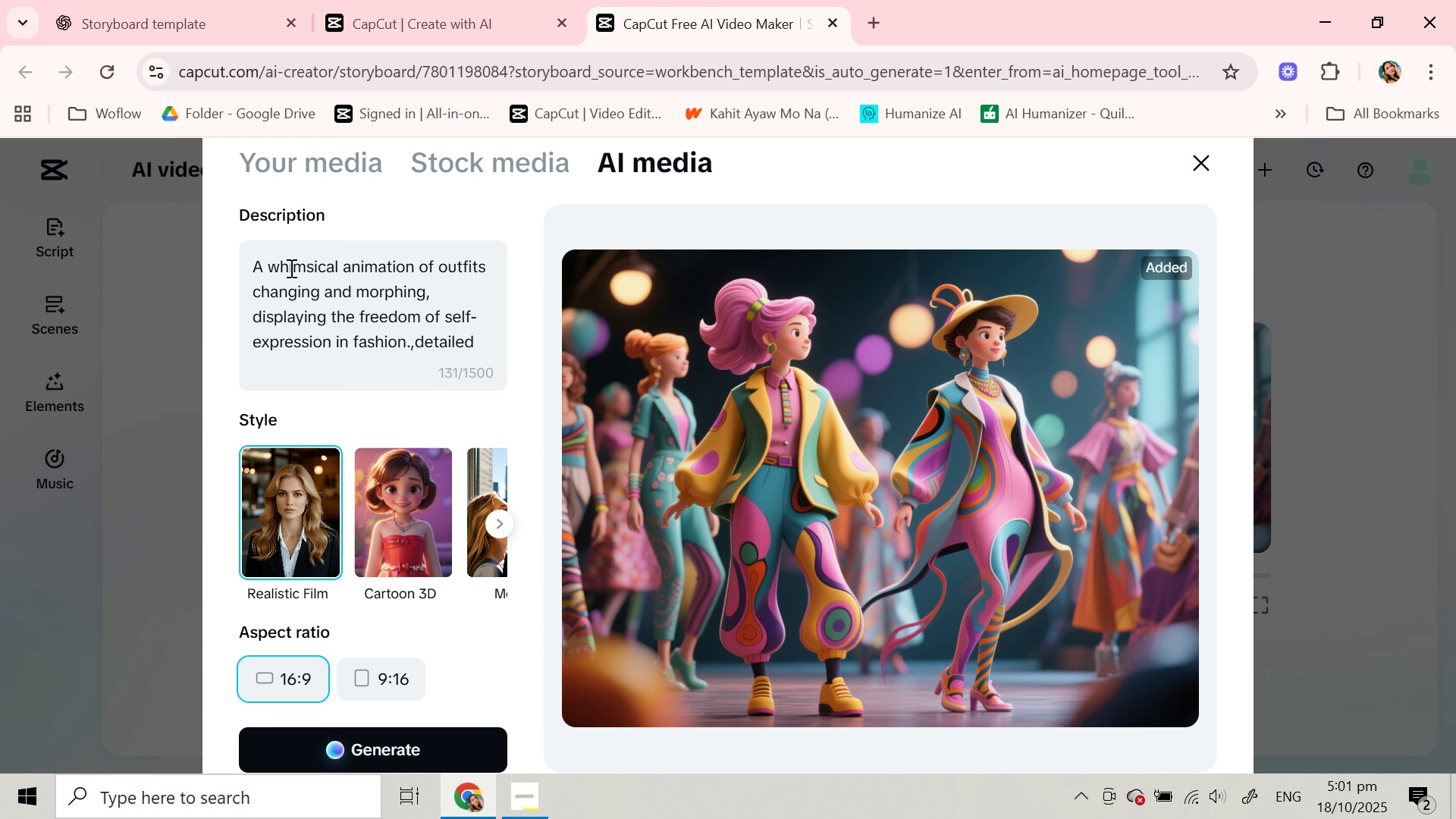 
wait(8.22)
 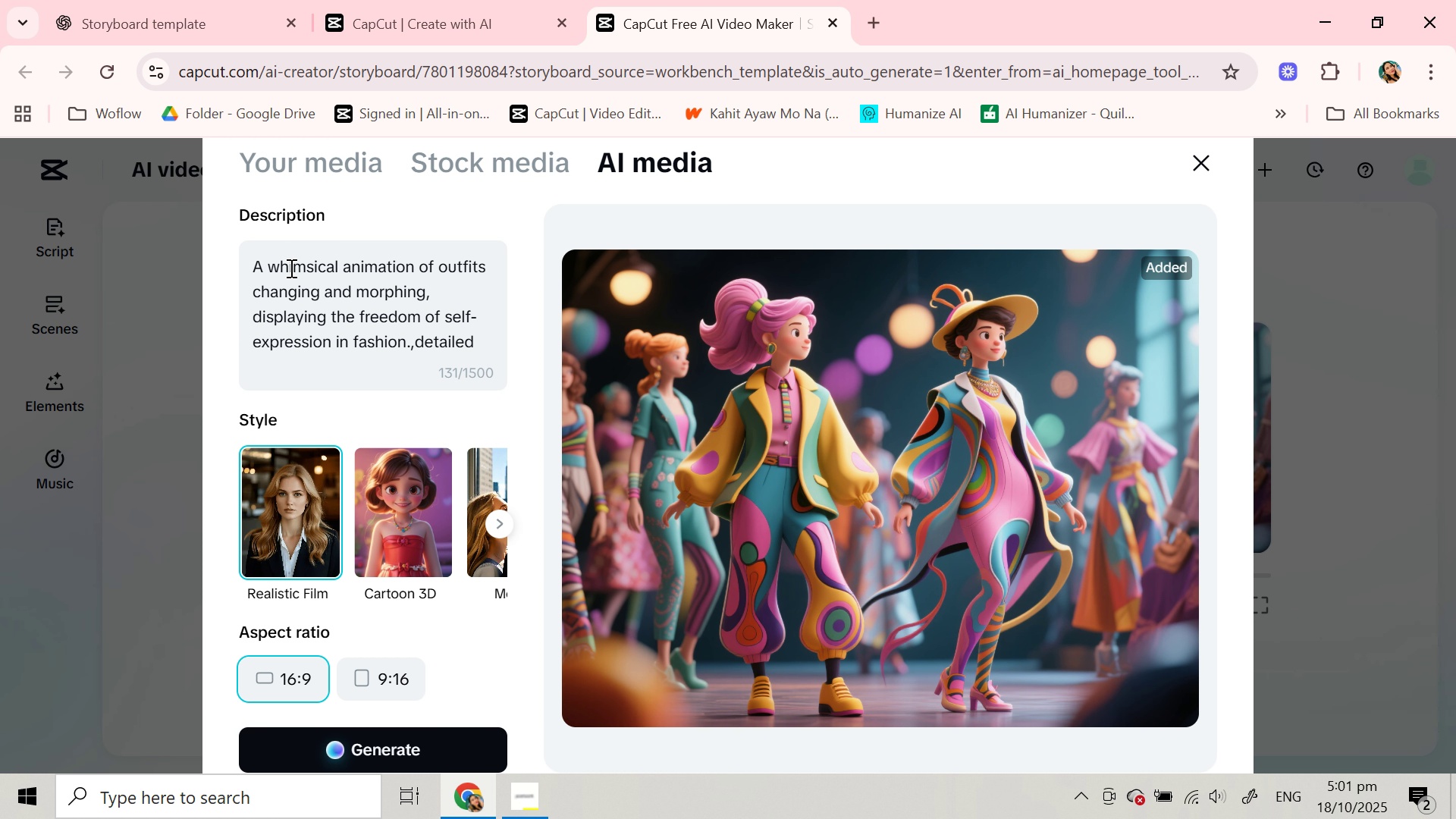 
left_click([425, 736])
 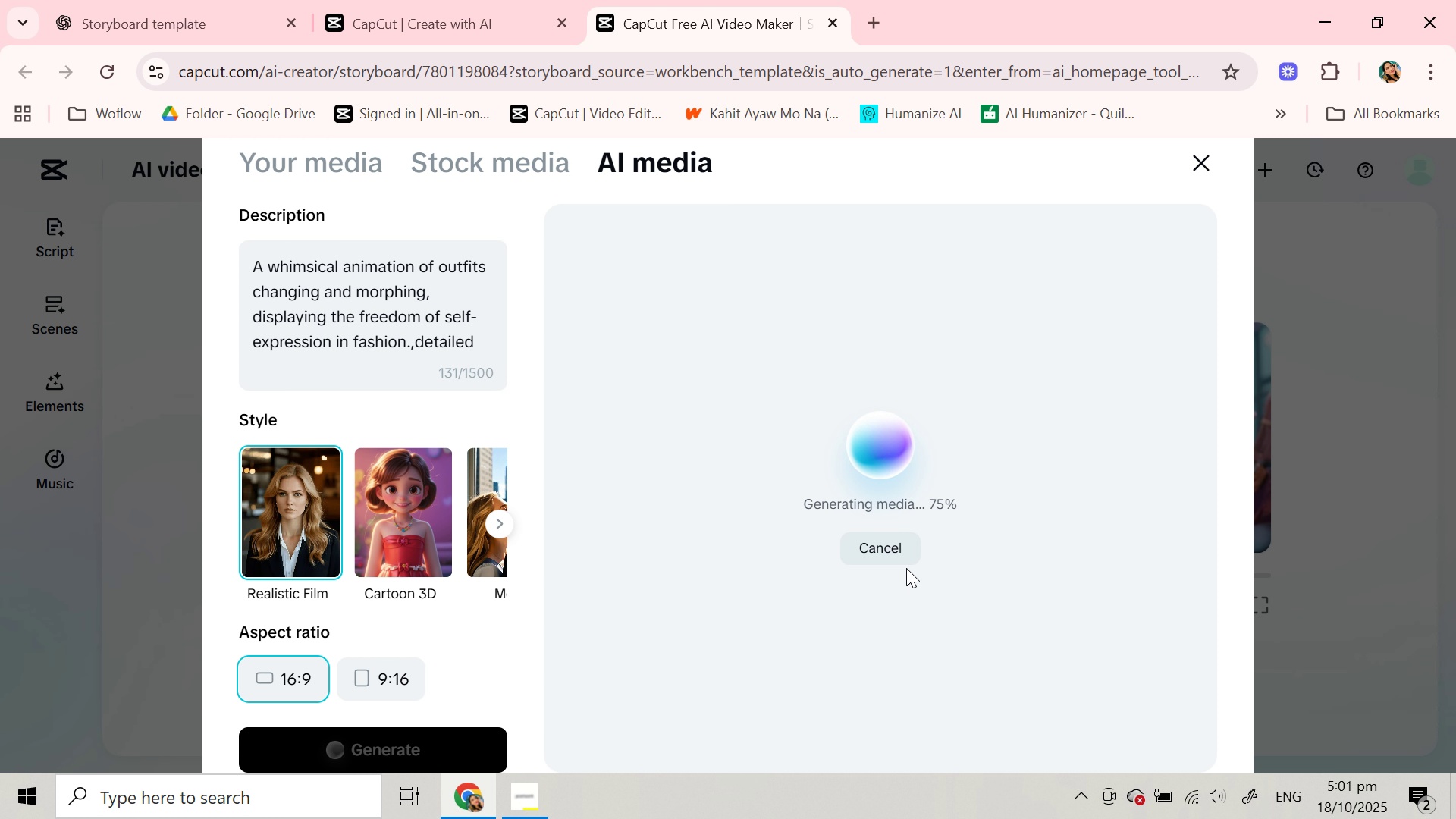 
wait(16.42)
 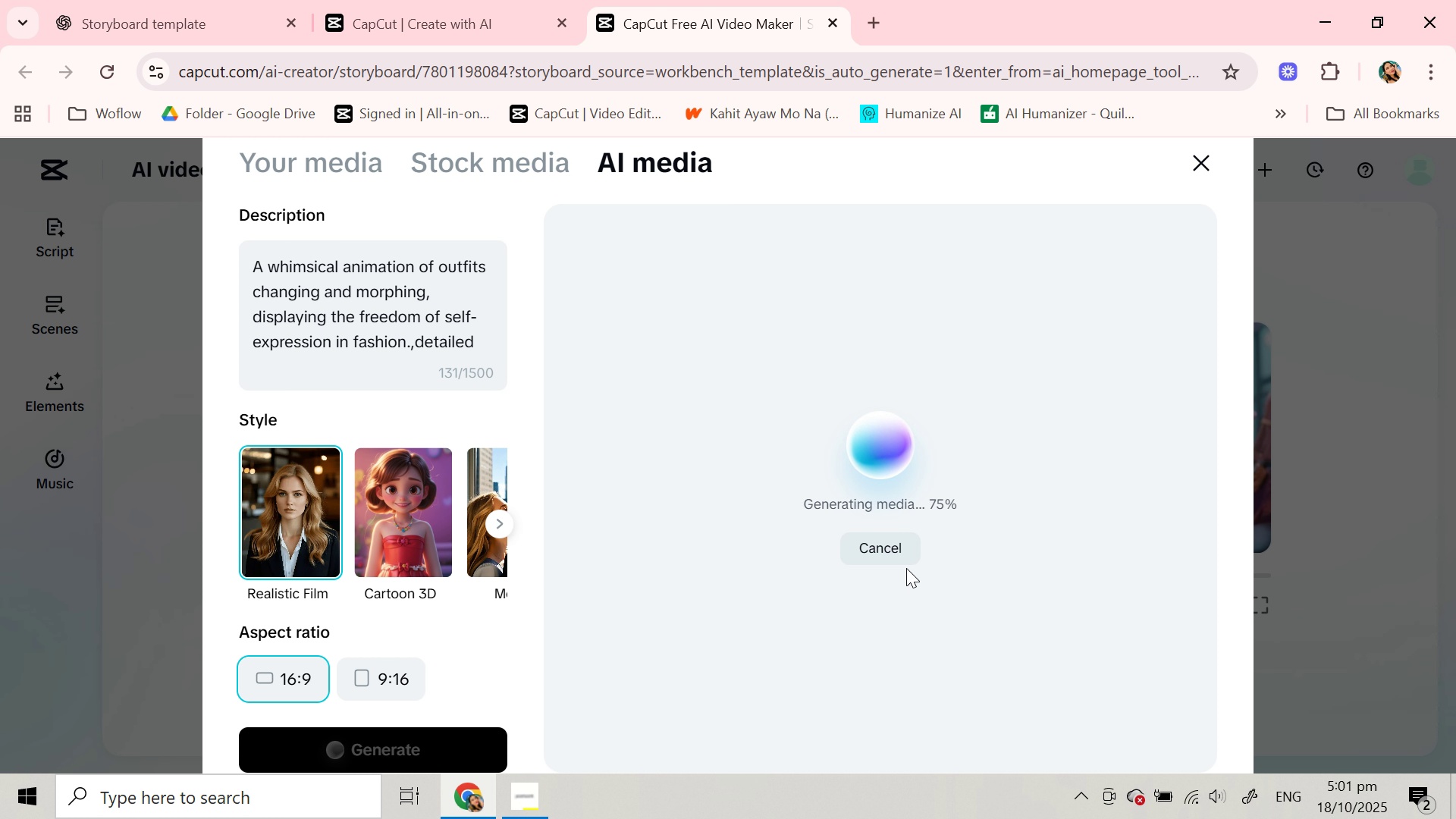 
left_click([340, 267])
 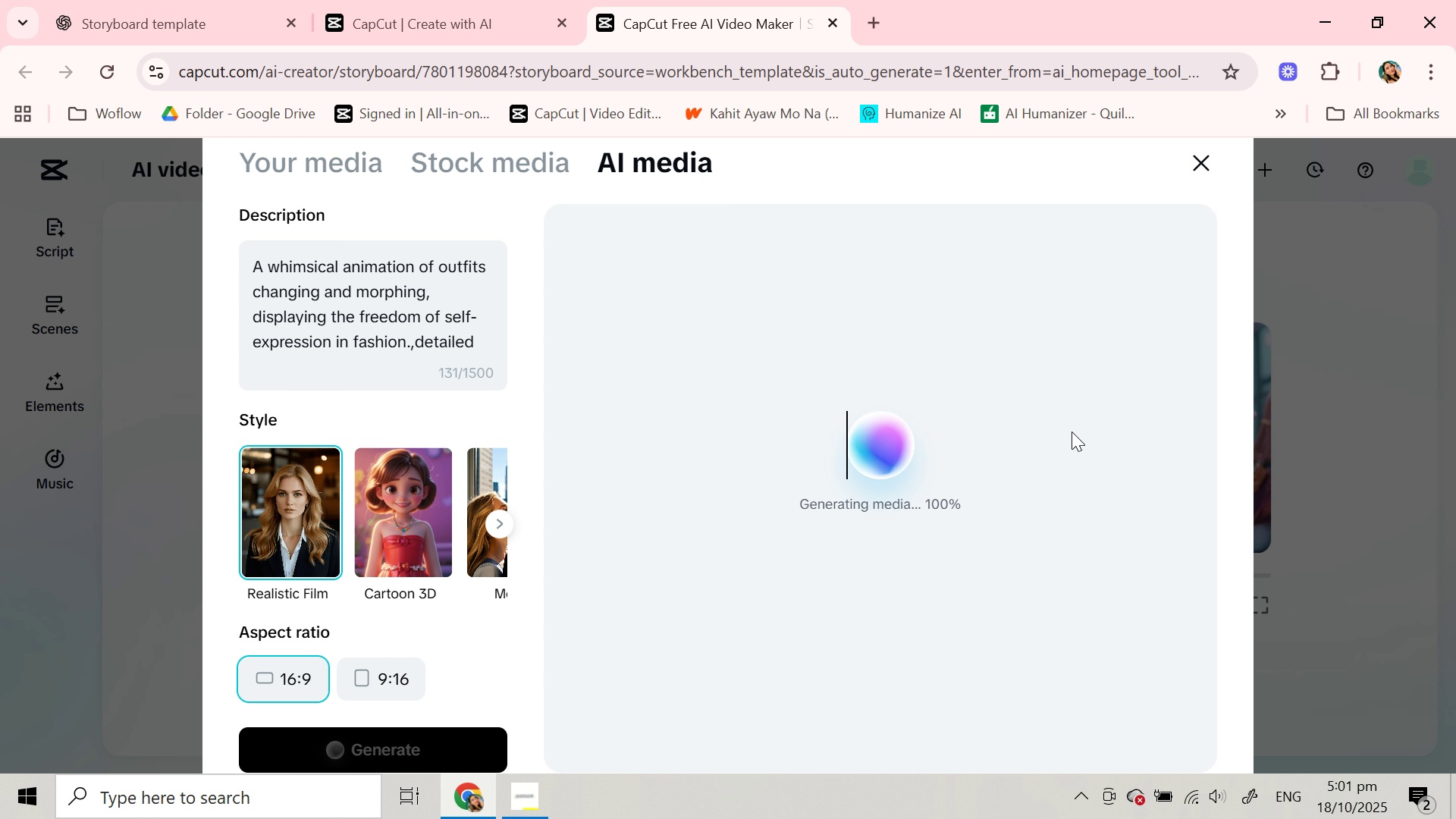 
wait(10.45)
 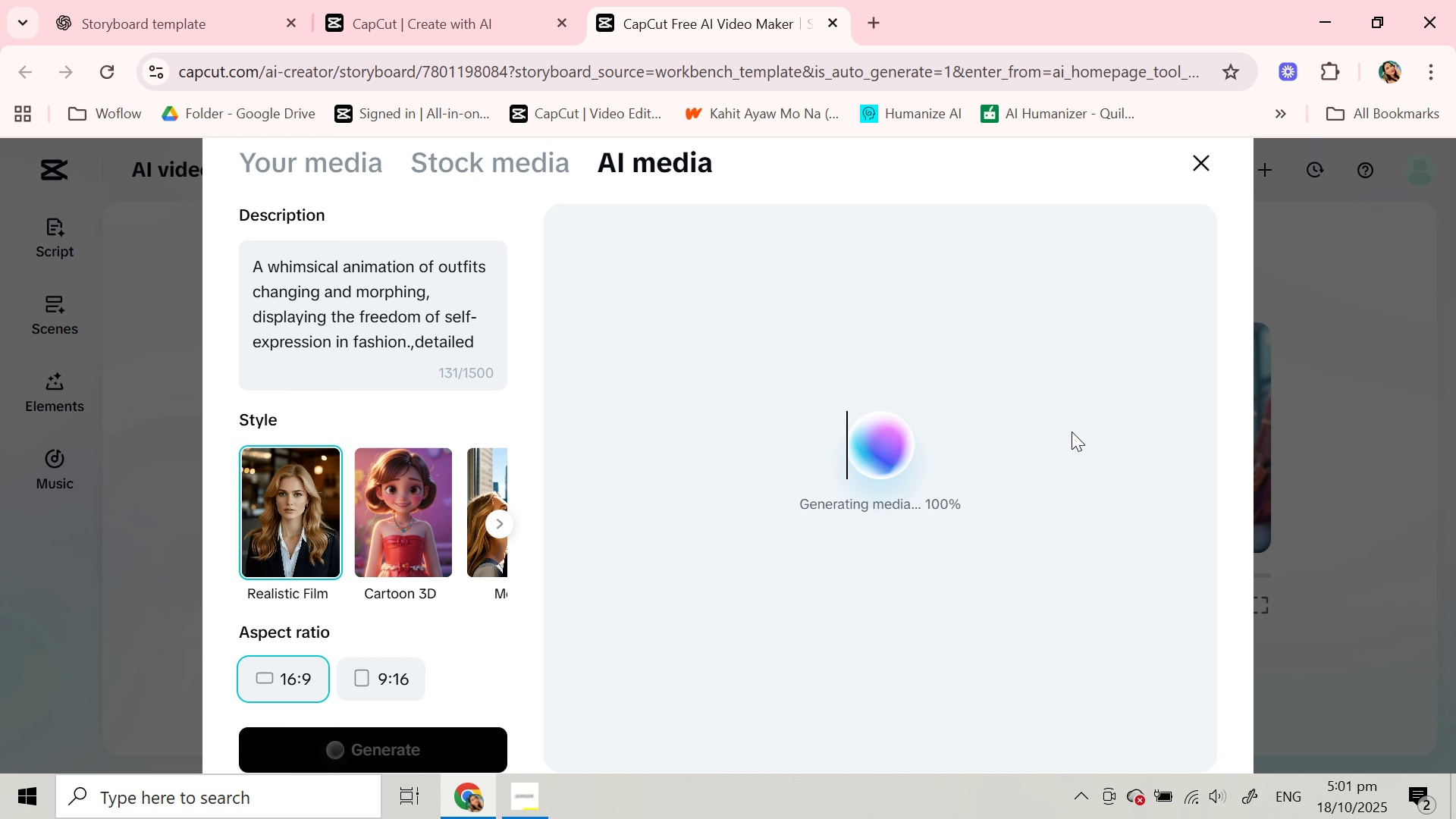 
left_click_drag(start_coordinate=[268, 268], to_coordinate=[410, 268])
 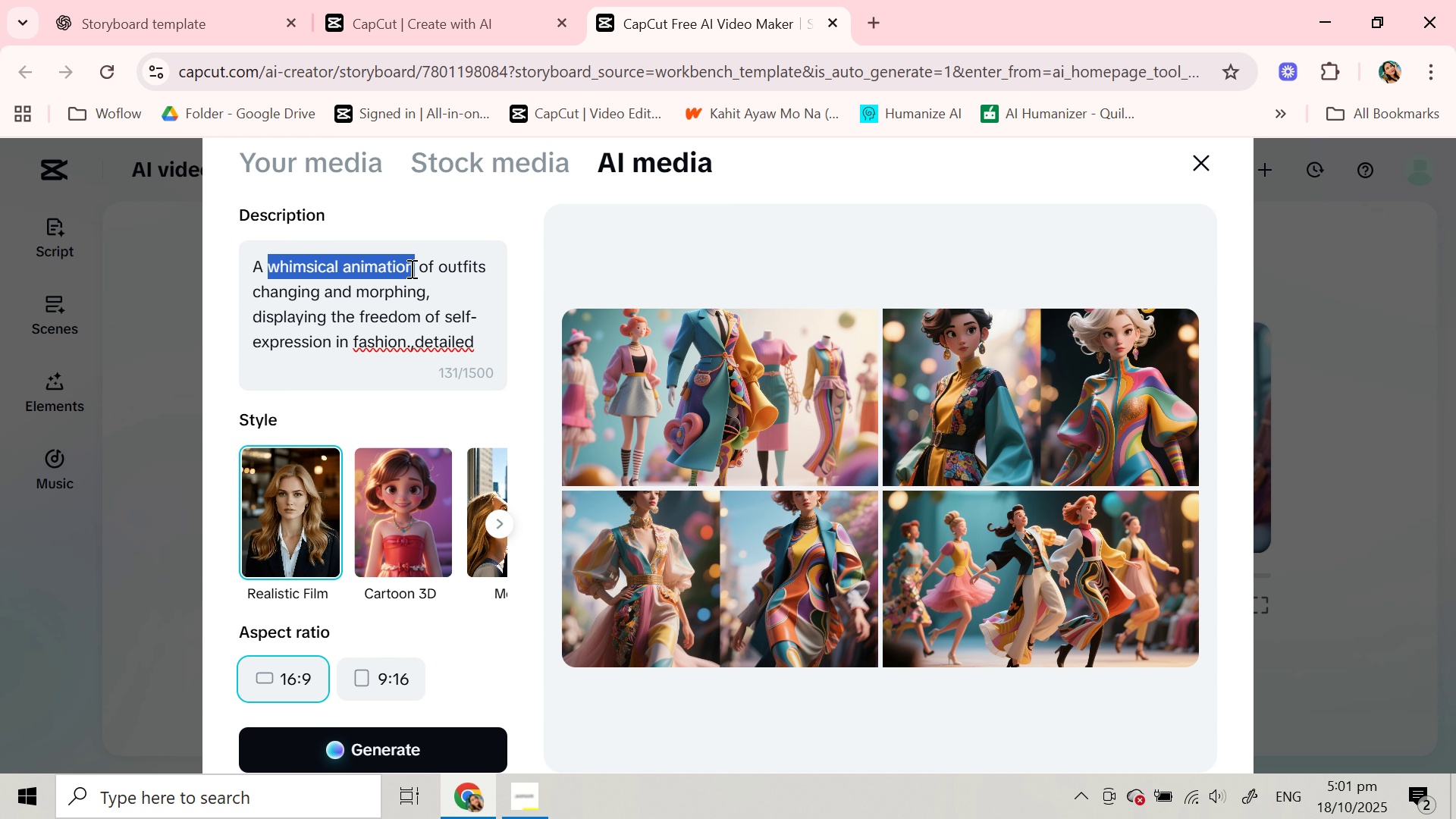 
type(different tiktok scenes in collage showing f)
key(Backspace)
type(types)
 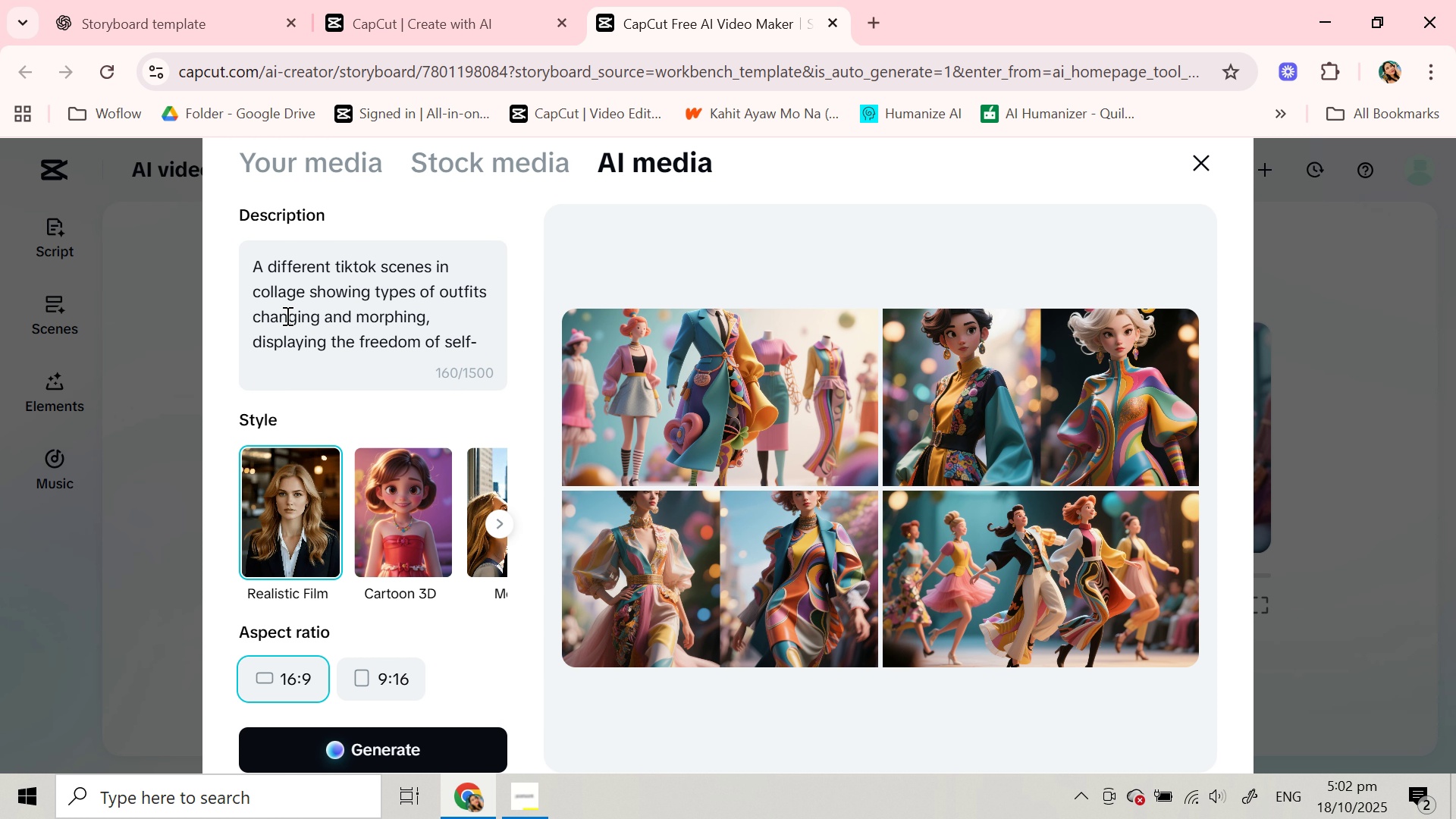 
left_click_drag(start_coordinate=[259, 317], to_coordinate=[467, 325])
 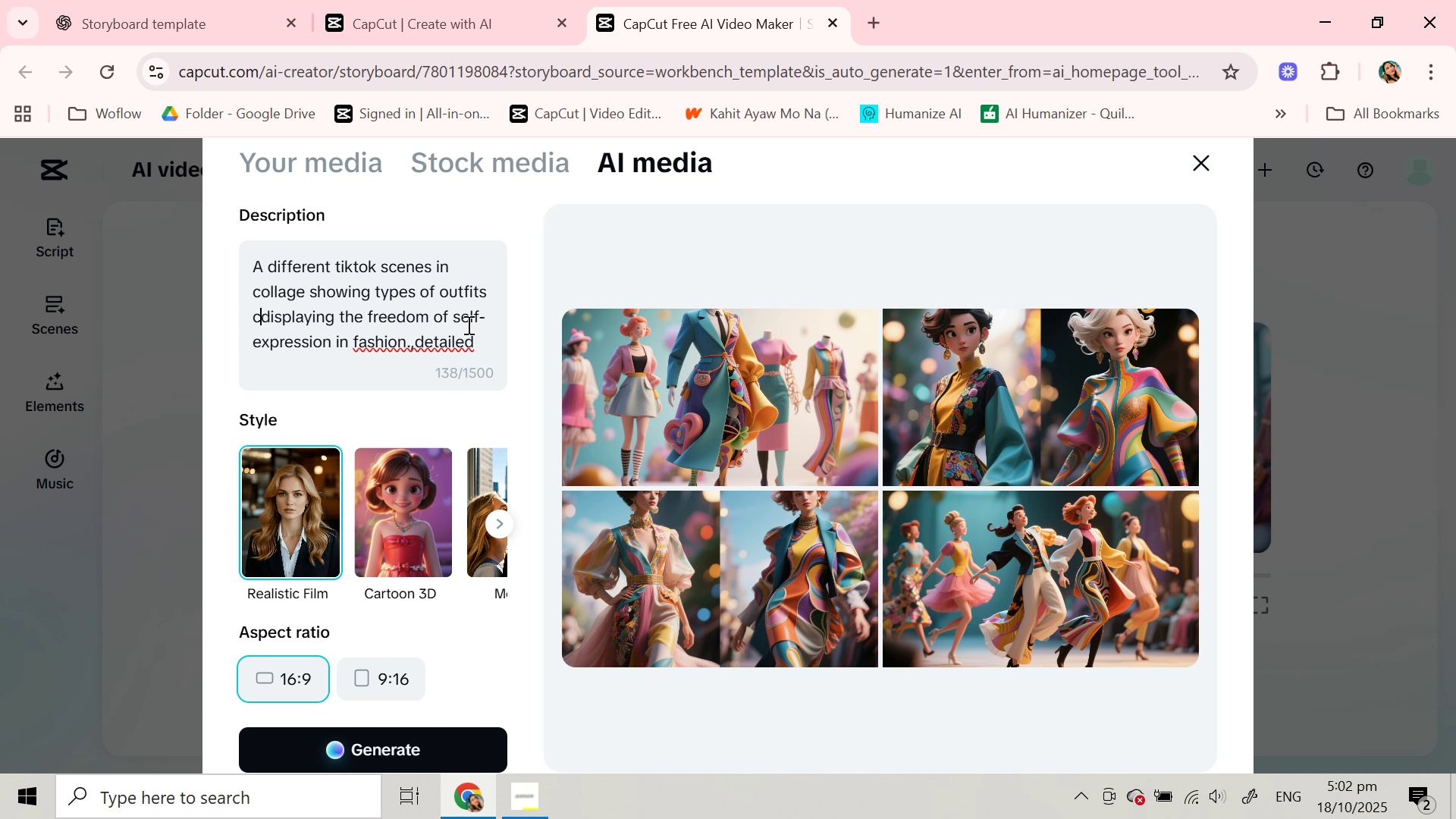 
key(Backspace)
key(Backspace)
type(and )
 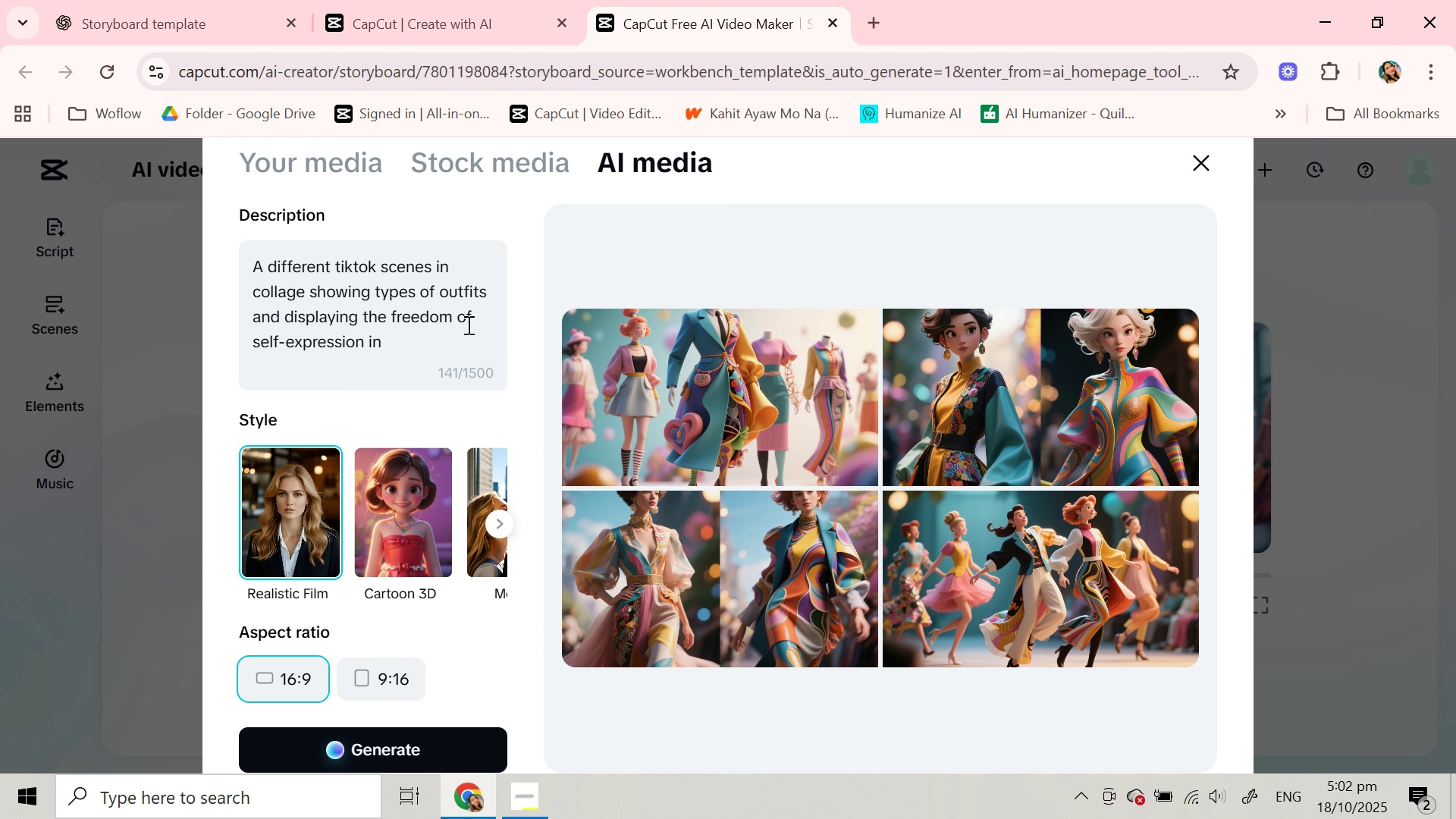 
scroll: coordinate [467, 325], scroll_direction: down, amount: 1.0
 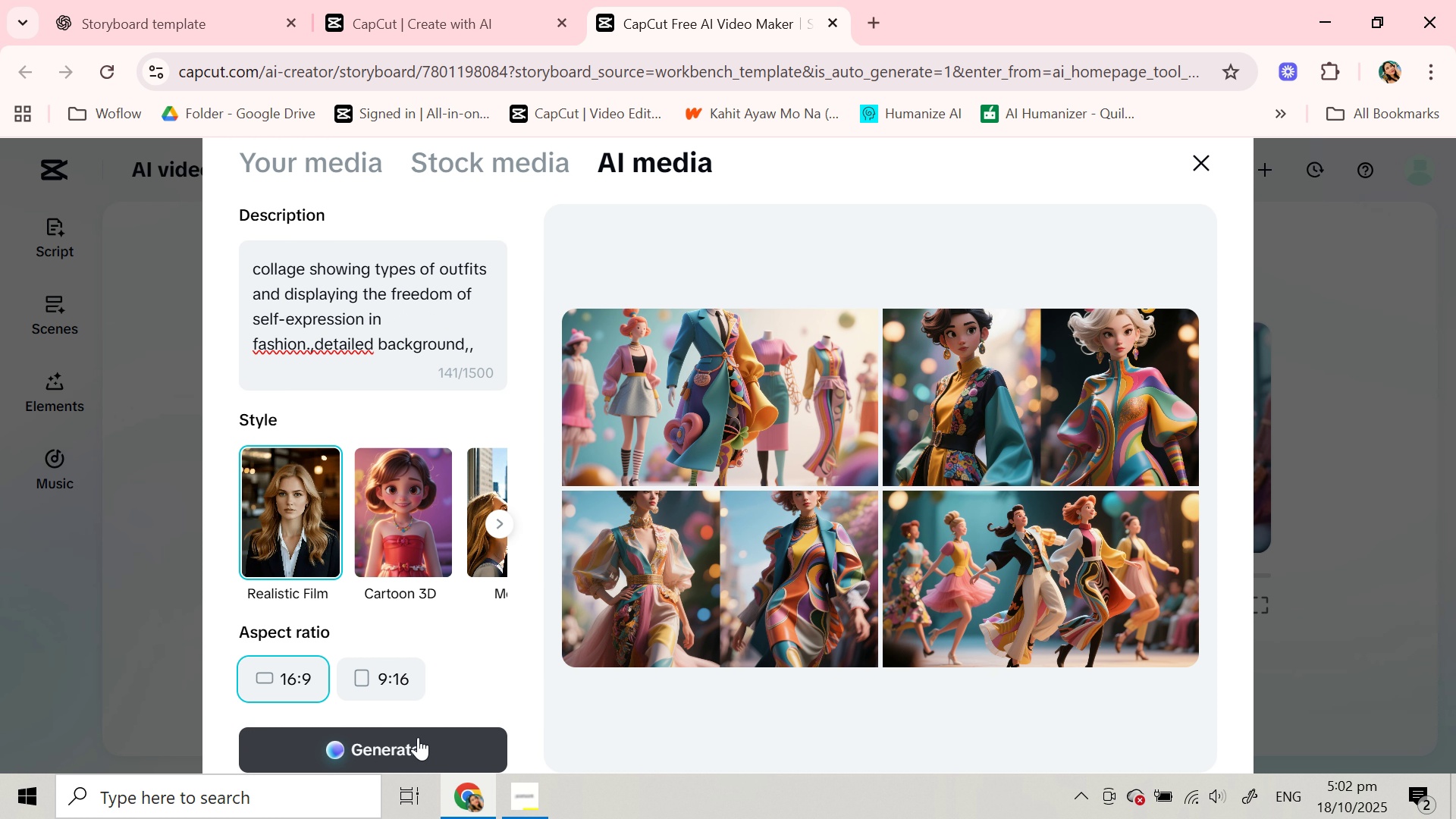 
left_click_drag(start_coordinate=[306, 342], to_coordinate=[494, 342])
 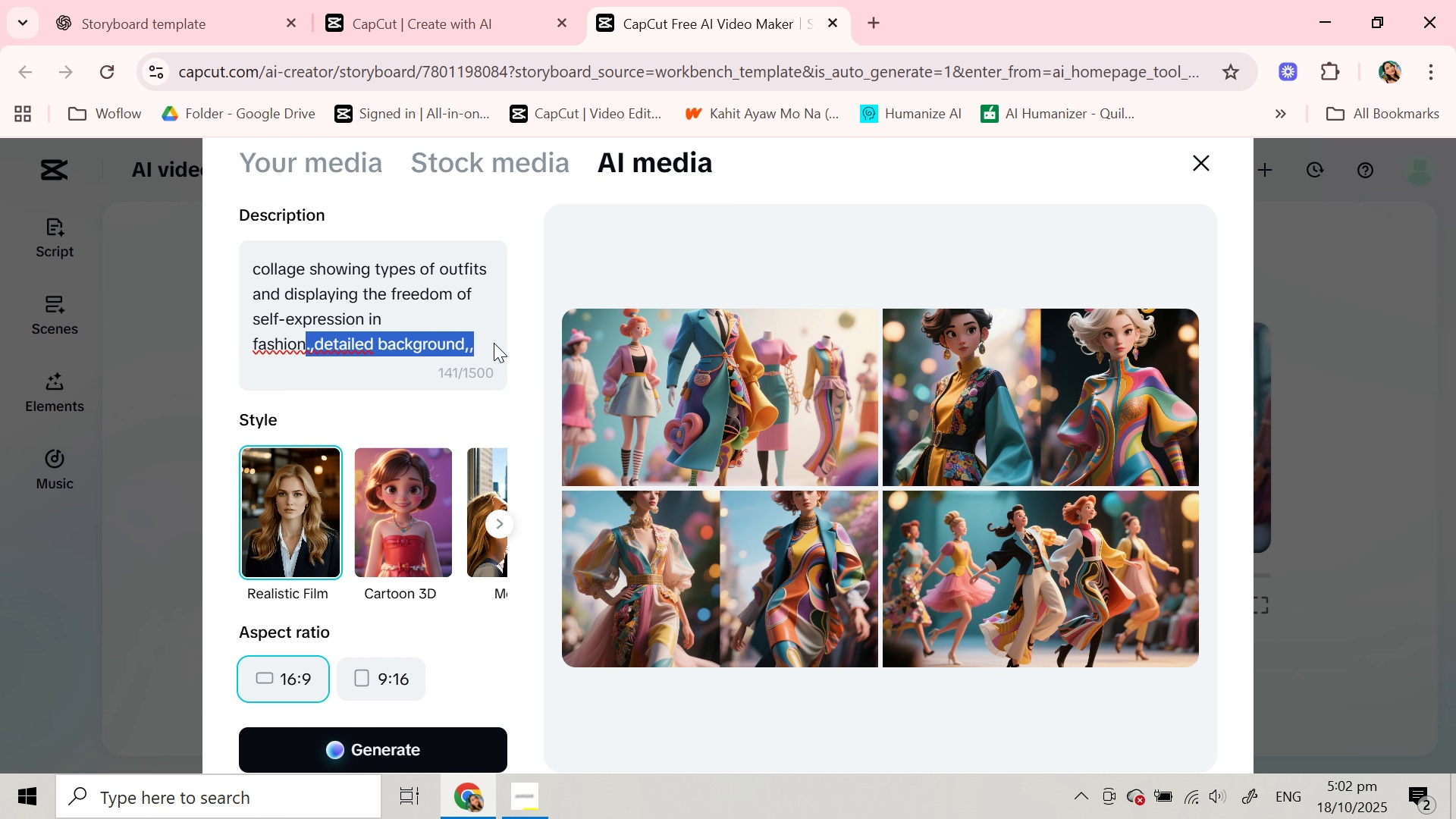 
key(Period)
 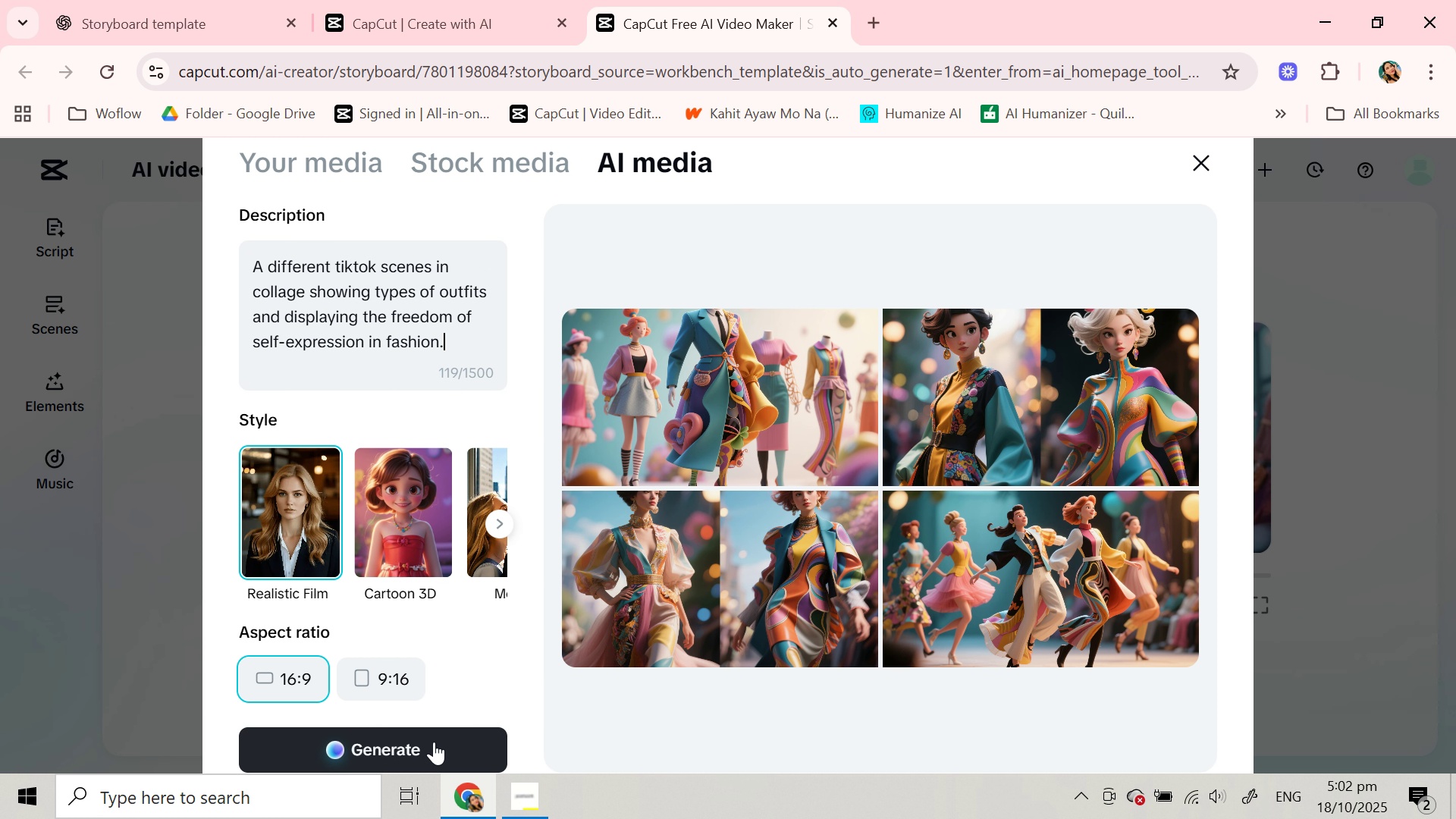 
left_click([433, 748])
 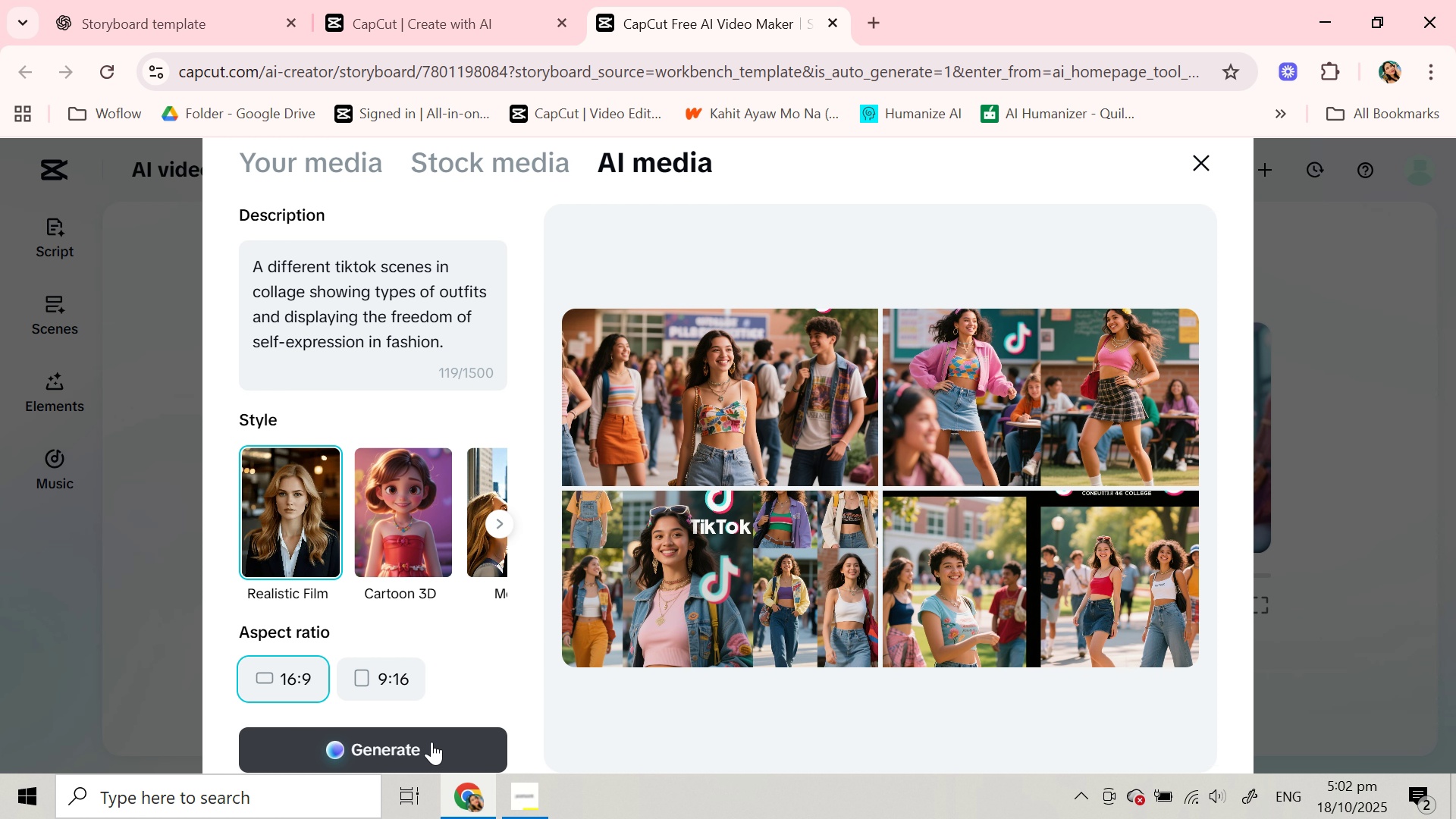 
wait(24.04)
 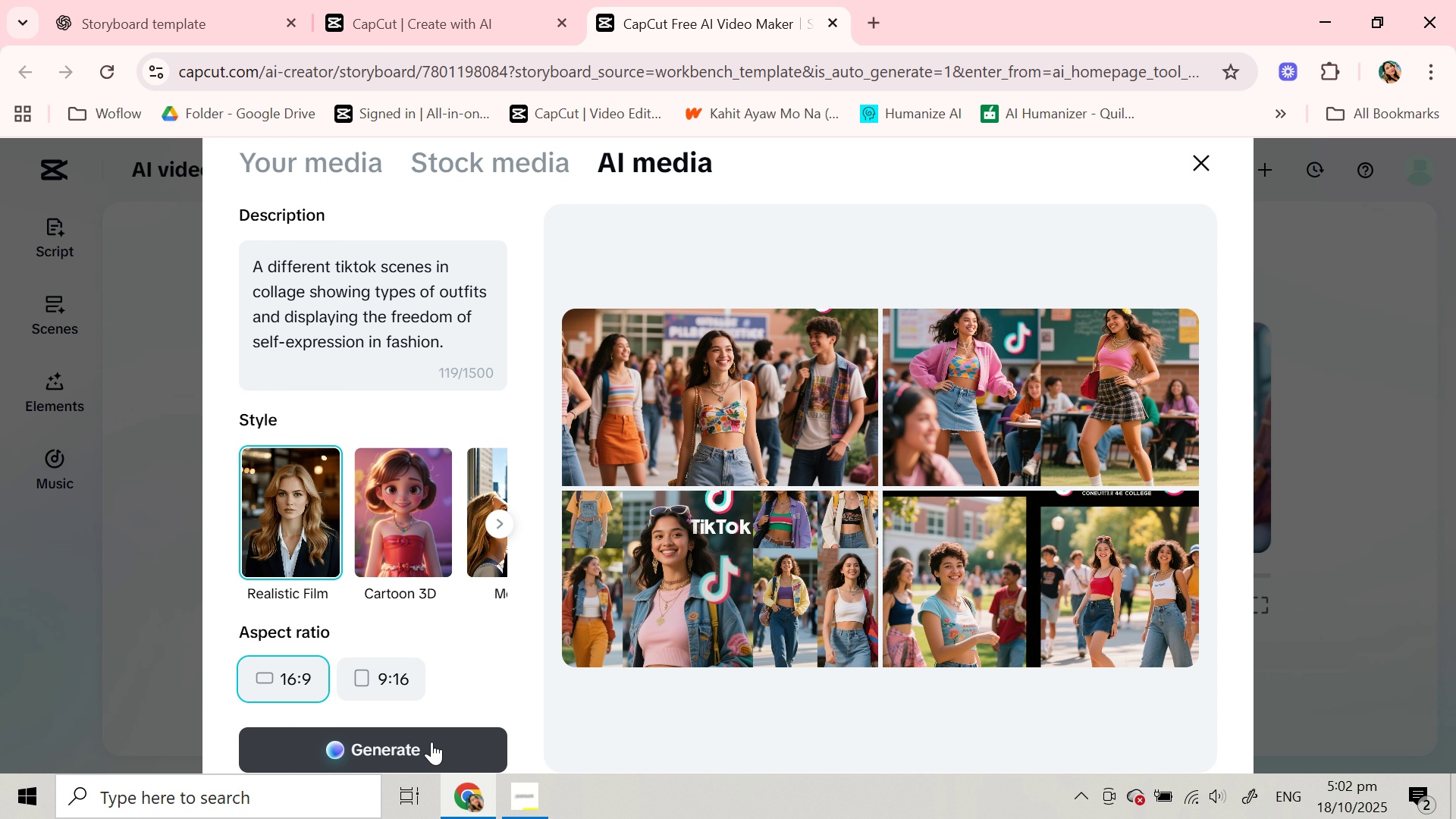 
left_click([758, 583])
 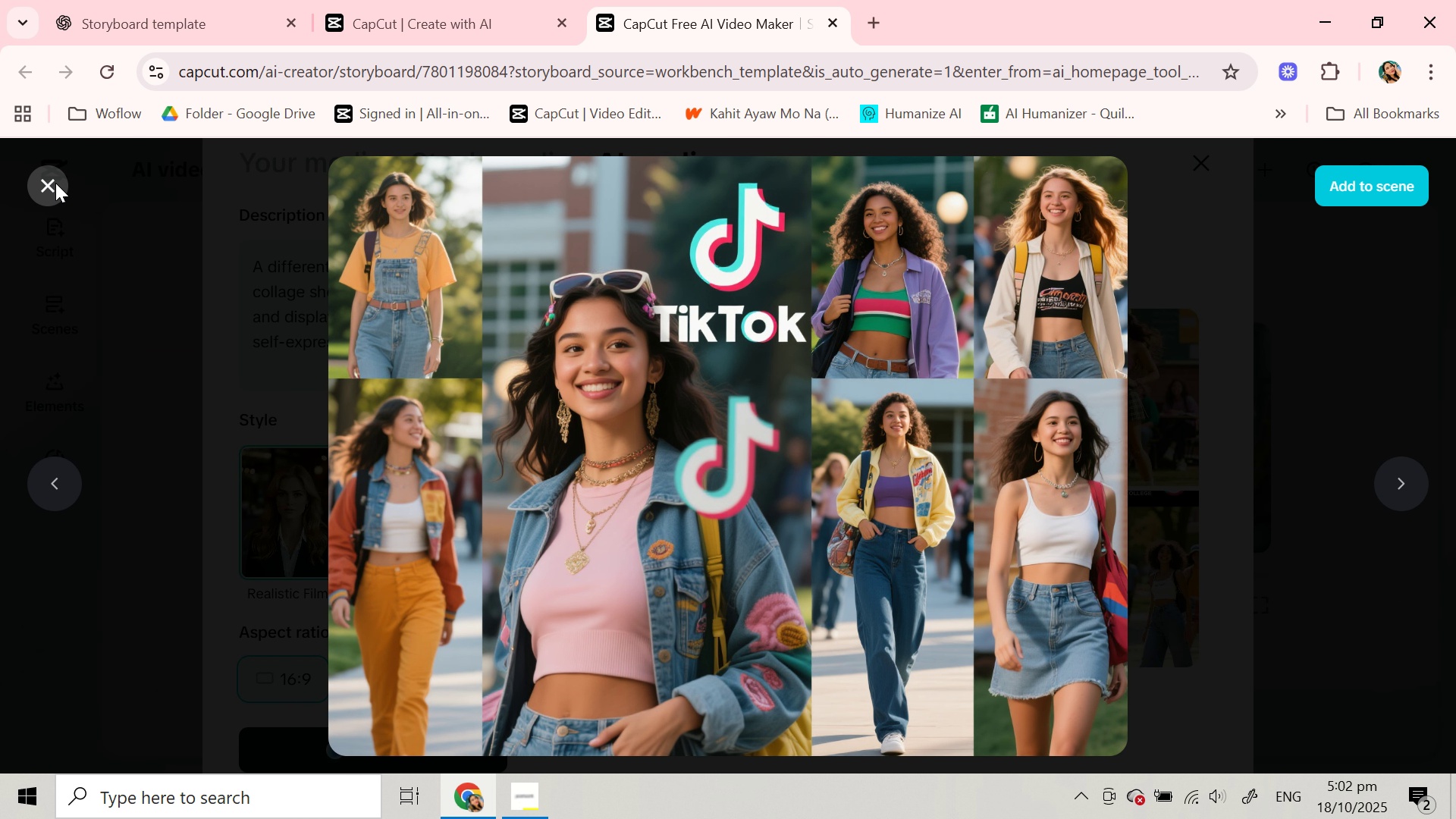 
wait(11.16)
 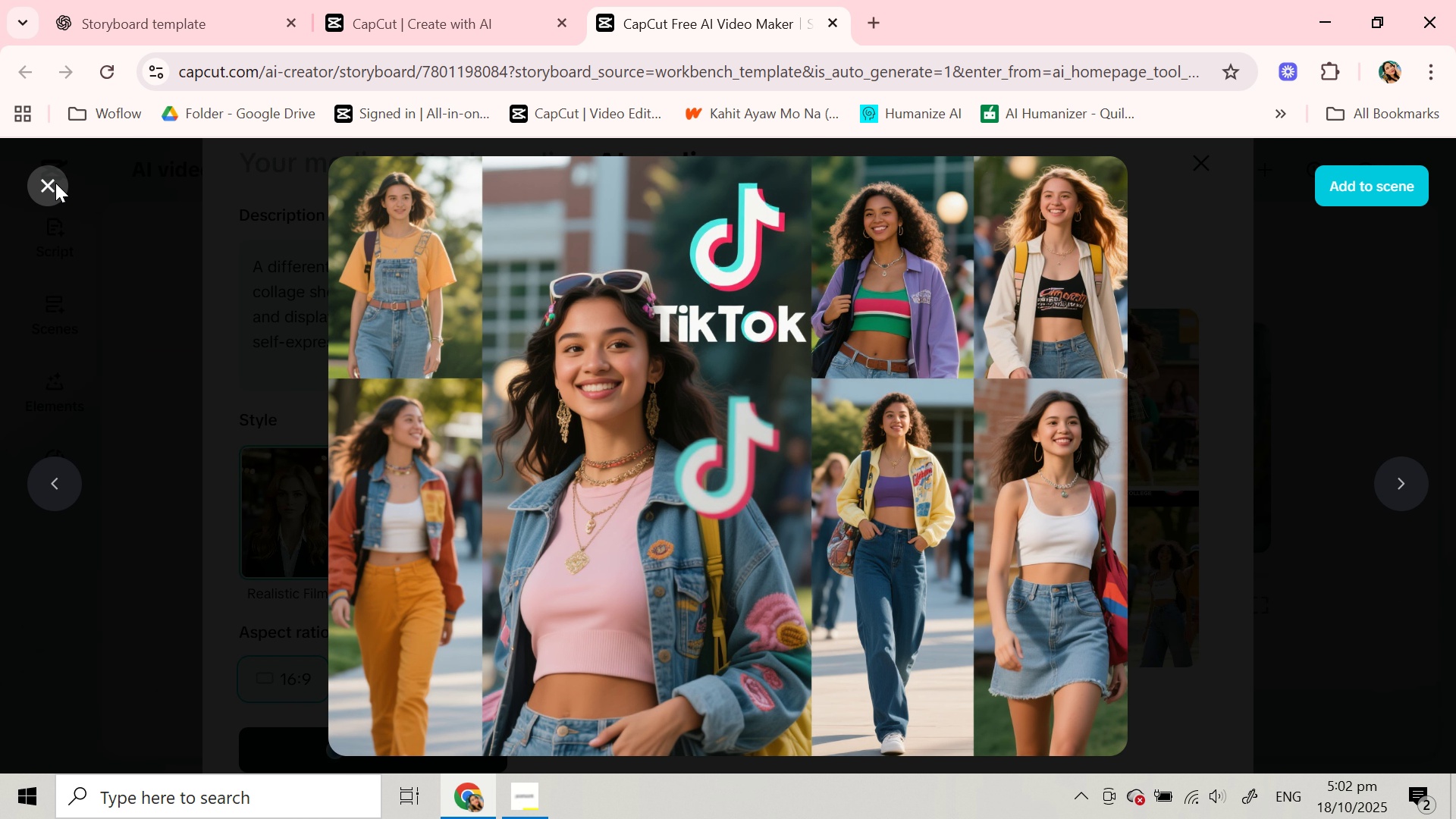 
left_click([48, 188])
 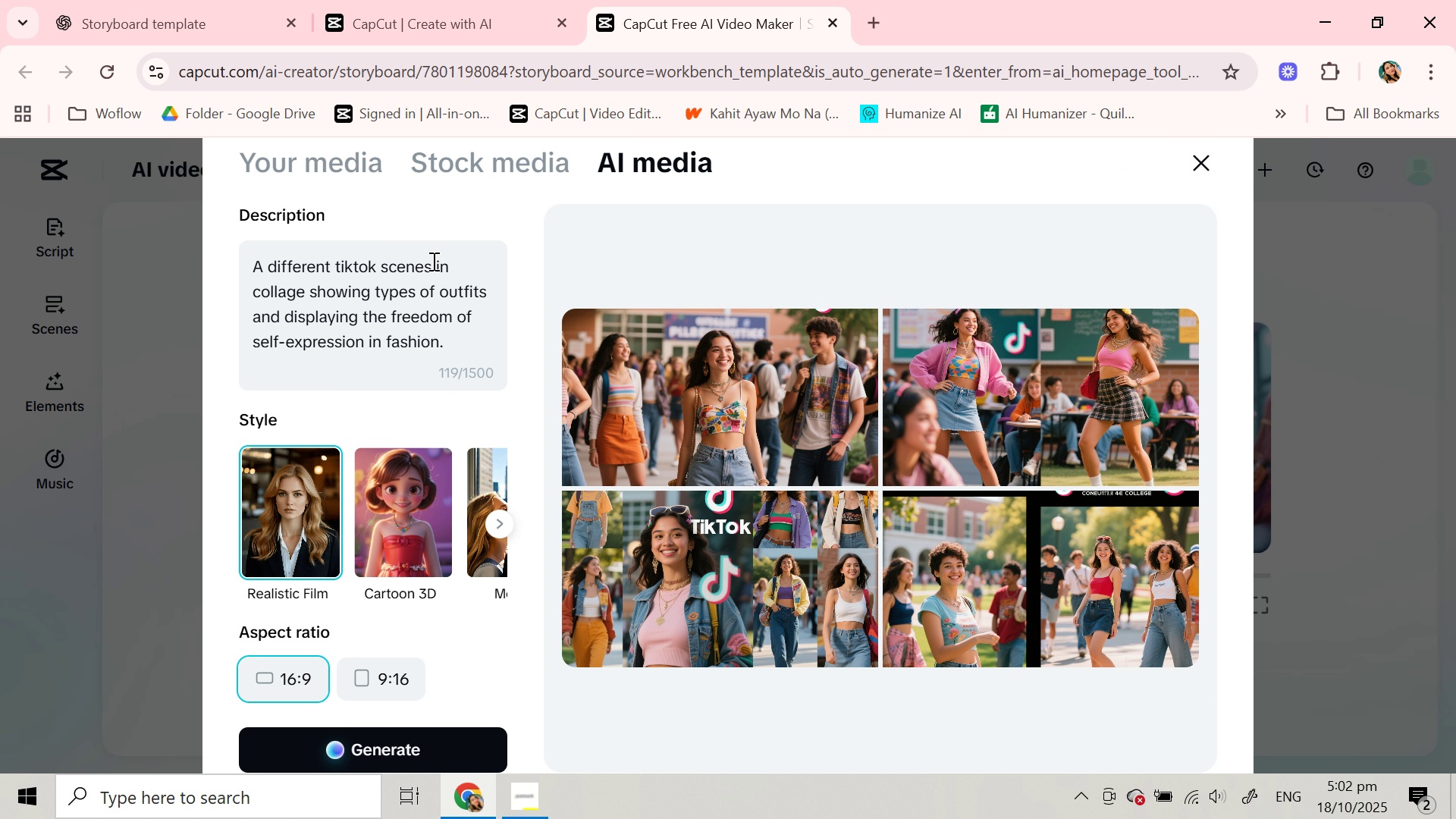 
left_click([432, 261])
 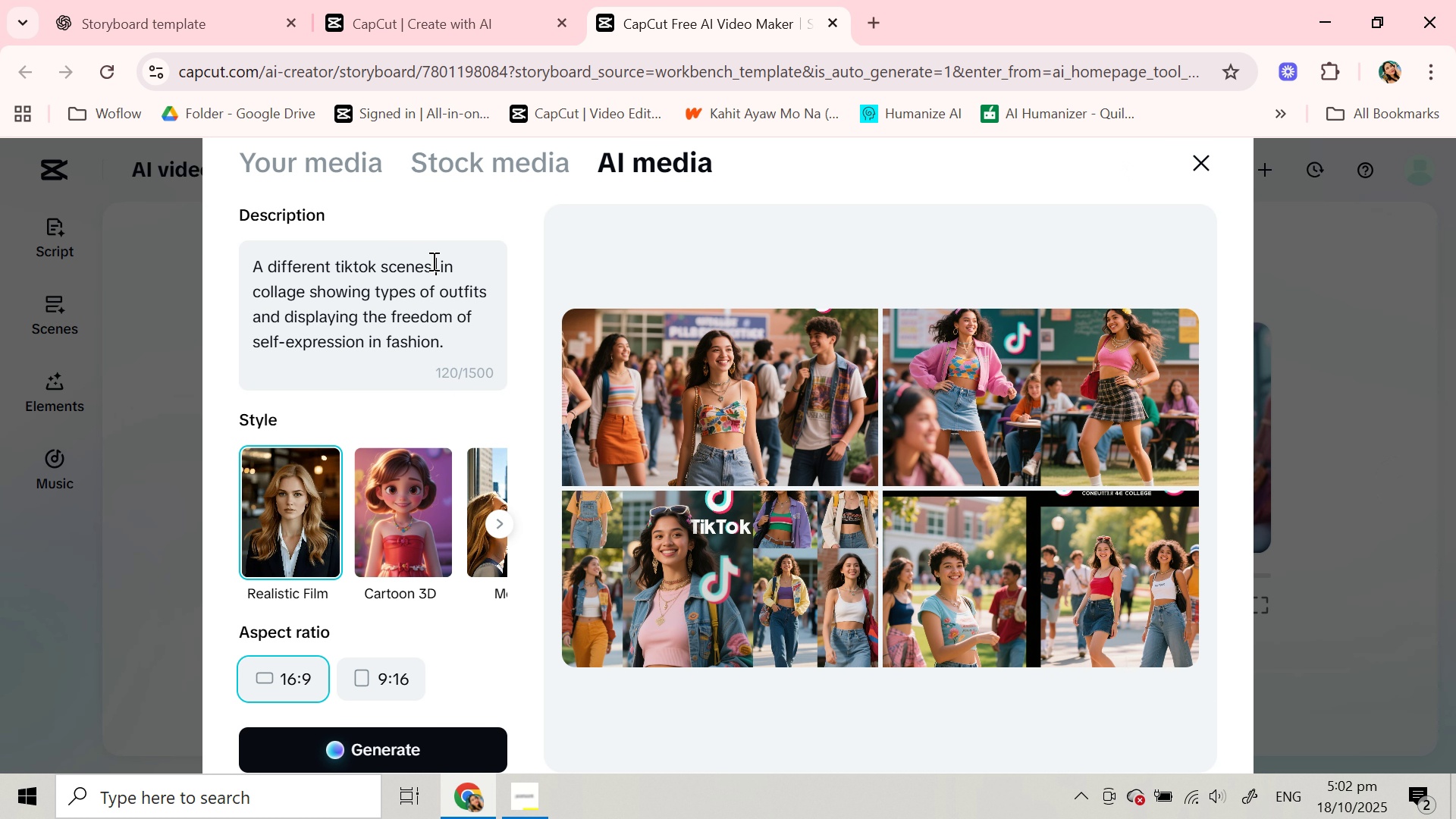 
type( or get ready with me scenes )
key(Backspace)
 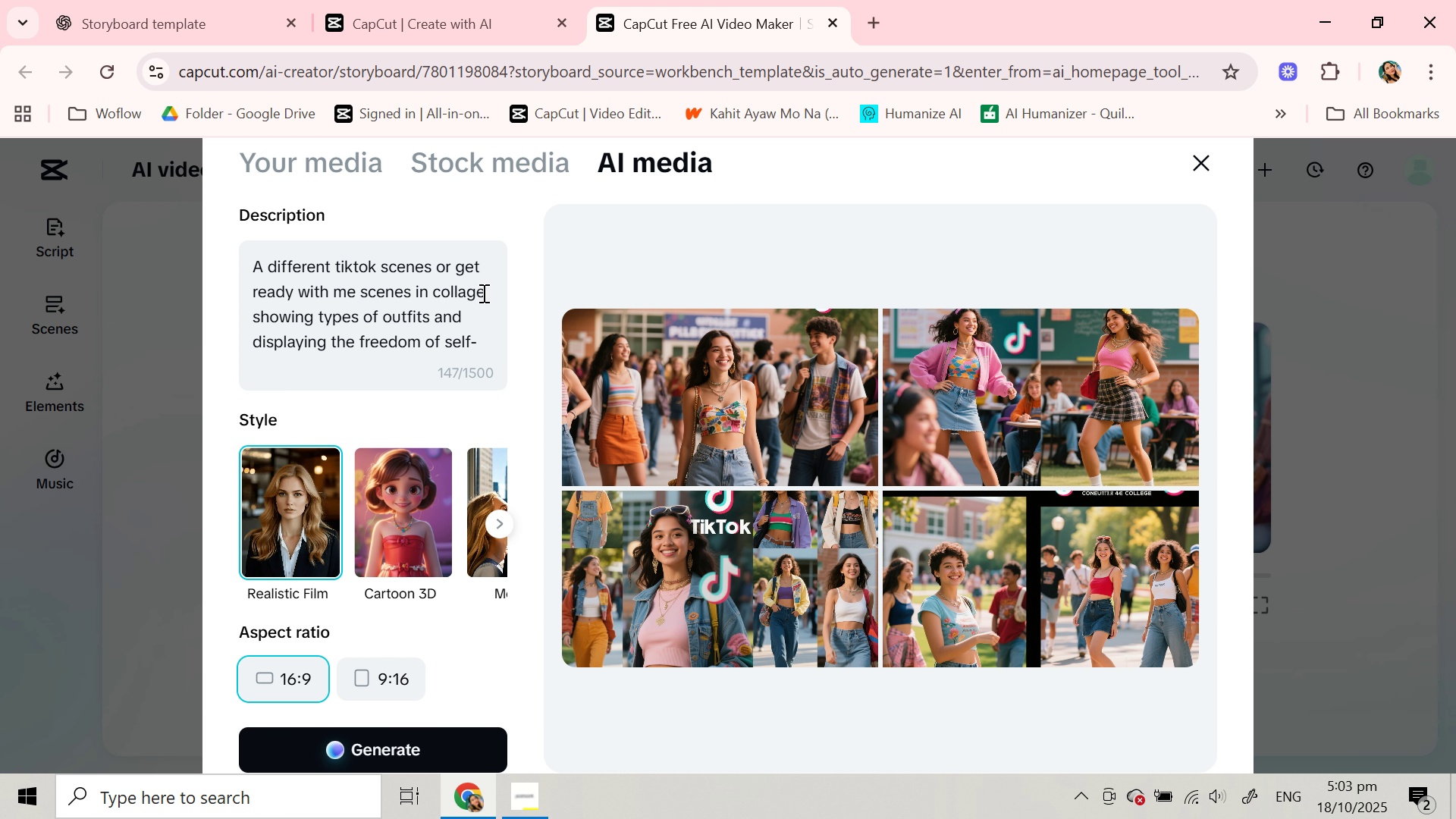 
left_click([485, 293])
 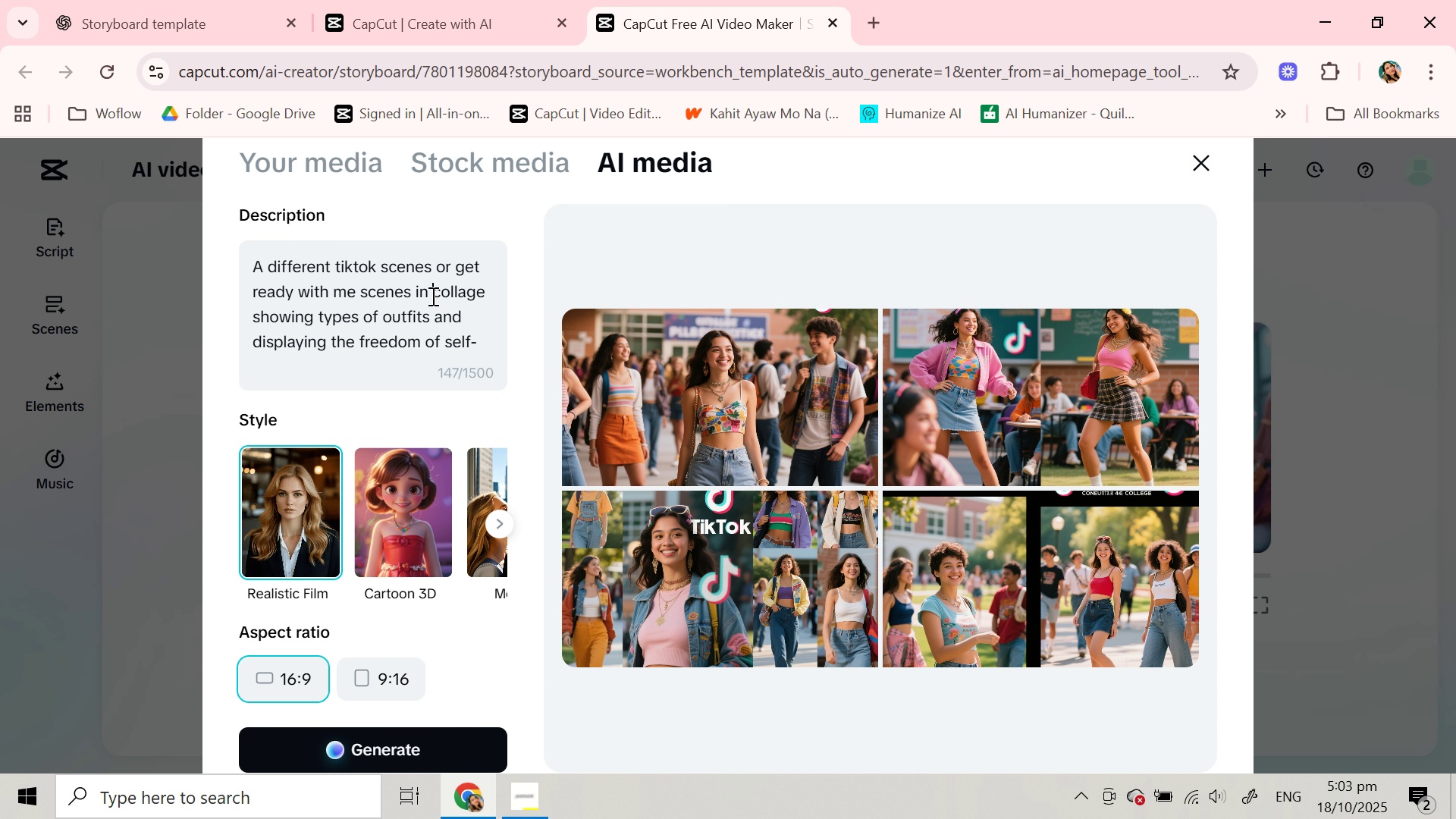 
left_click([431, 296])
 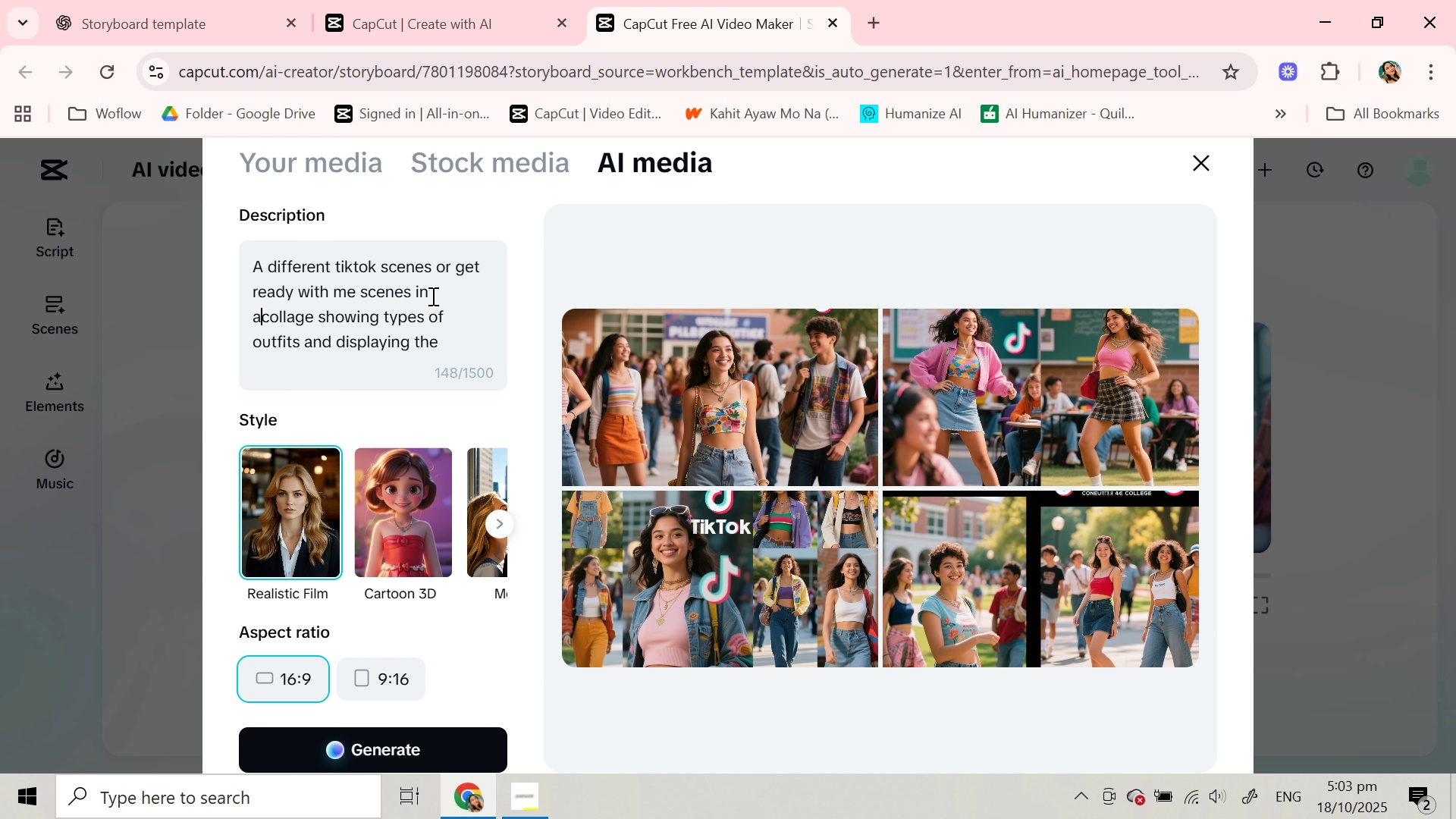 
type(a different phones screens and )
 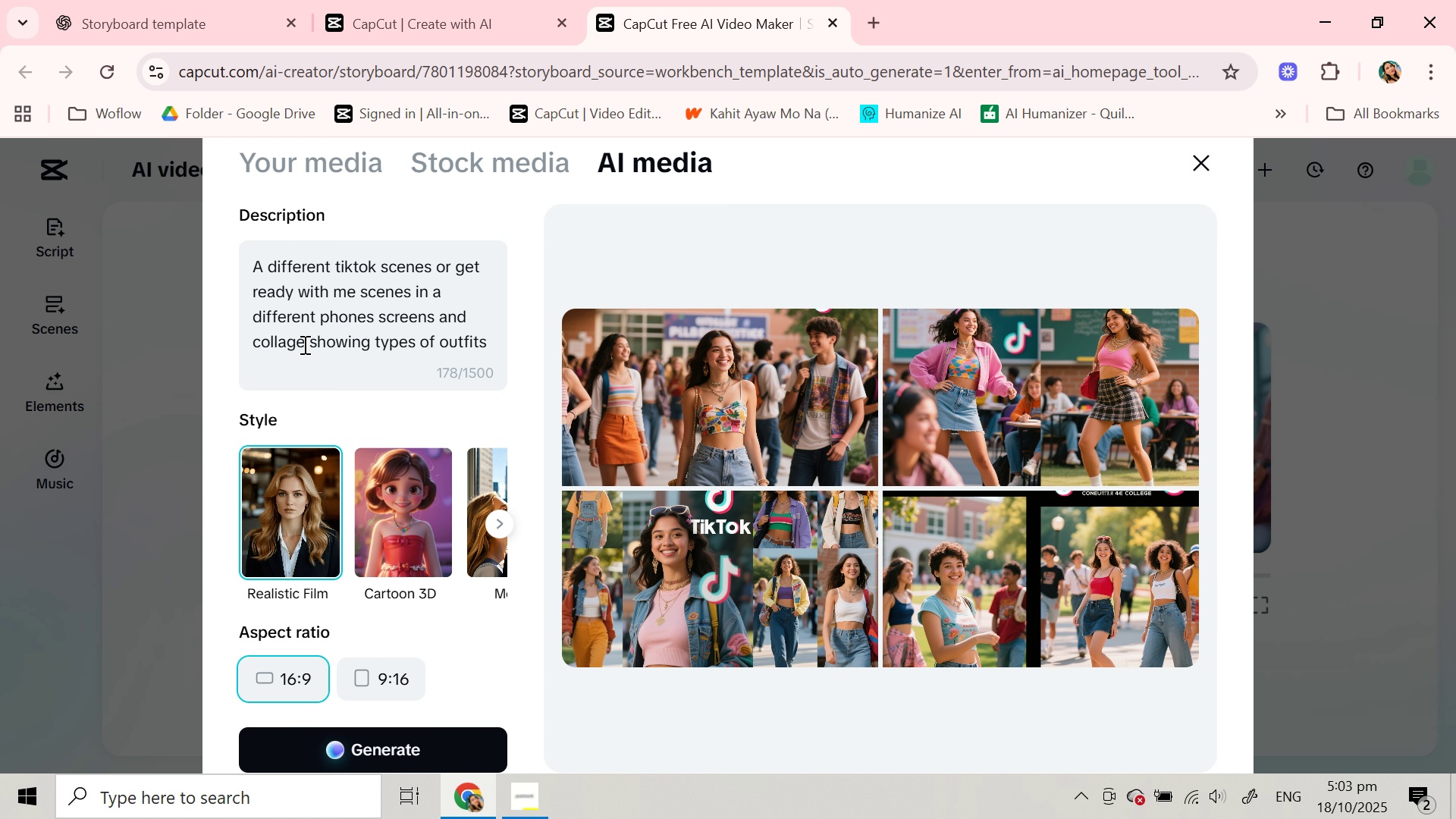 
left_click([303, 344])
 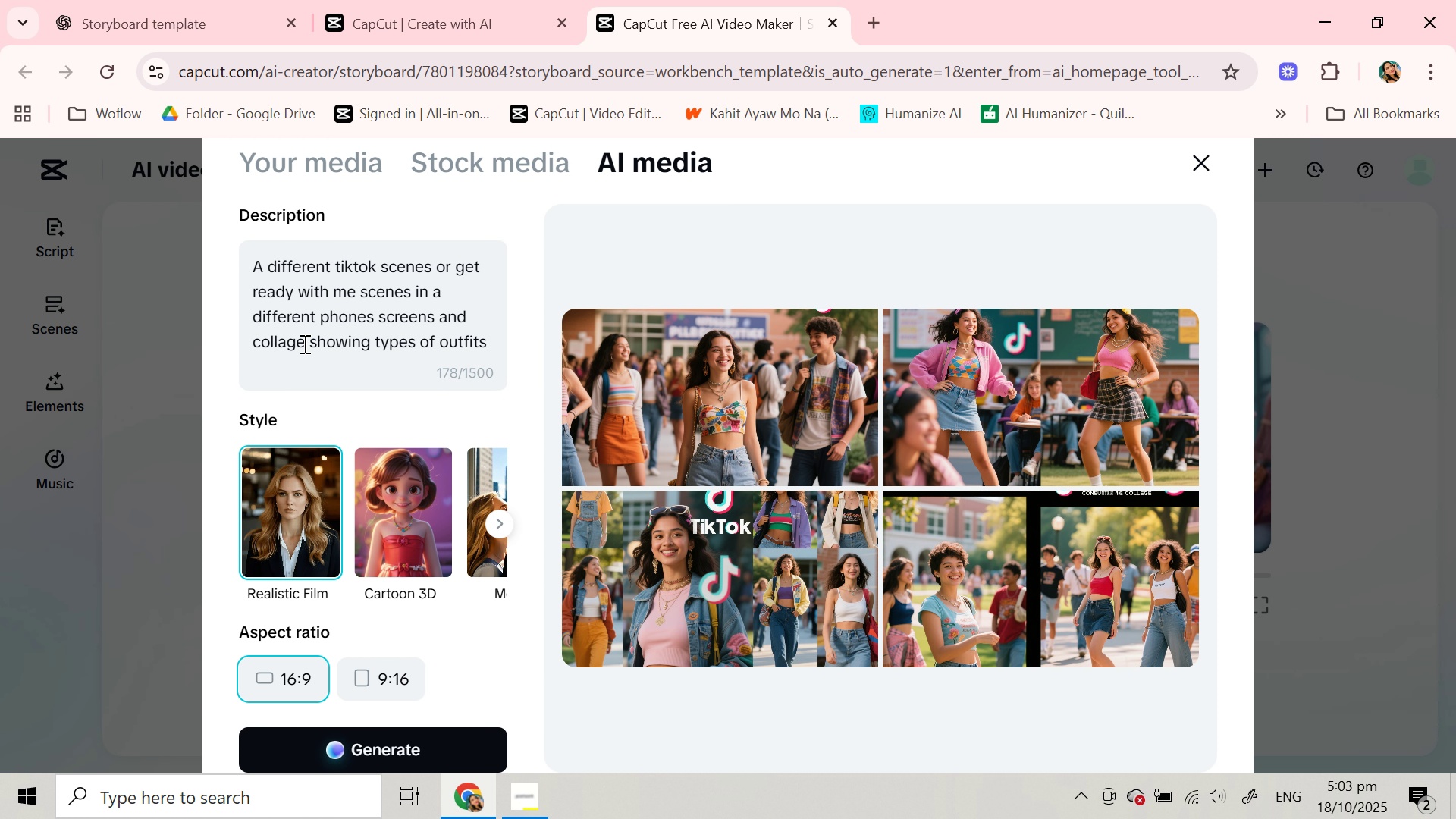 
key(D)
 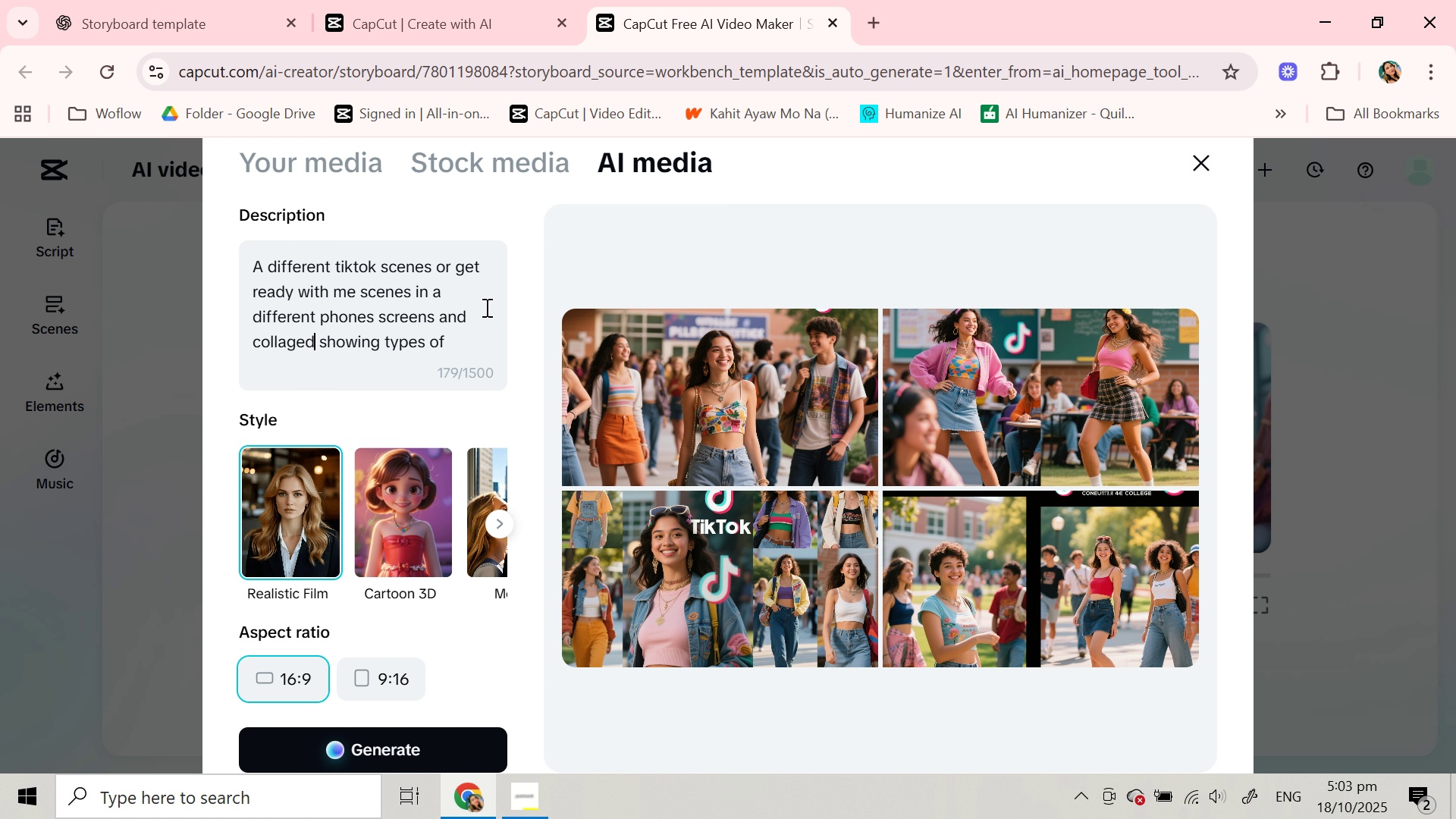 
double_click([450, 315])
 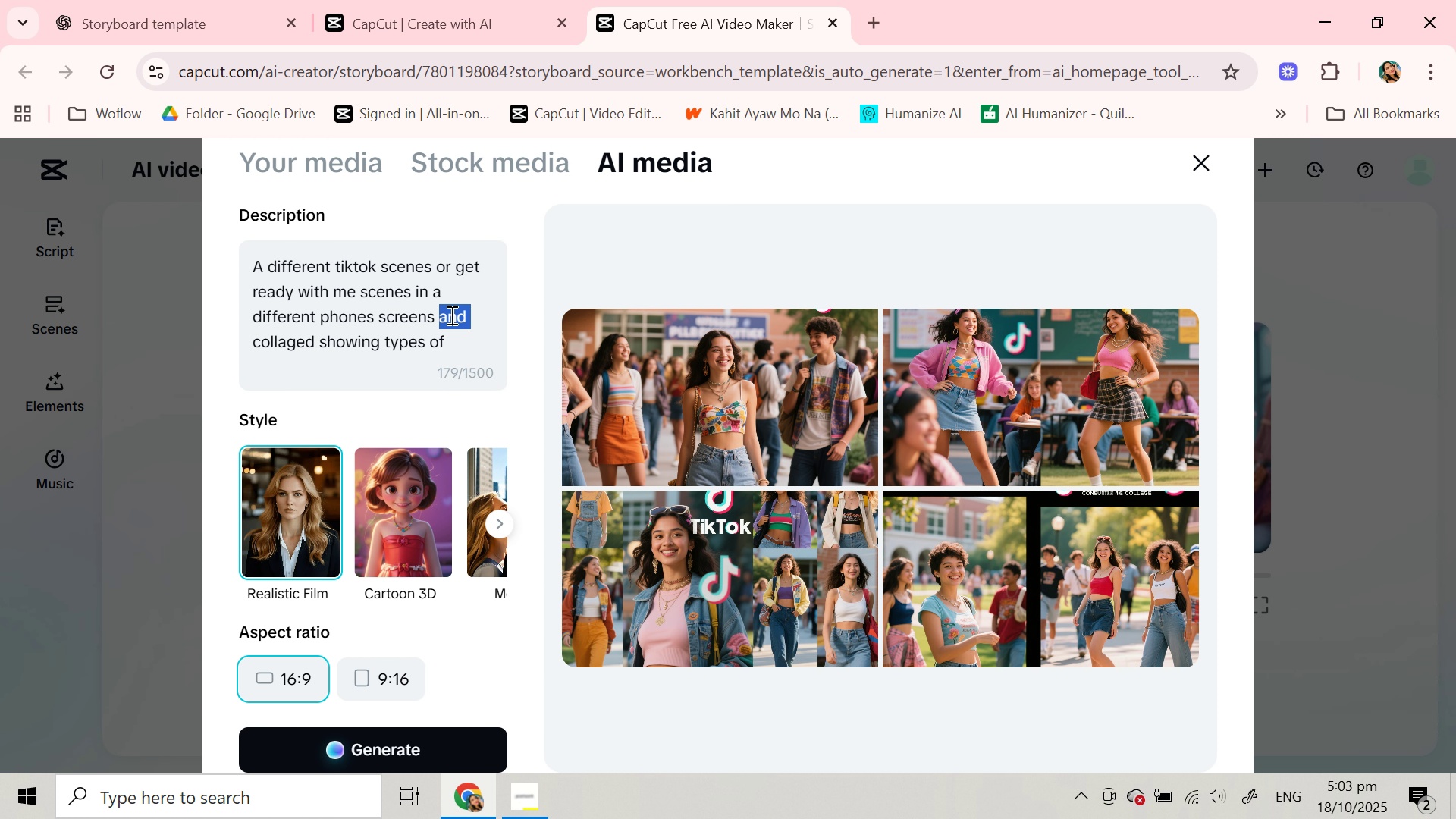 
type(in a collaged)
key(Backspace)
key(Backspace)
key(Backspace)
key(Backspace)
key(Backspace)
key(Backspace)
key(Backspace)
key(Backspace)
 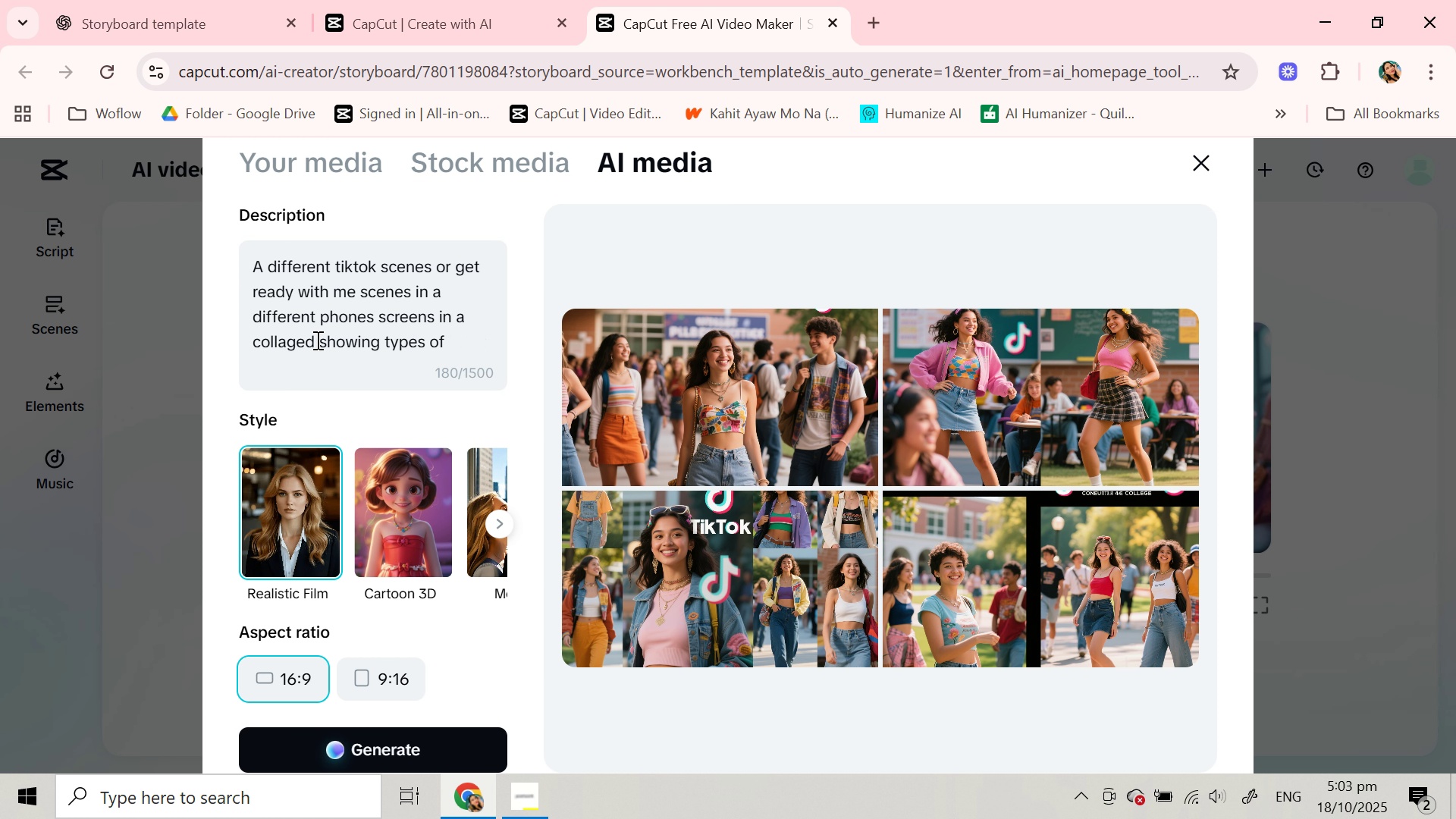 
left_click([316, 340])
 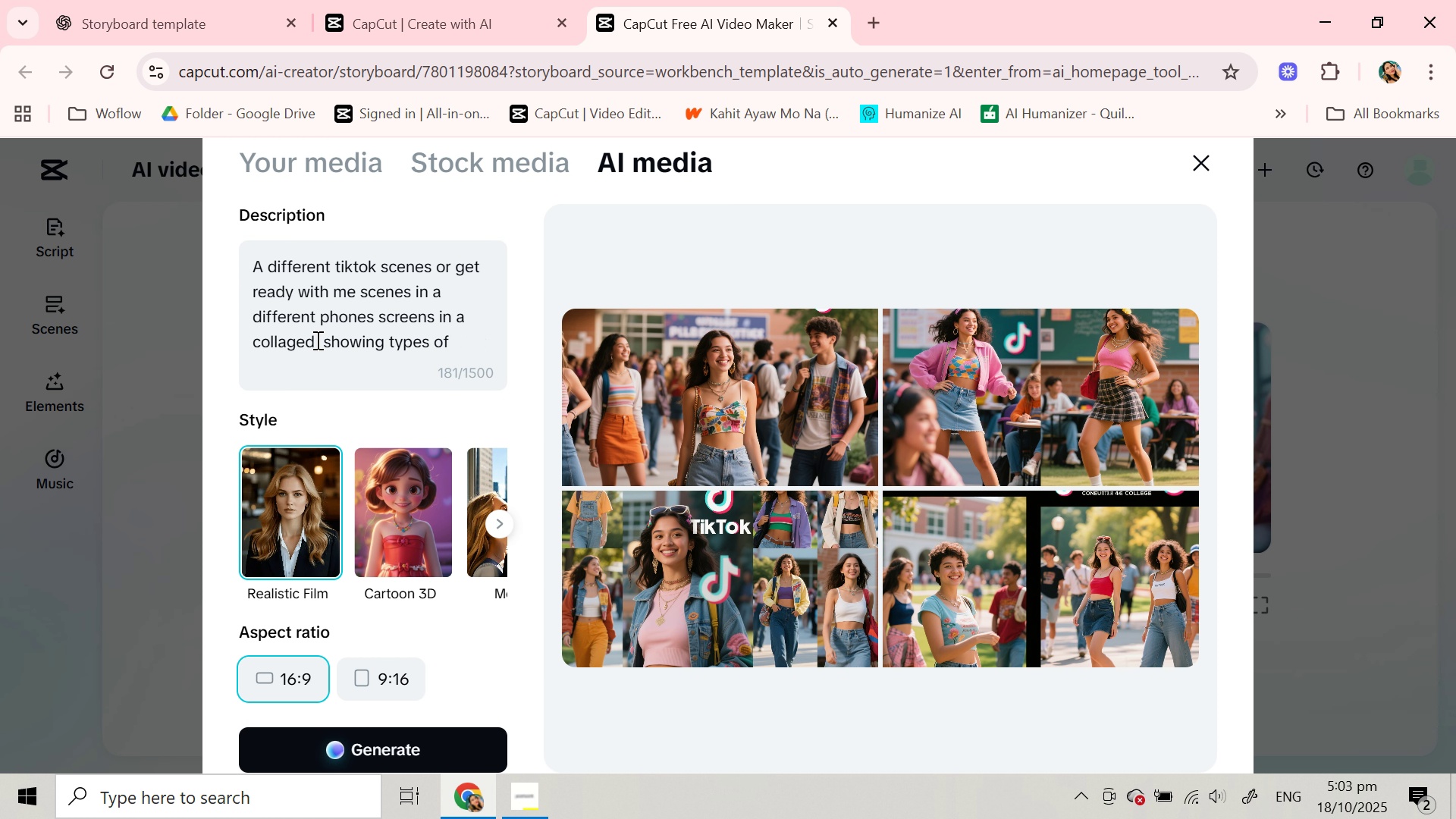 
type( arrangement)
 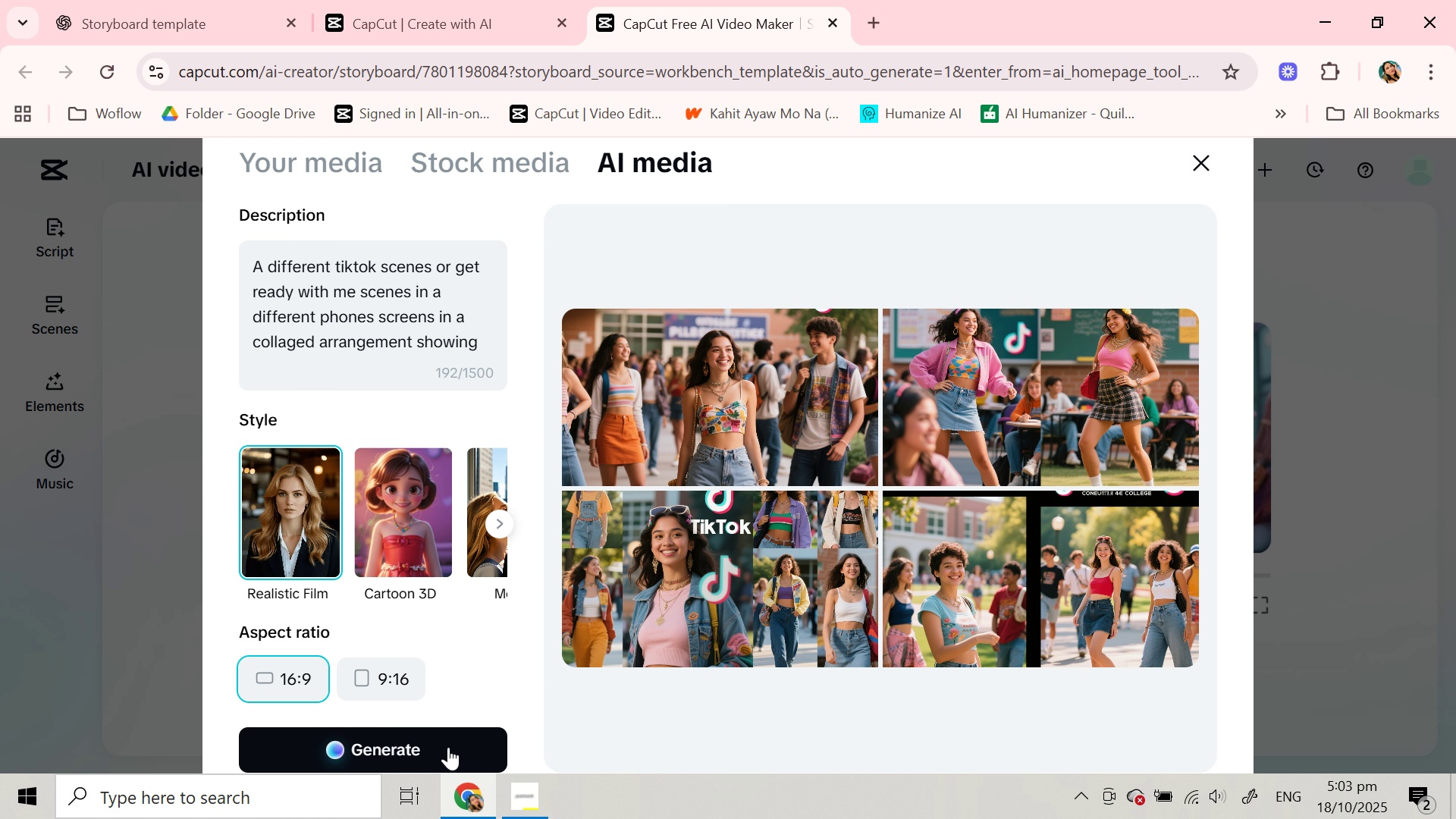 
left_click([448, 747])
 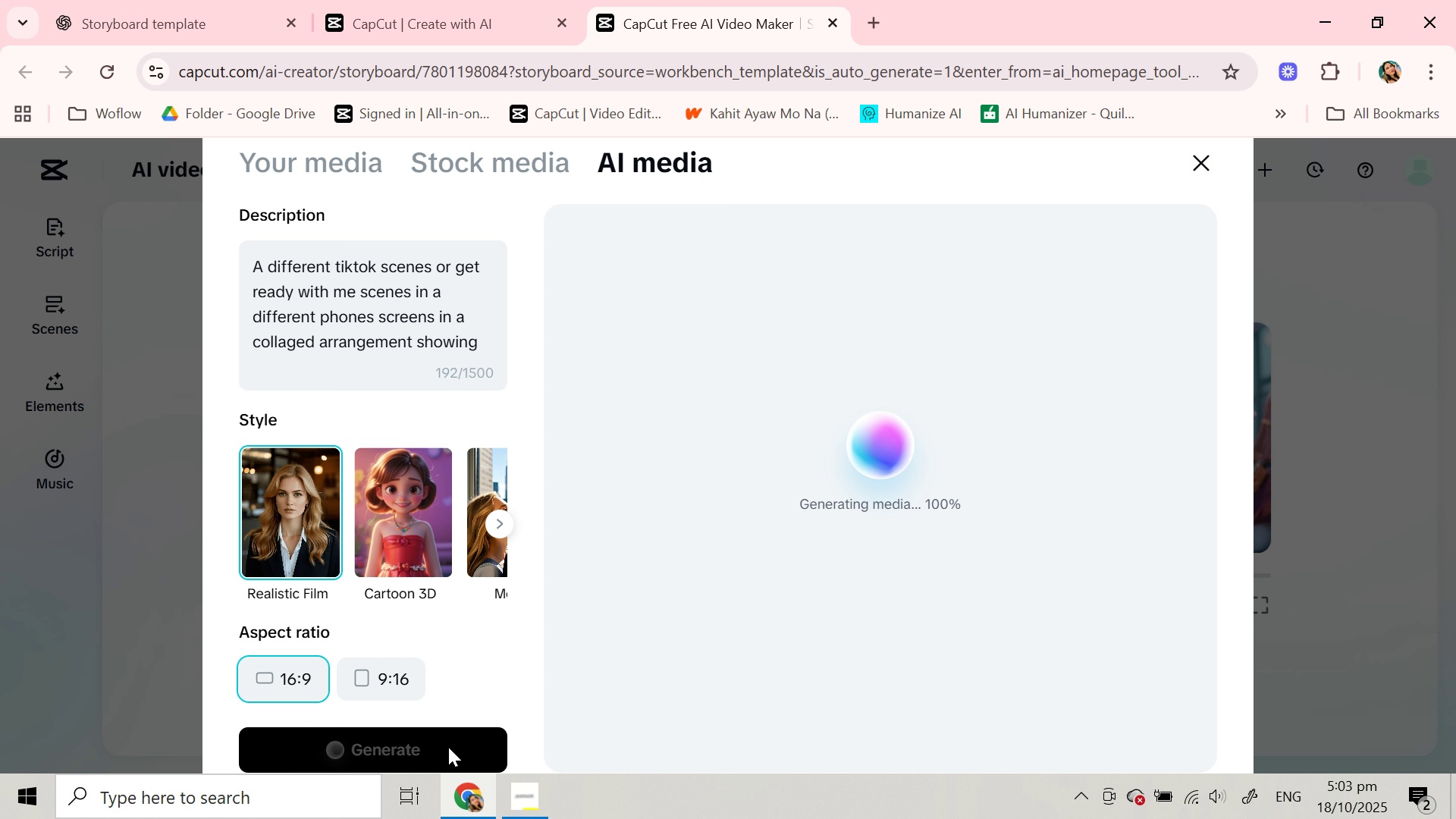 
wait(21.57)
 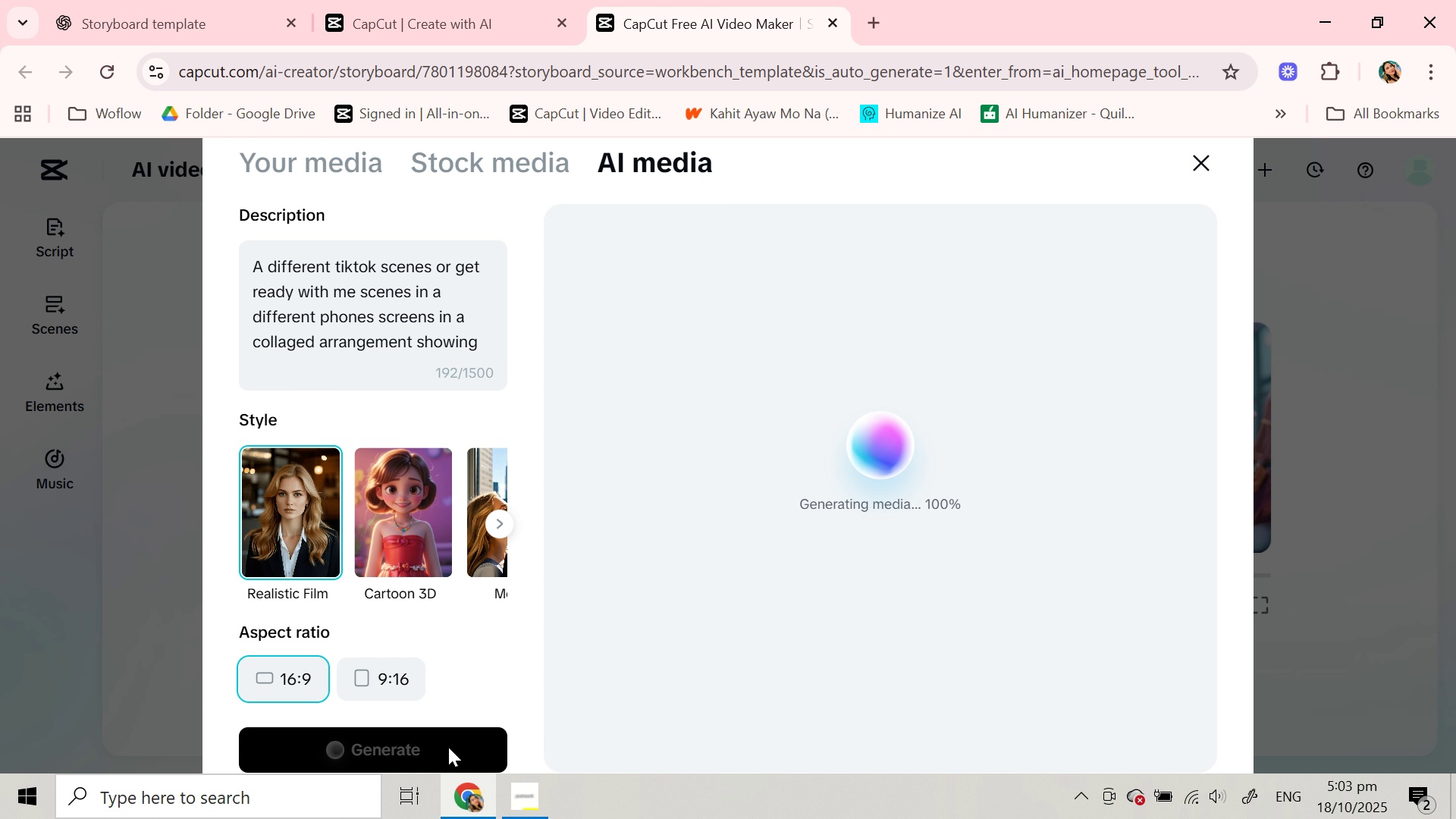 
left_click([1039, 402])
 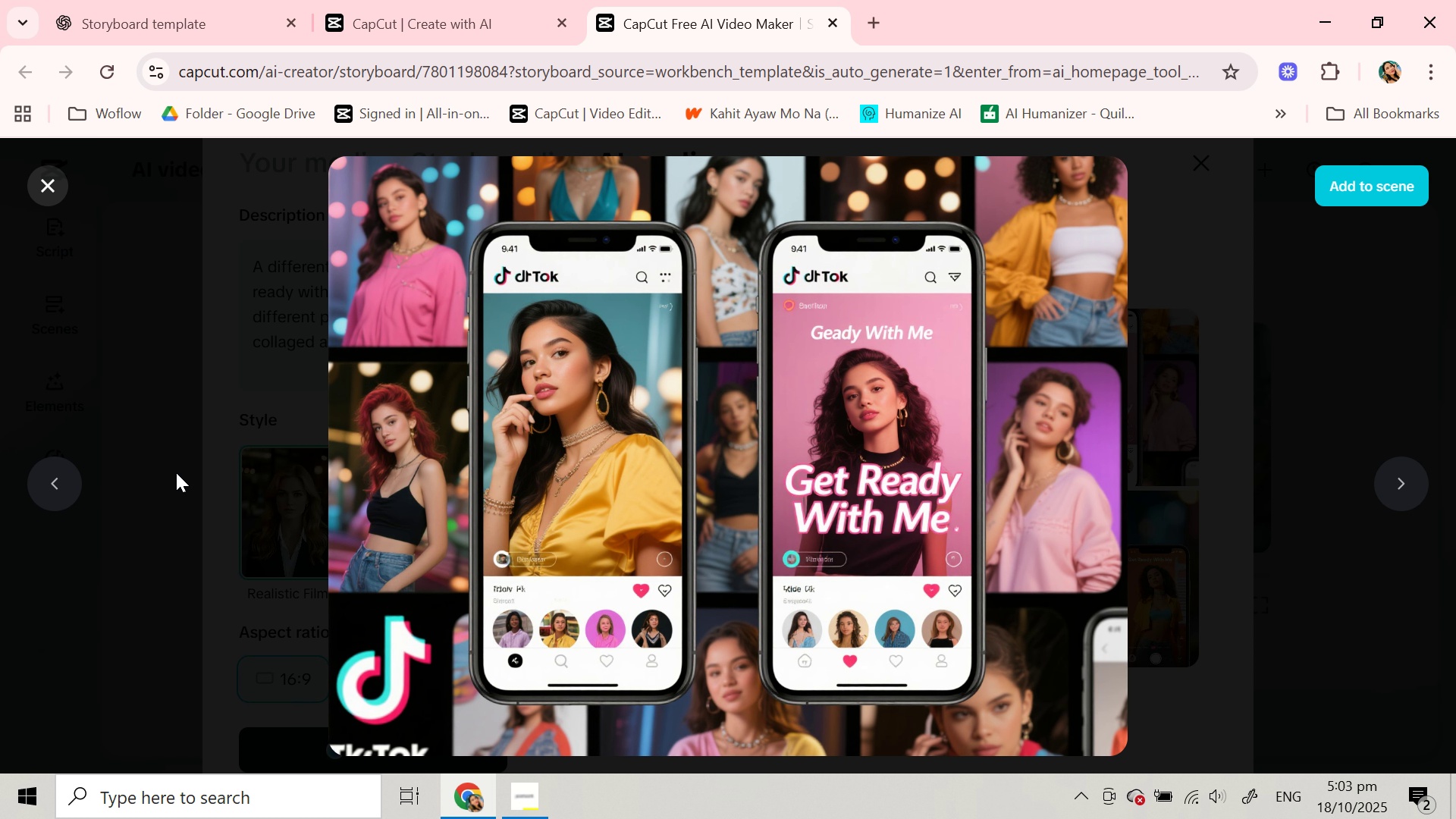 
left_click([52, 484])
 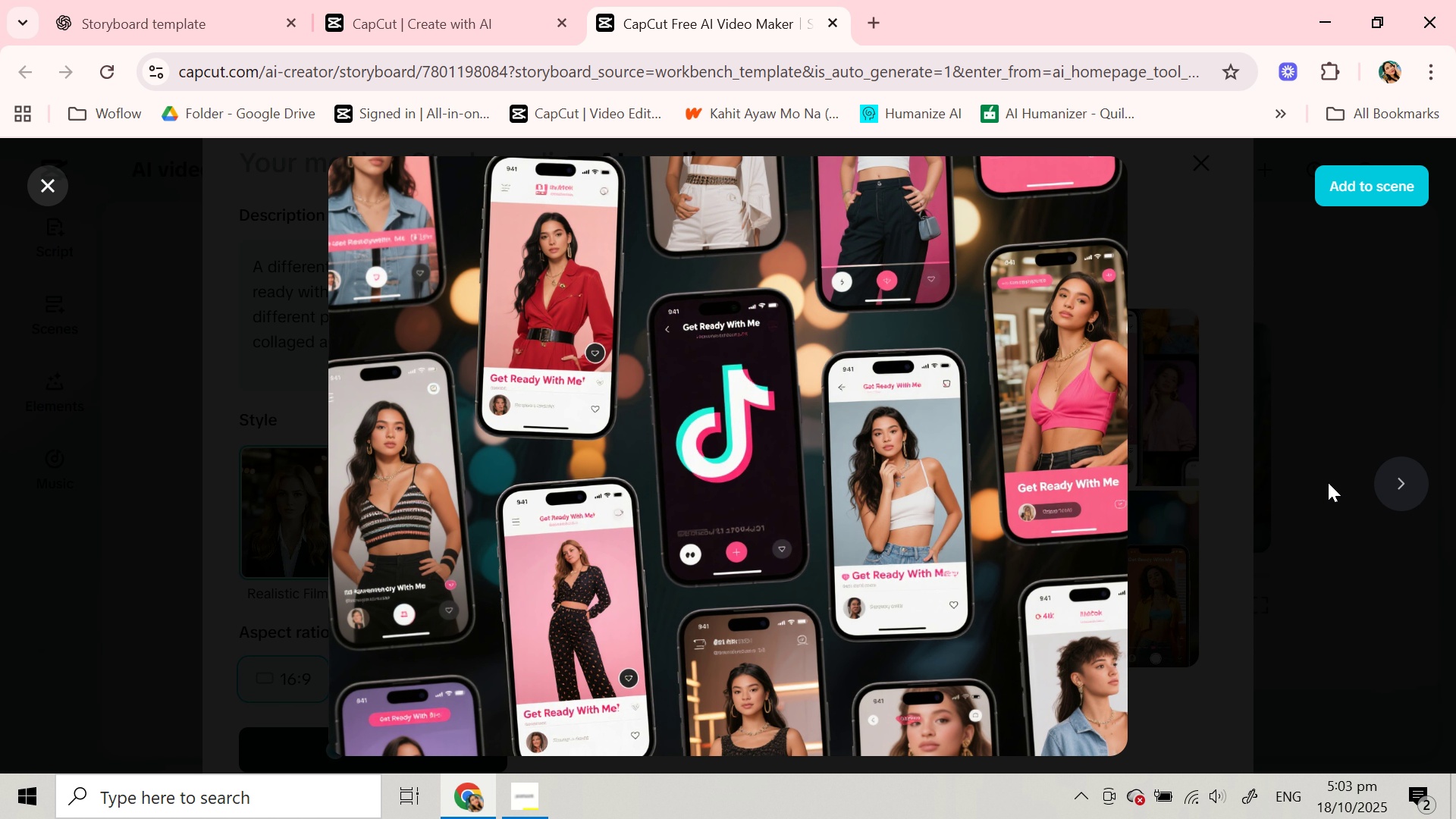 
left_click([1397, 480])
 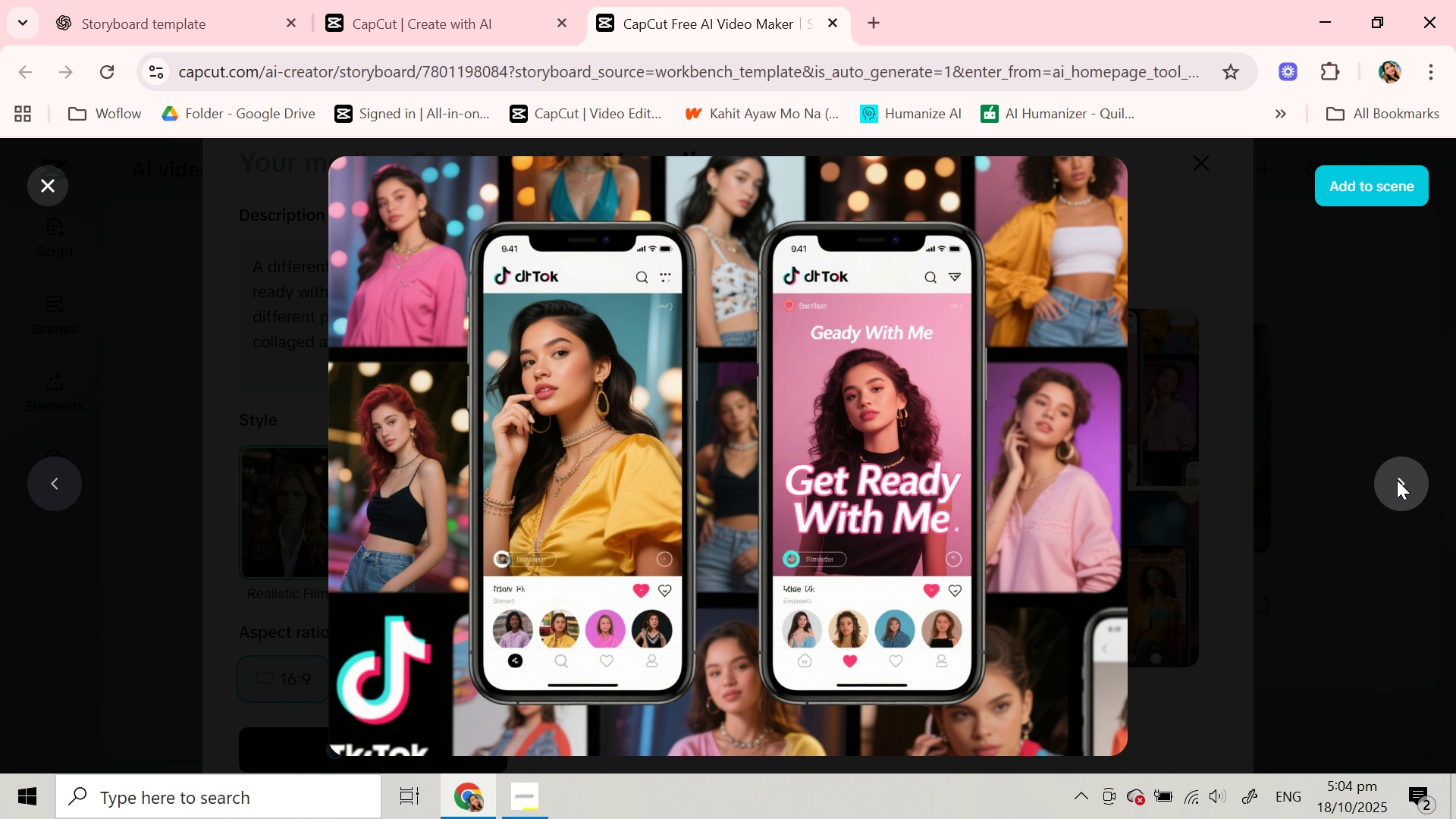 
left_click([1397, 480])
 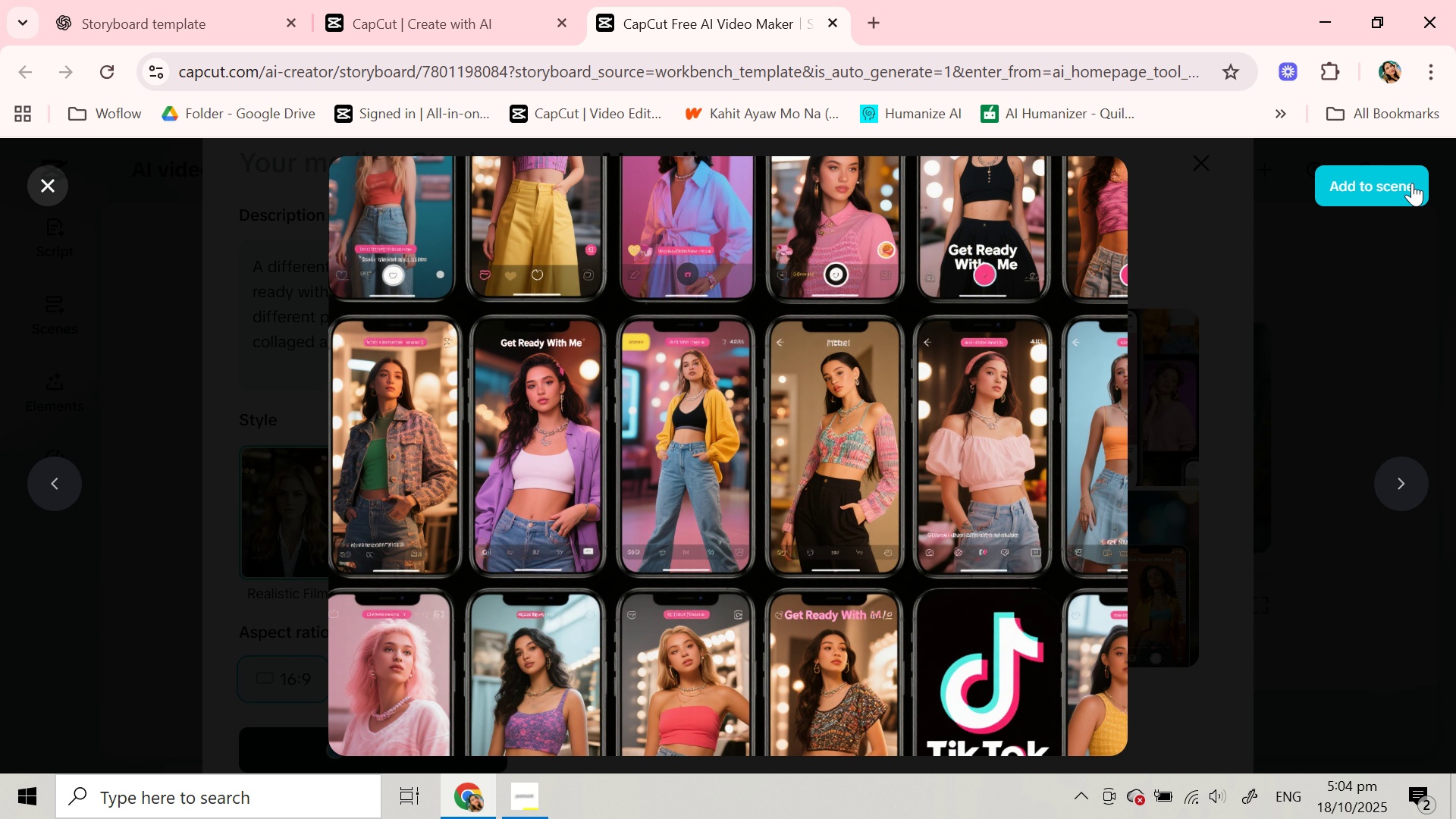 
wait(5.51)
 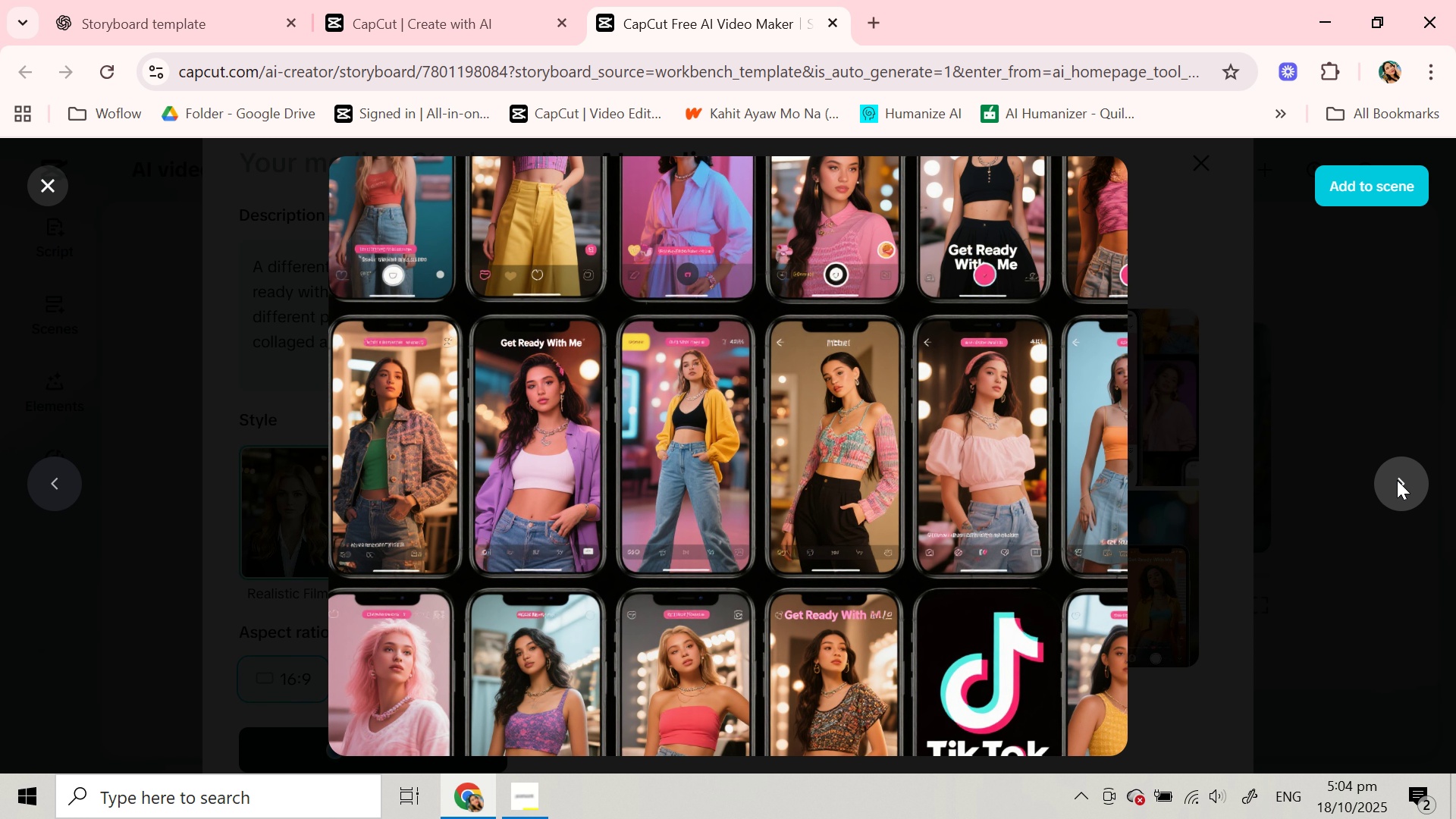 
left_click([1419, 497])
 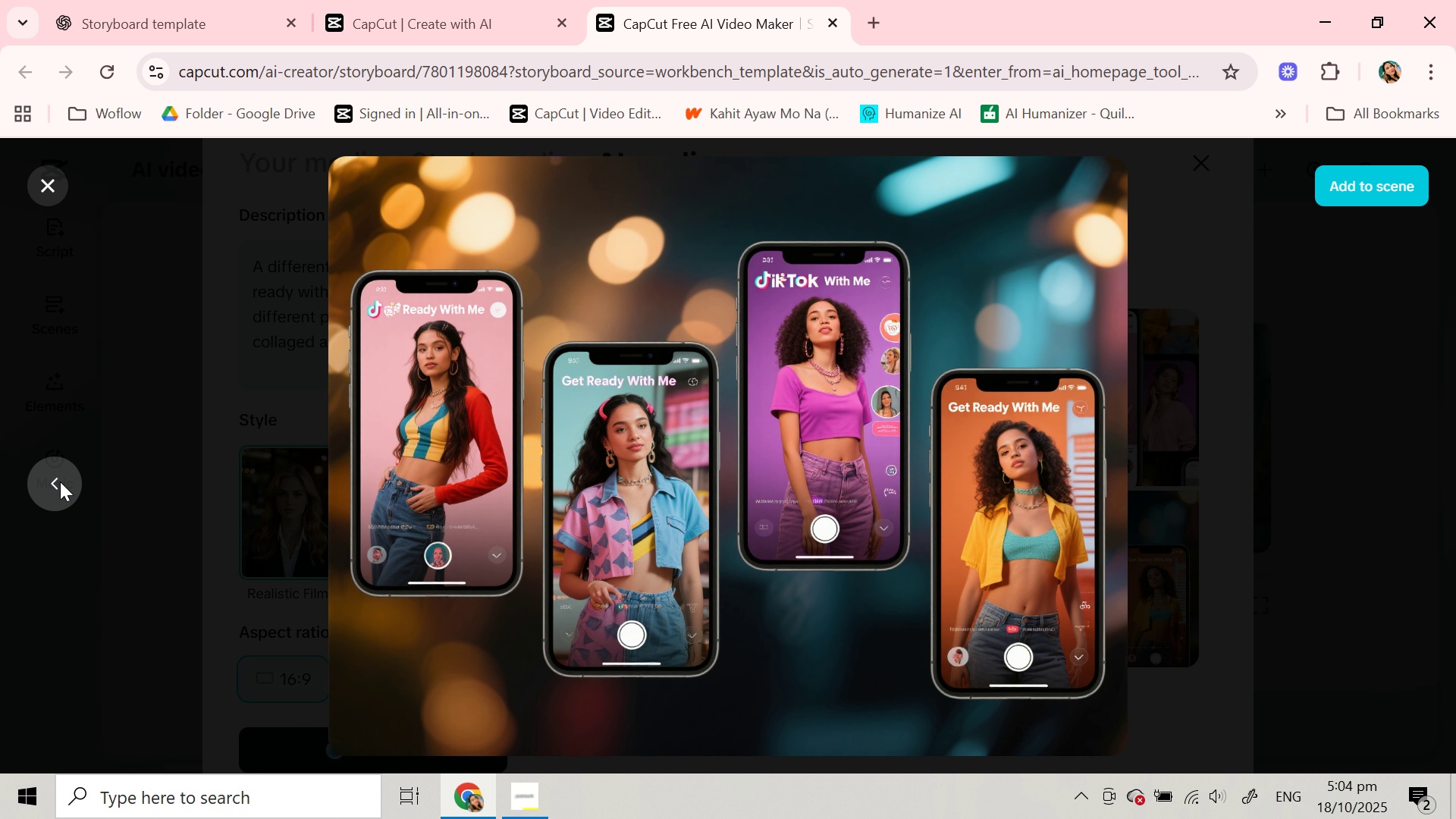 
double_click([60, 482])
 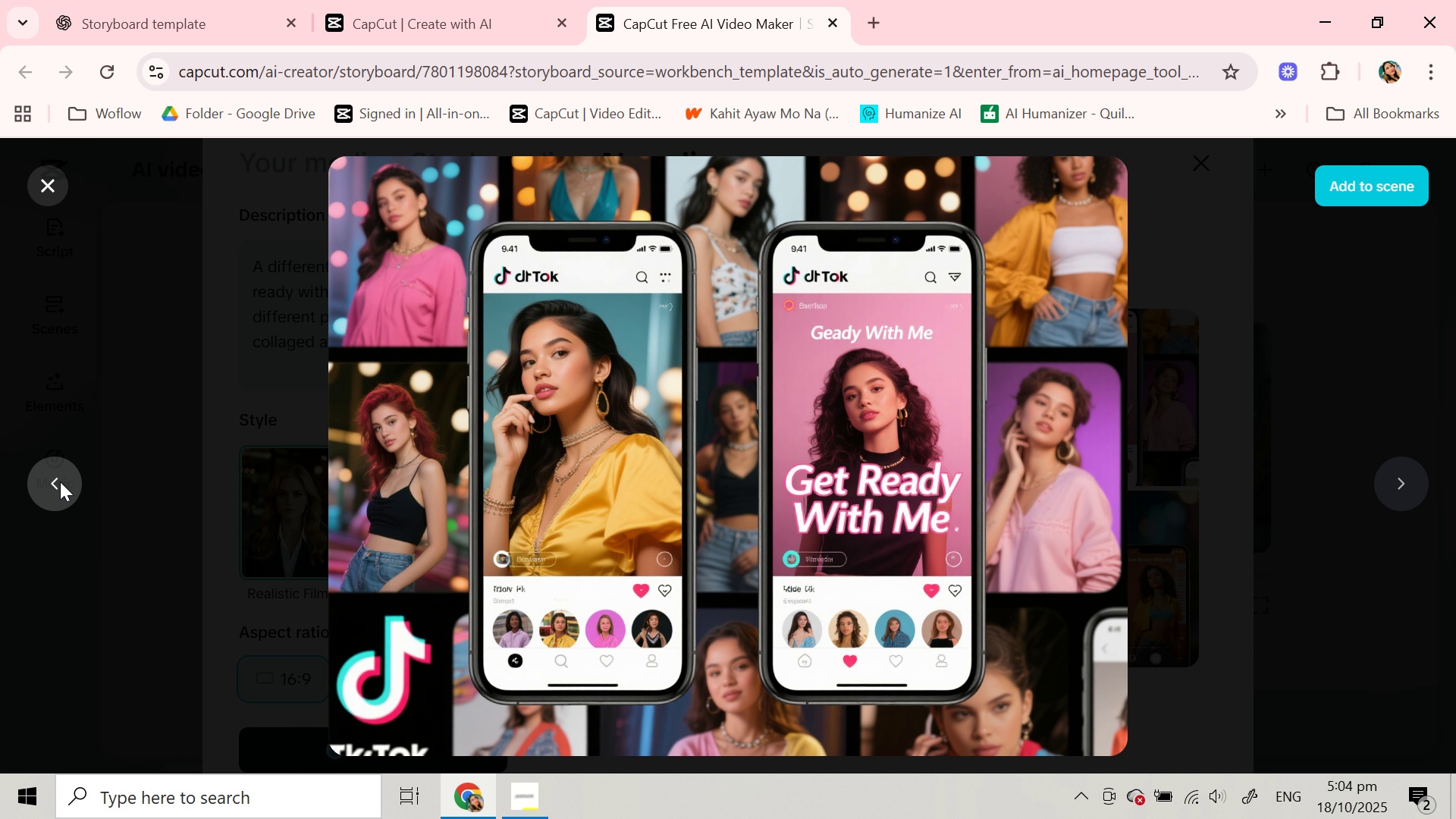 
left_click([60, 482])
 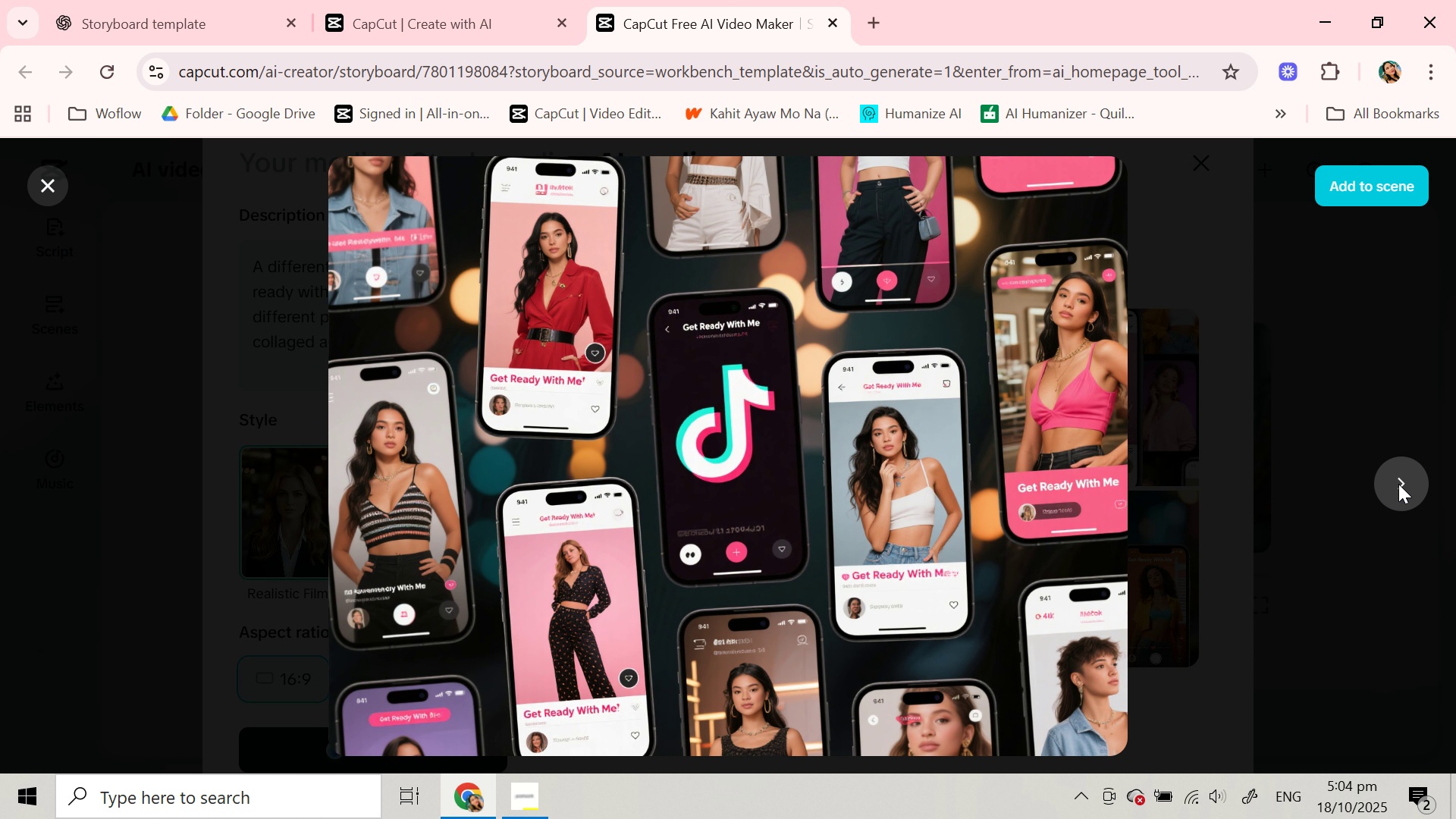 
left_click([1398, 484])
 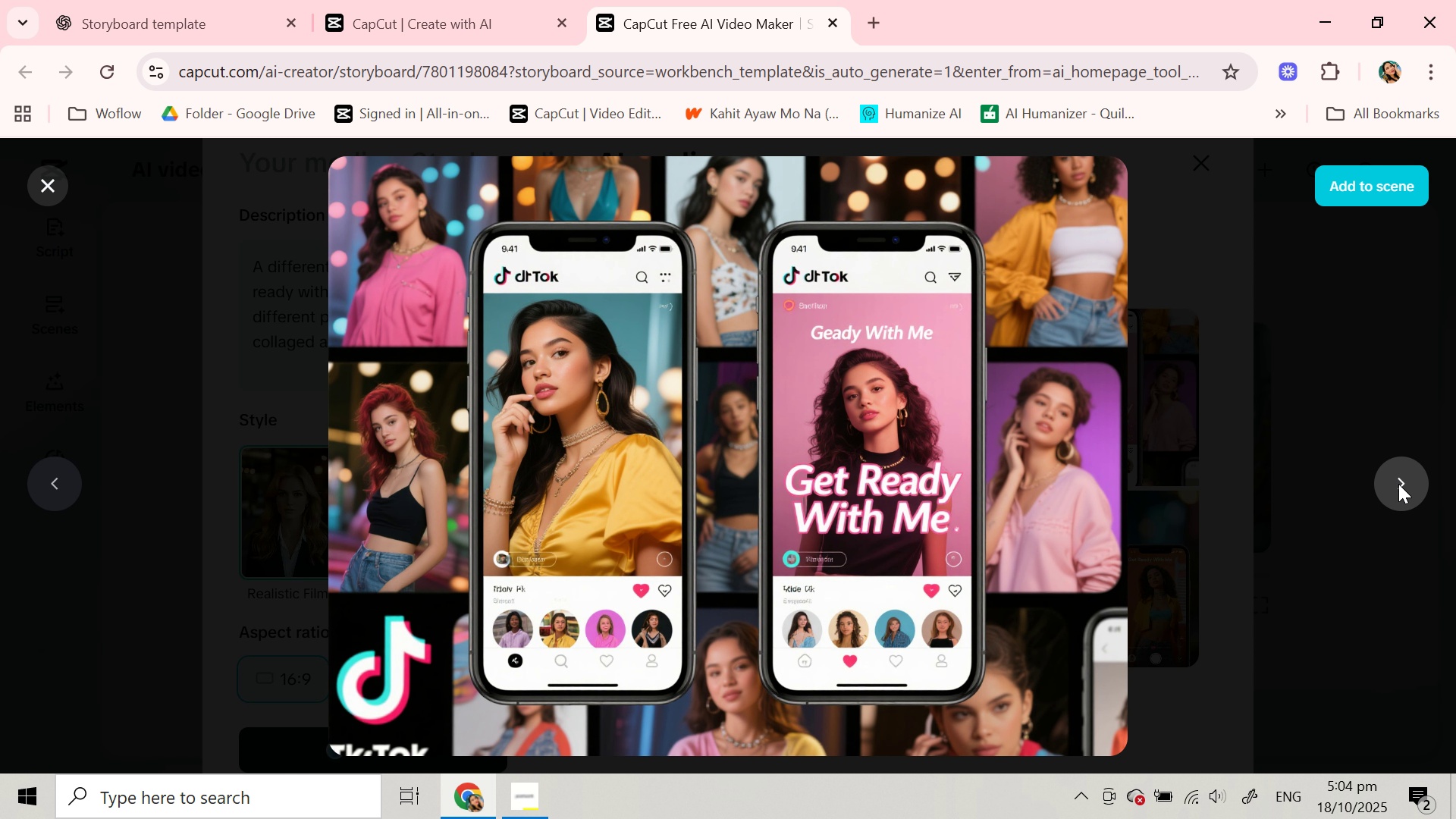 
left_click([1398, 484])
 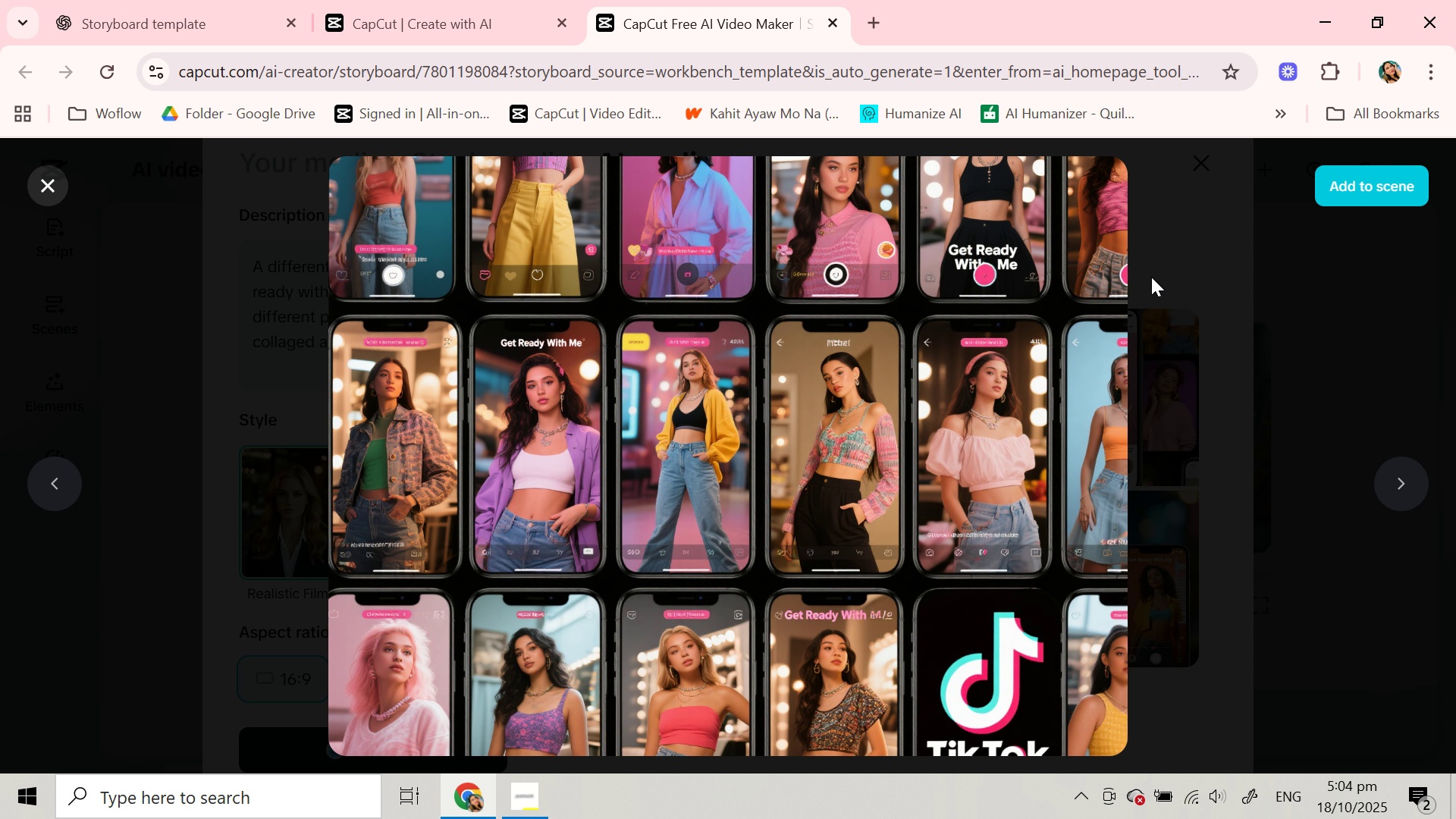 
left_click([56, 482])
 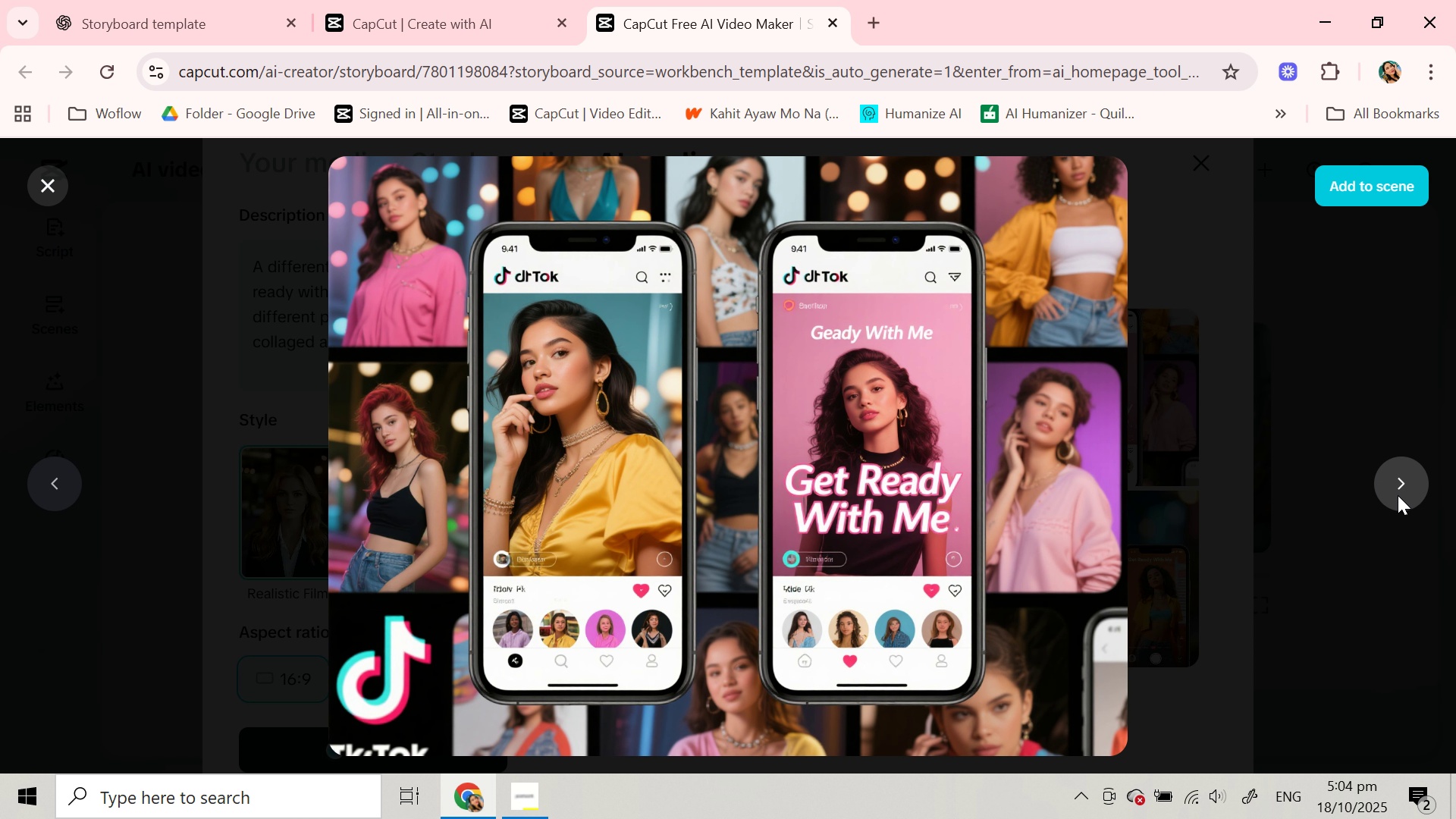 
left_click([1402, 491])
 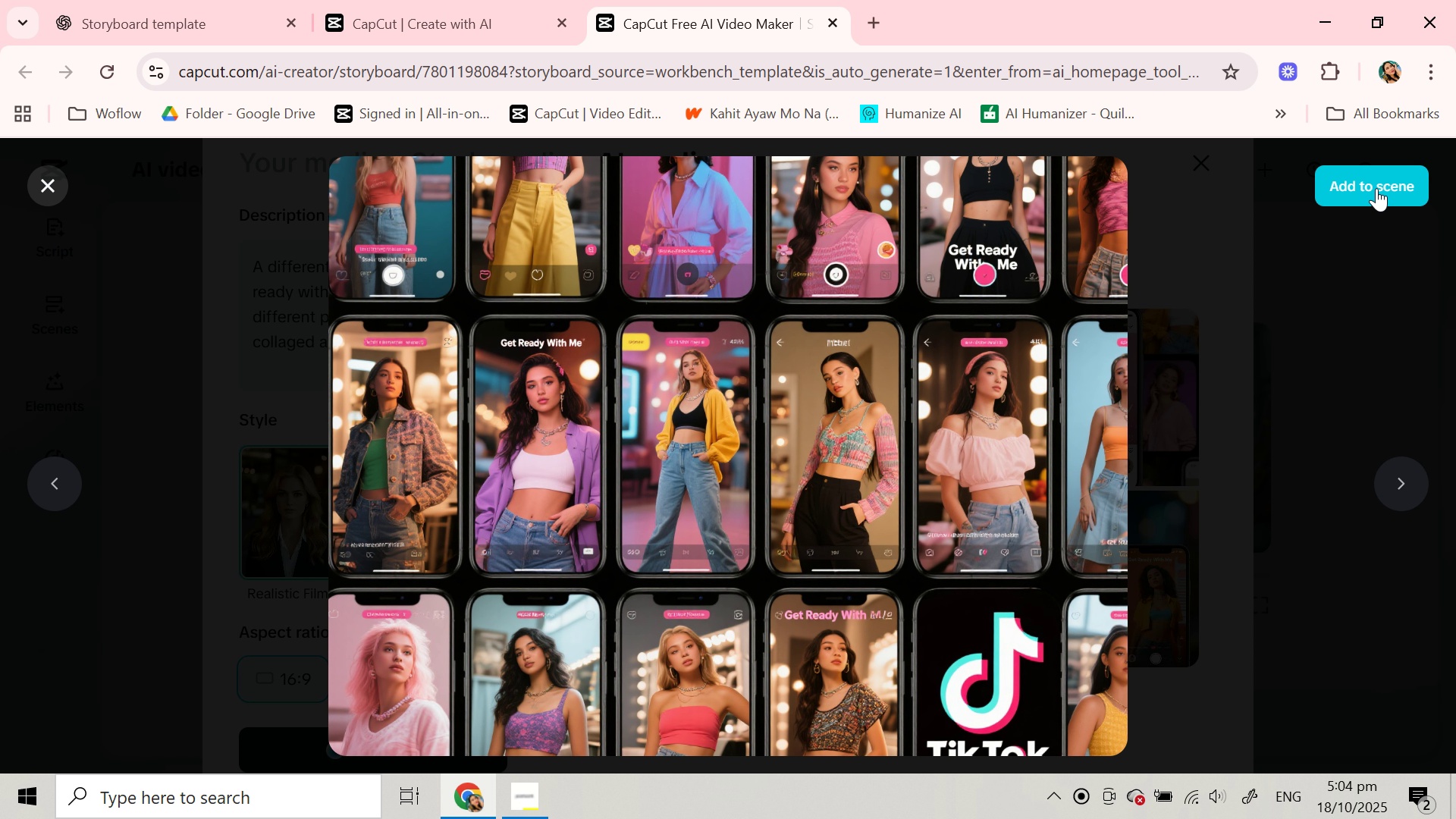 
left_click([1376, 188])
 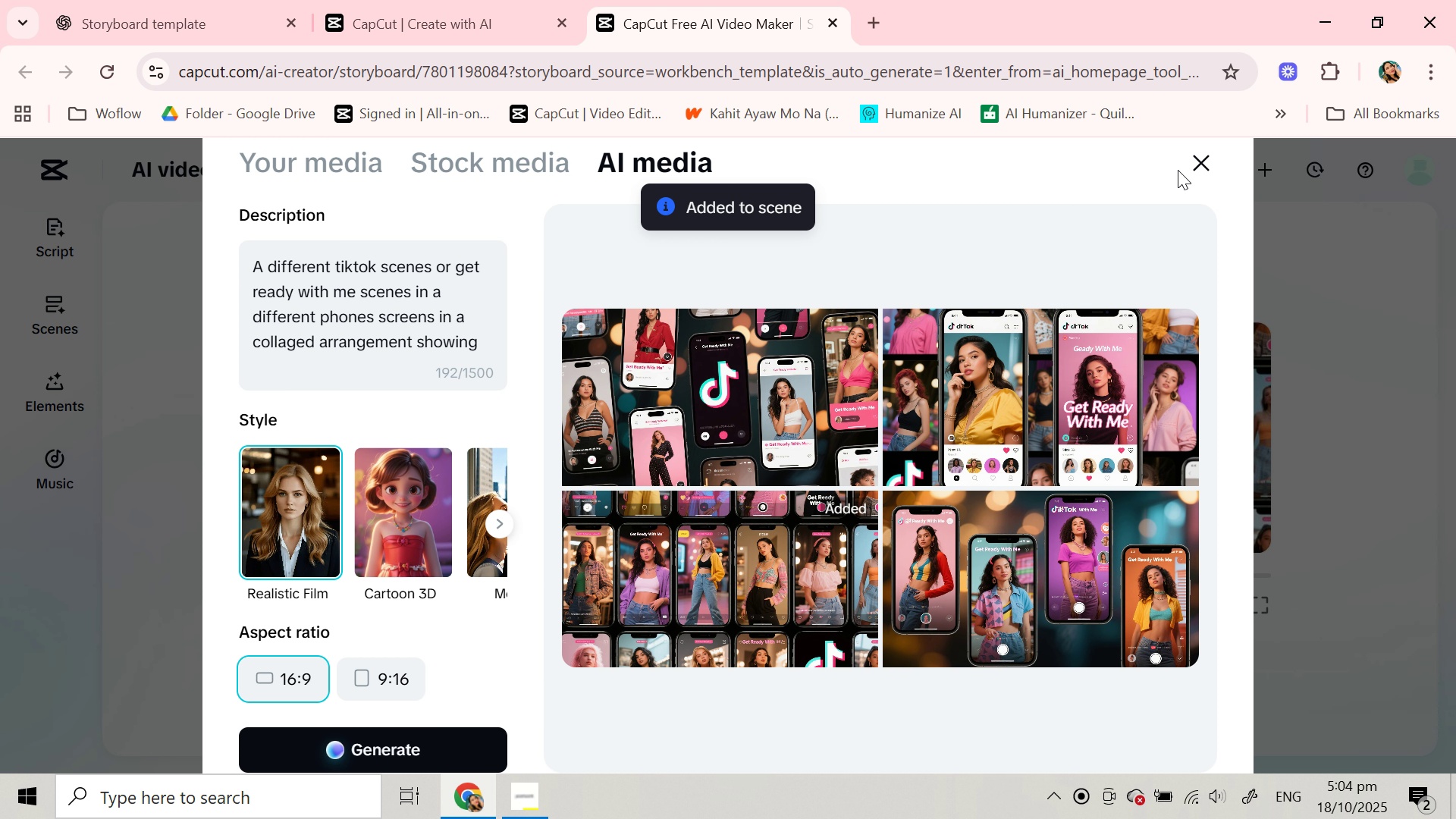 
left_click([1189, 168])
 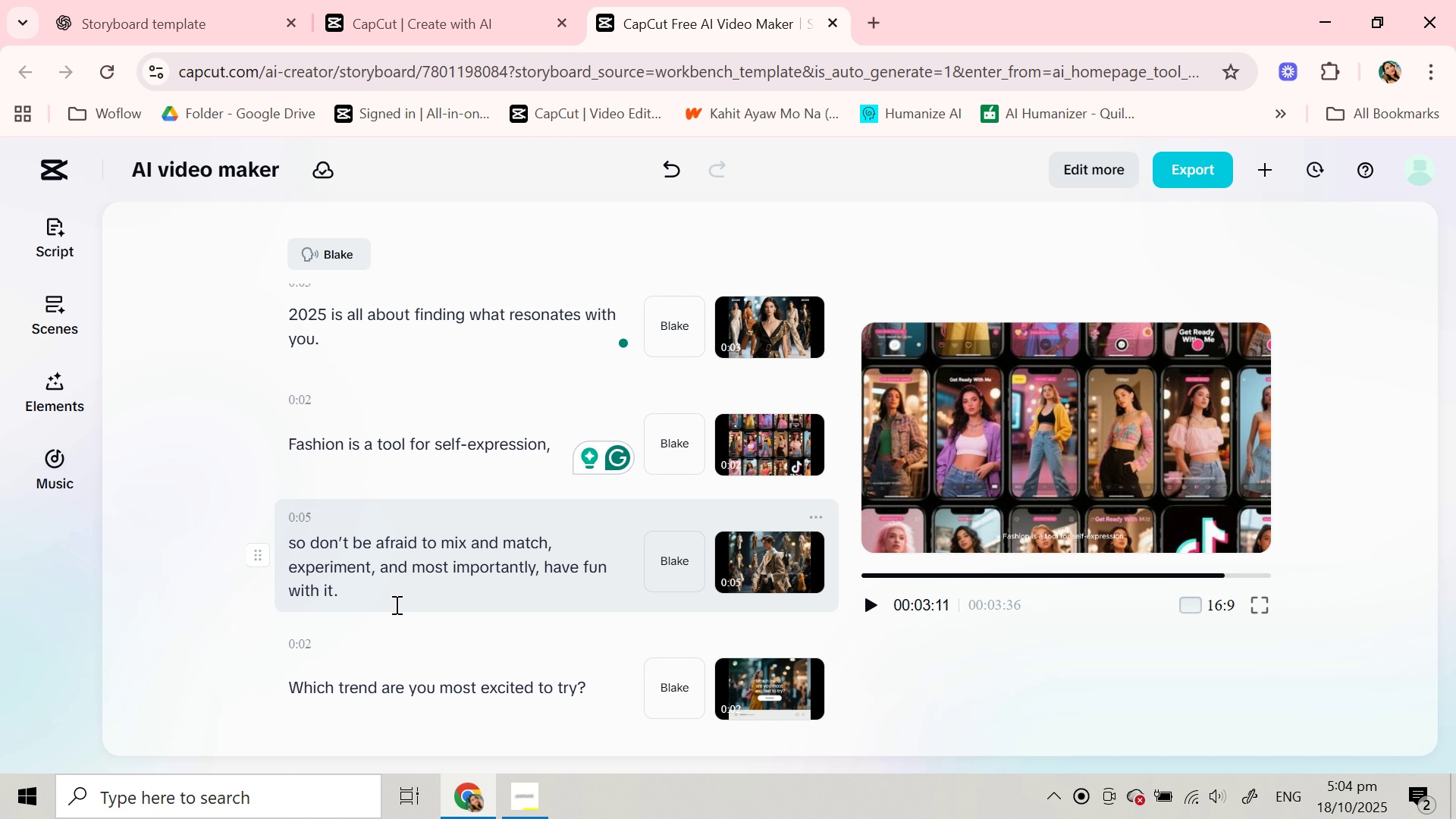 
scroll: coordinate [395, 604], scroll_direction: down, amount: 1.0
 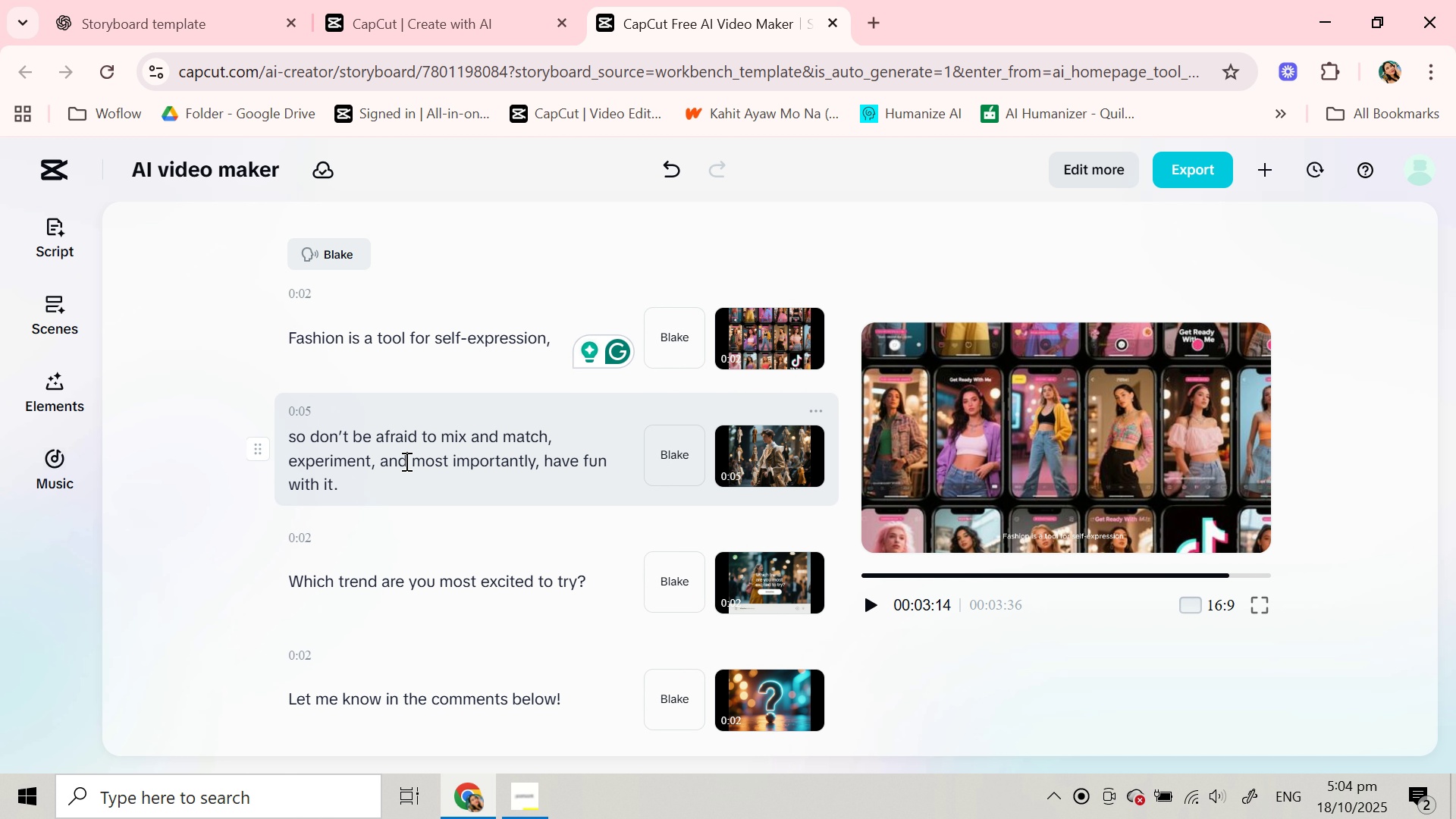 
left_click([405, 461])
 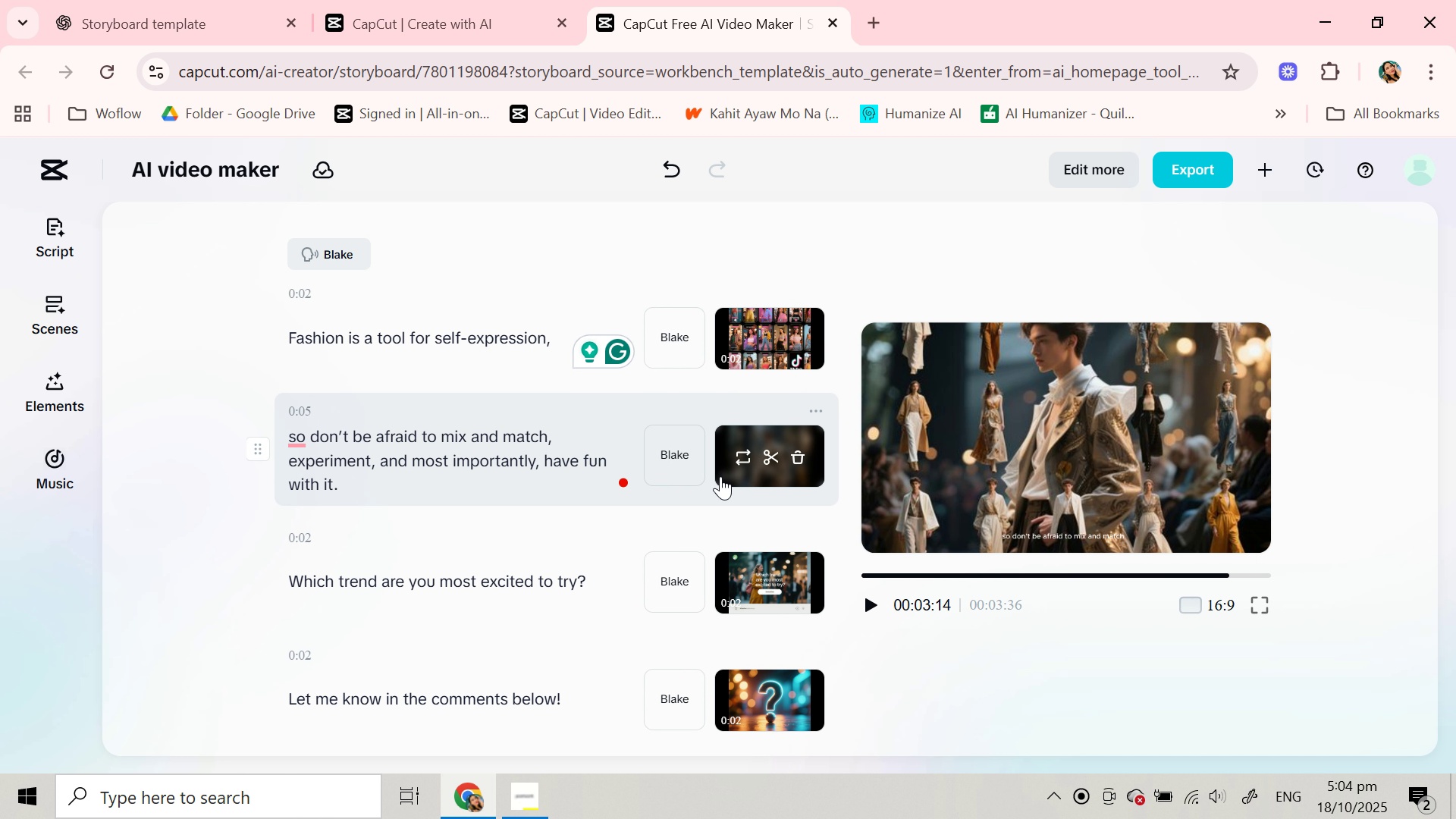 
wait(5.28)
 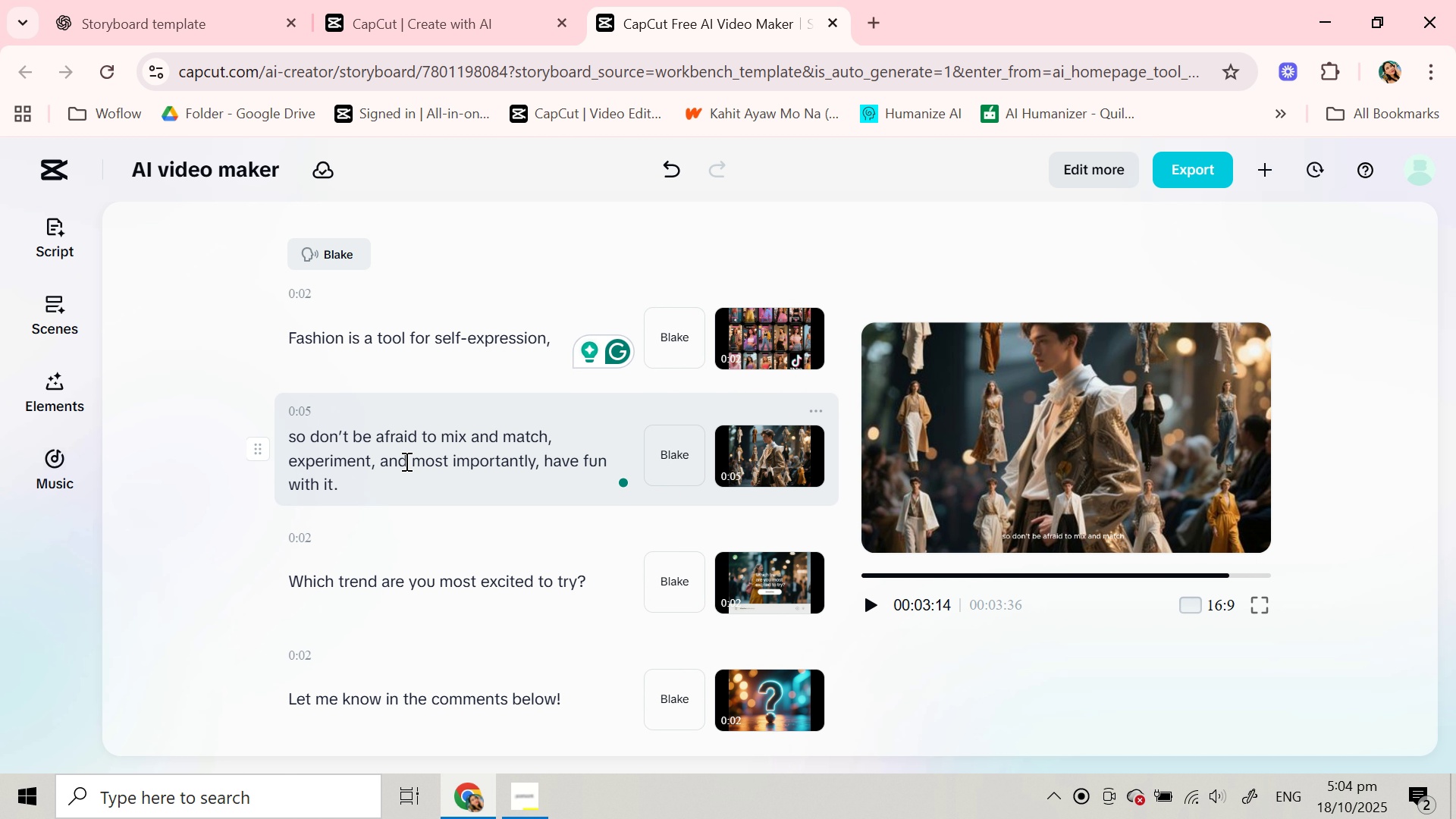 
left_click([743, 453])
 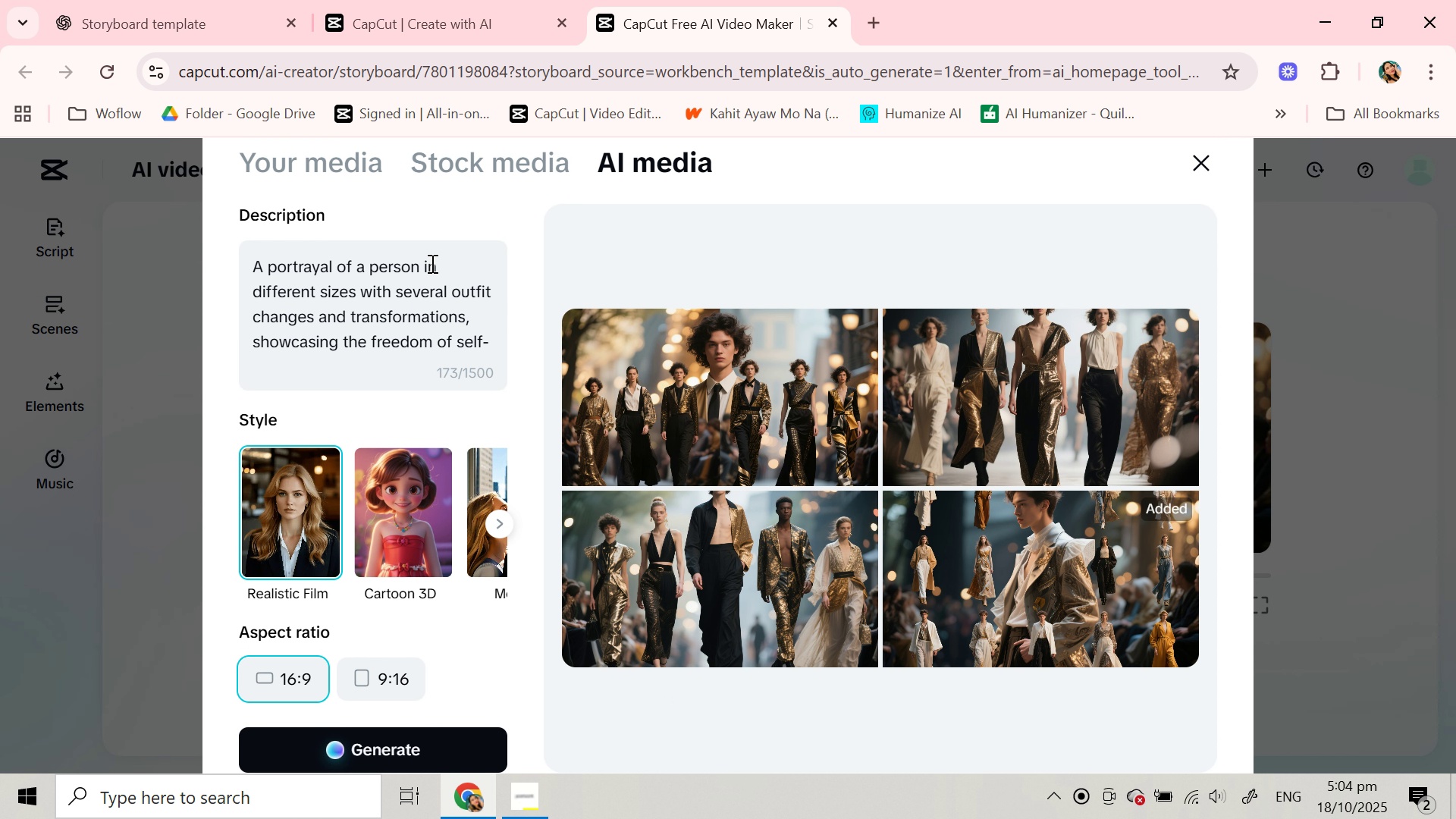 
left_click_drag(start_coordinate=[422, 265], to_coordinate=[466, 310])
 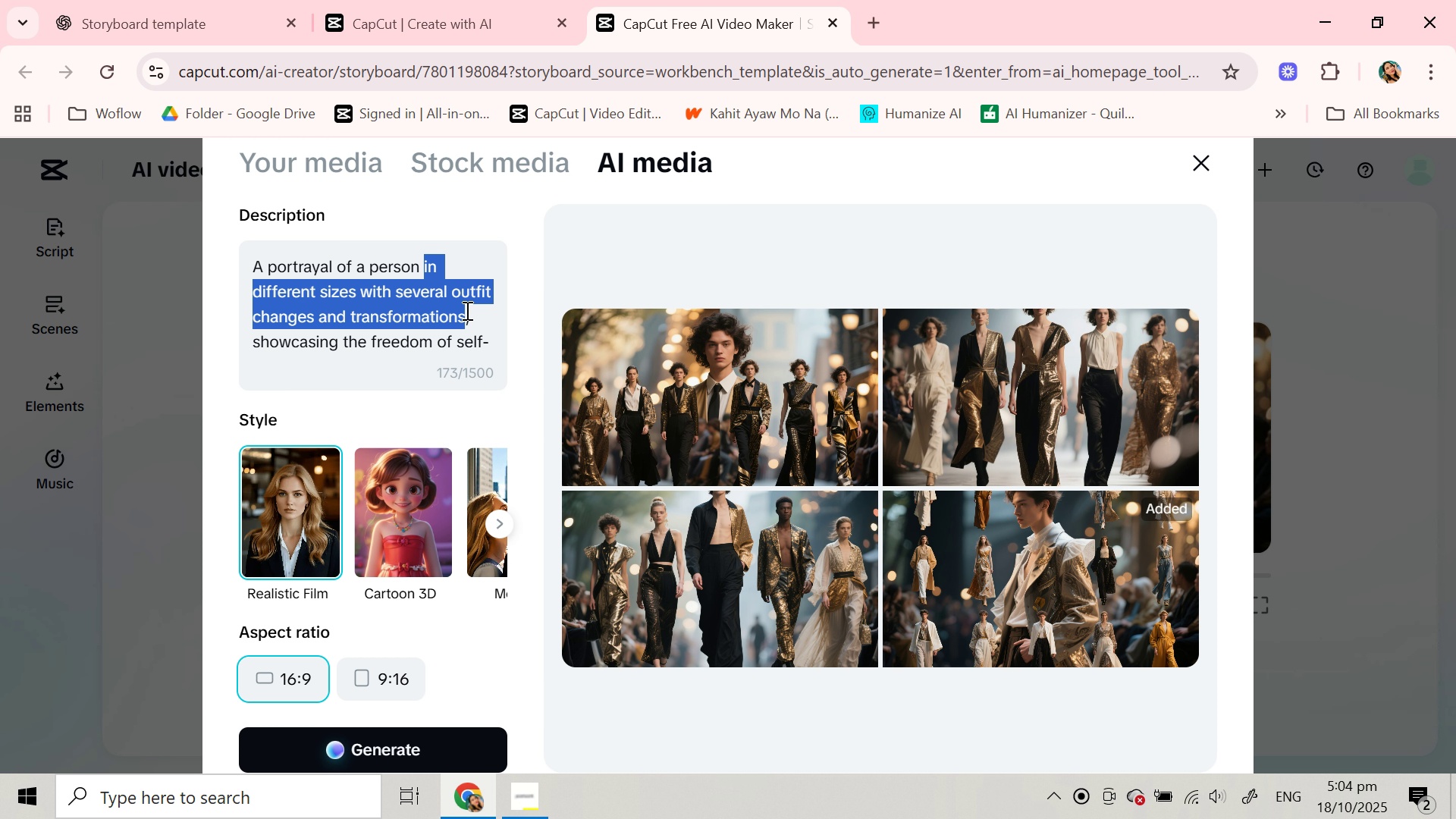 
type(chossin)
key(Backspace)
key(Backspace)
key(Backspace)
key(Backspace)
type(s)
key(Backspace)
type(osing his outfit)
 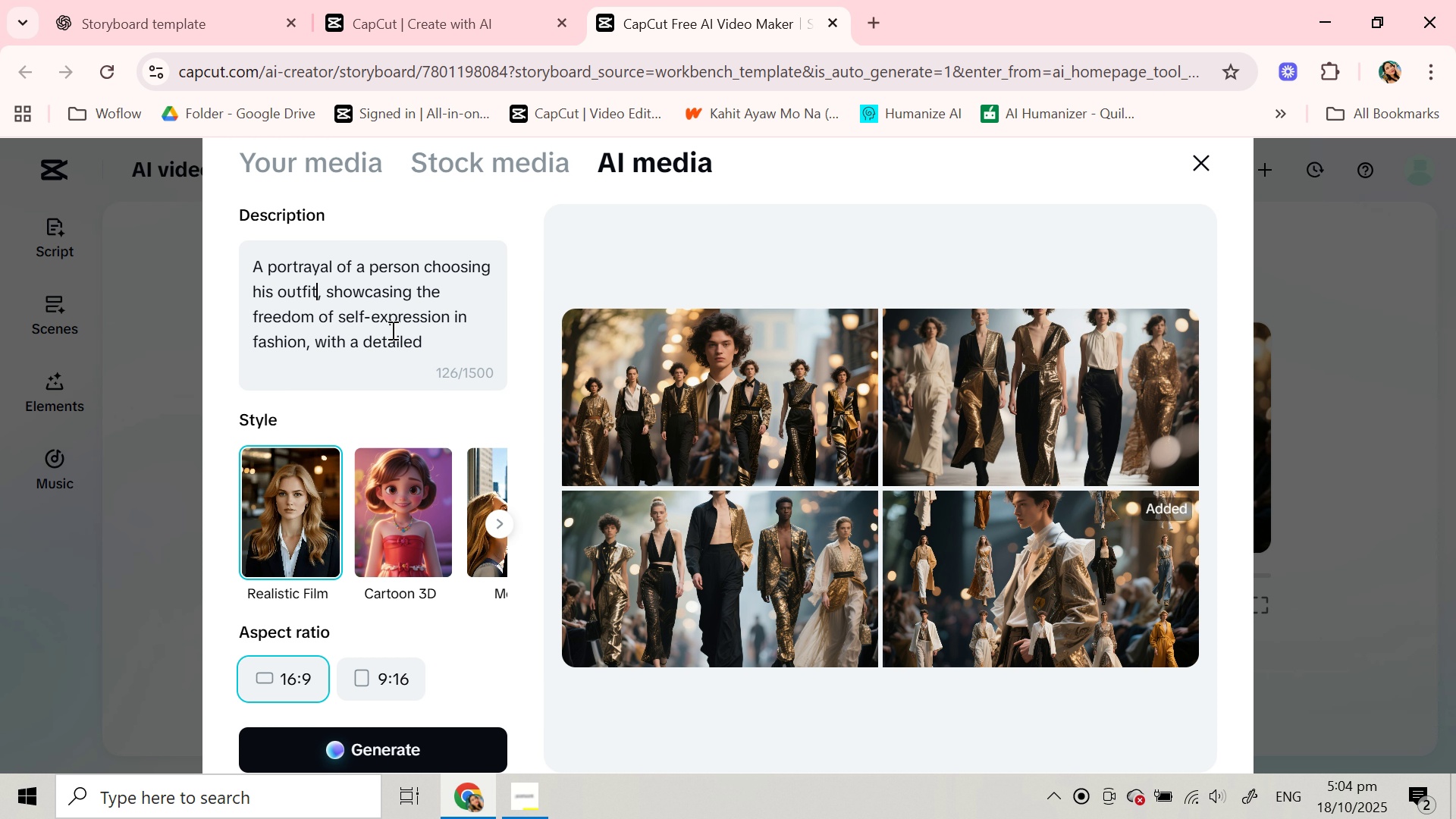 
type( and what to wear in the backround with dieff)
key(Backspace)
key(Backspace)
key(Backspace)
type(fferent set of clothes)
 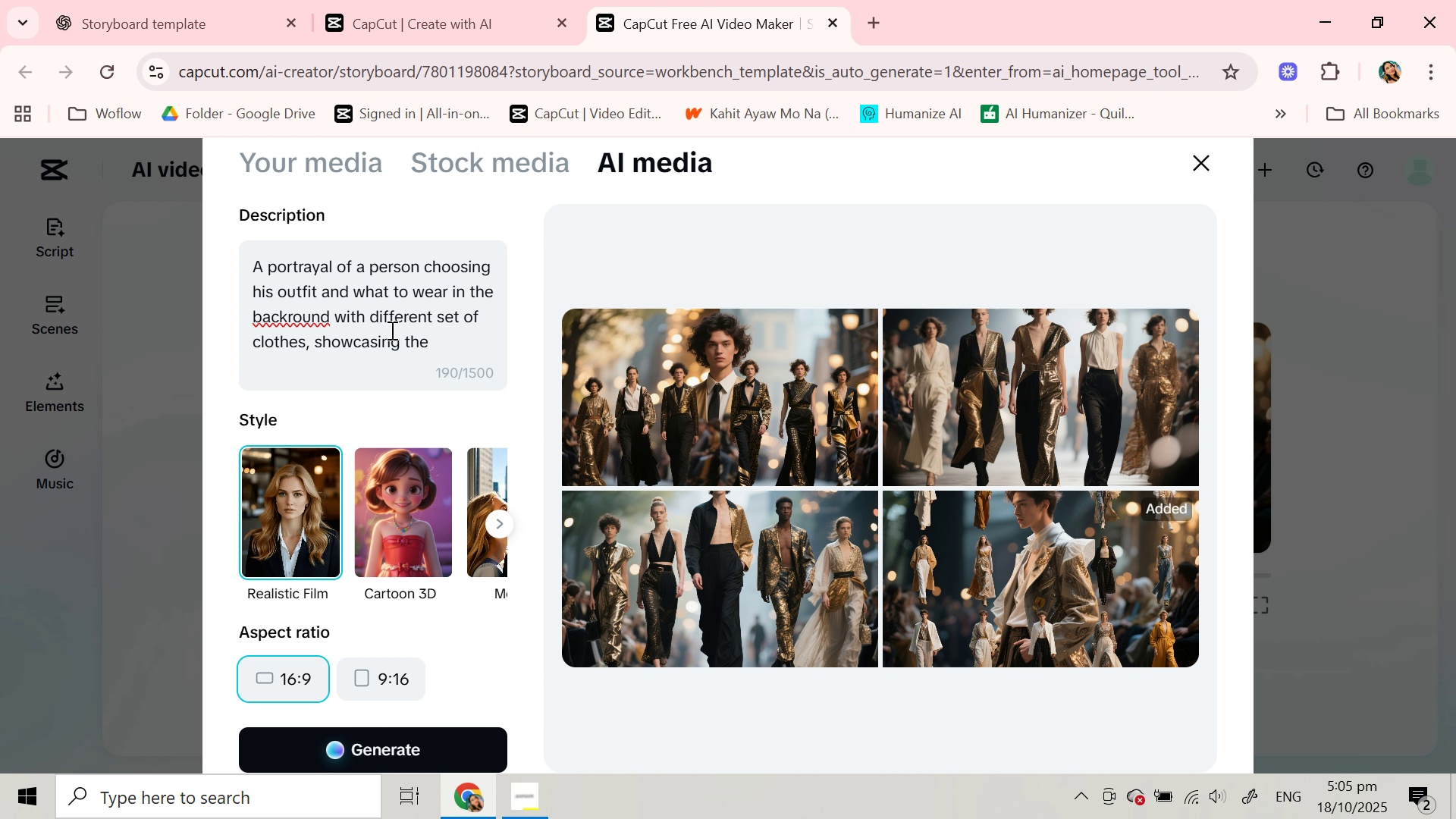 
scroll: coordinate [391, 330], scroll_direction: down, amount: 3.0
 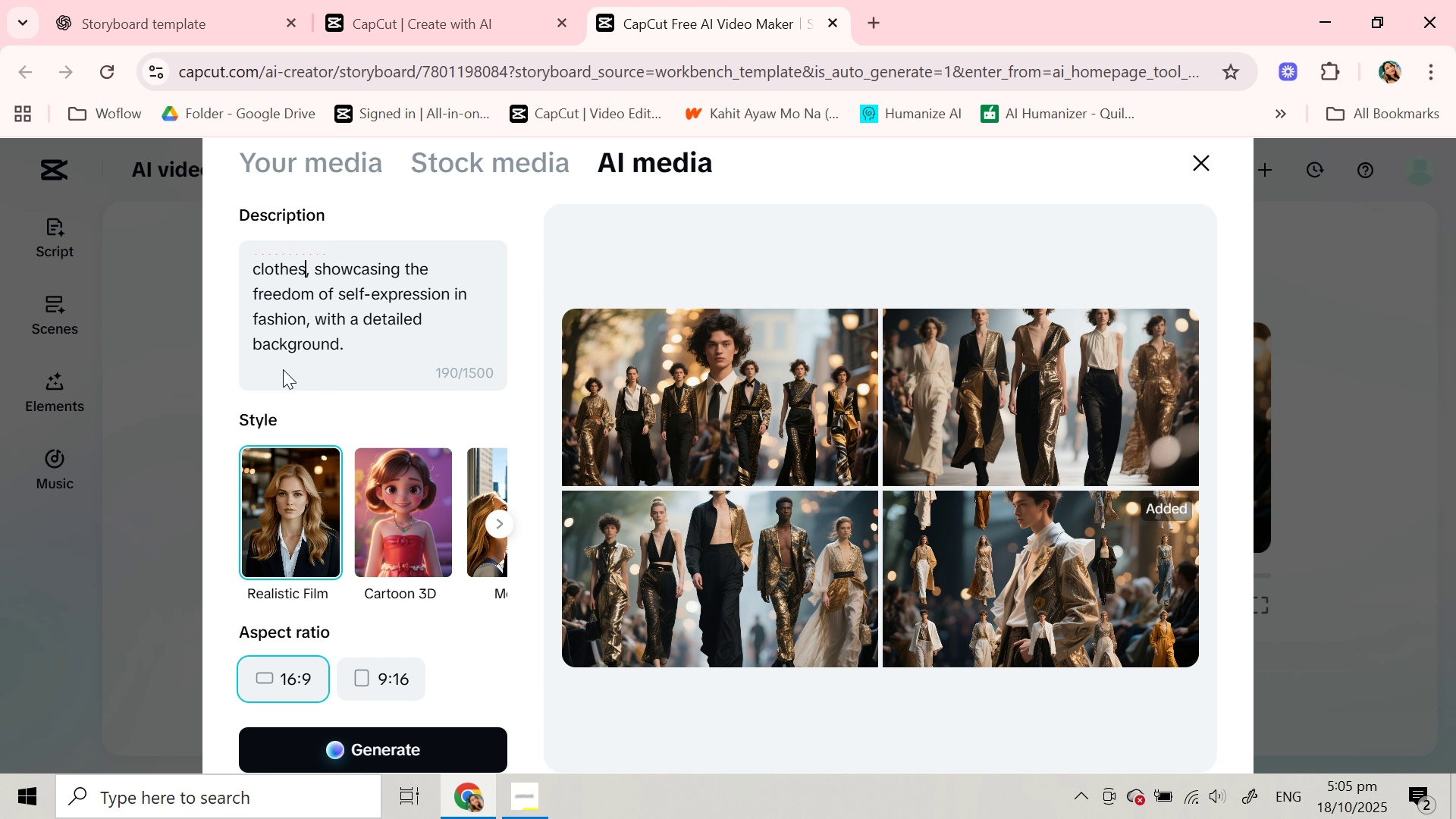 
left_click_drag(start_coordinate=[303, 325], to_coordinate=[408, 346])
 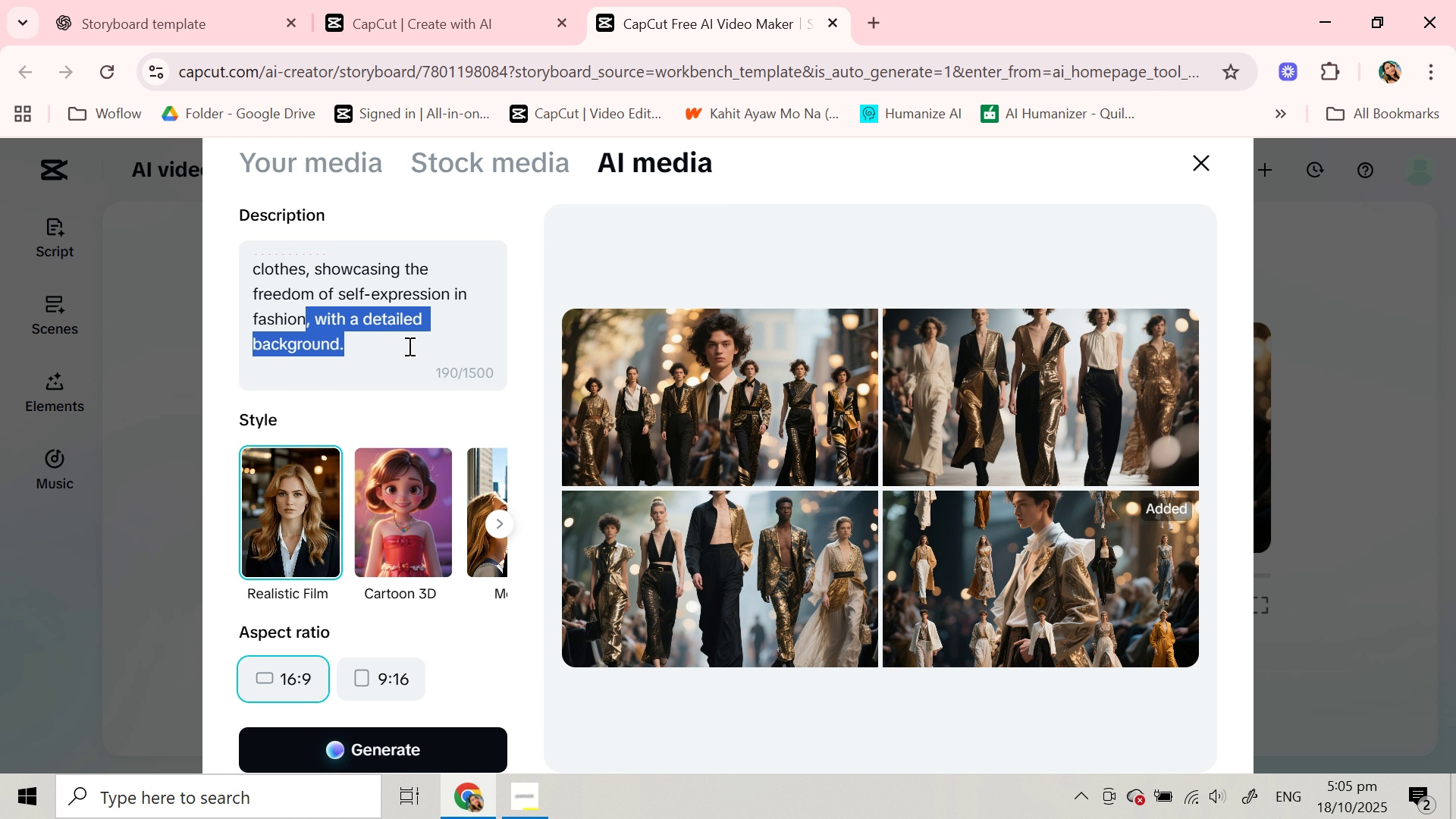 
key(Period)
 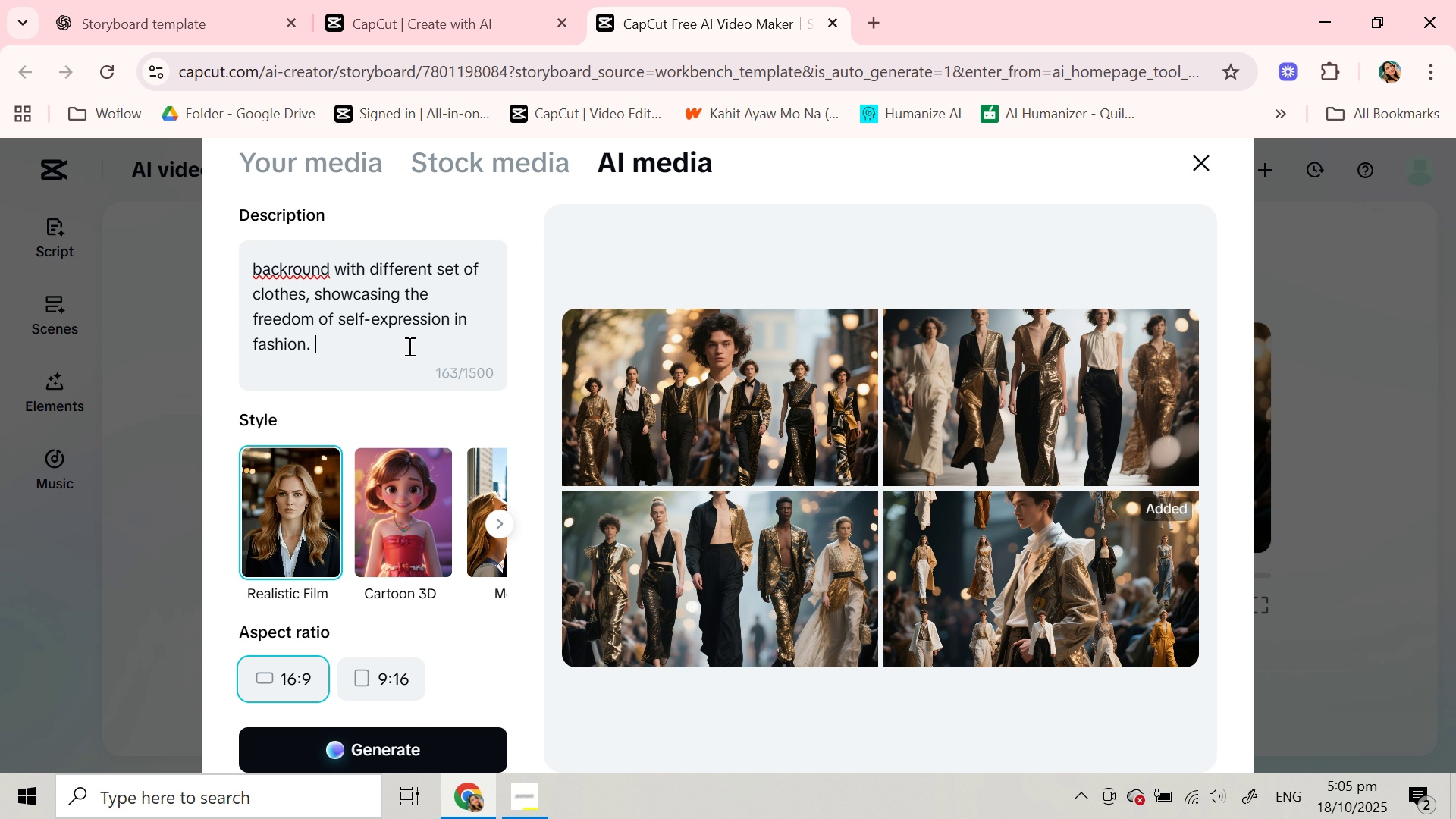 
key(Space)
 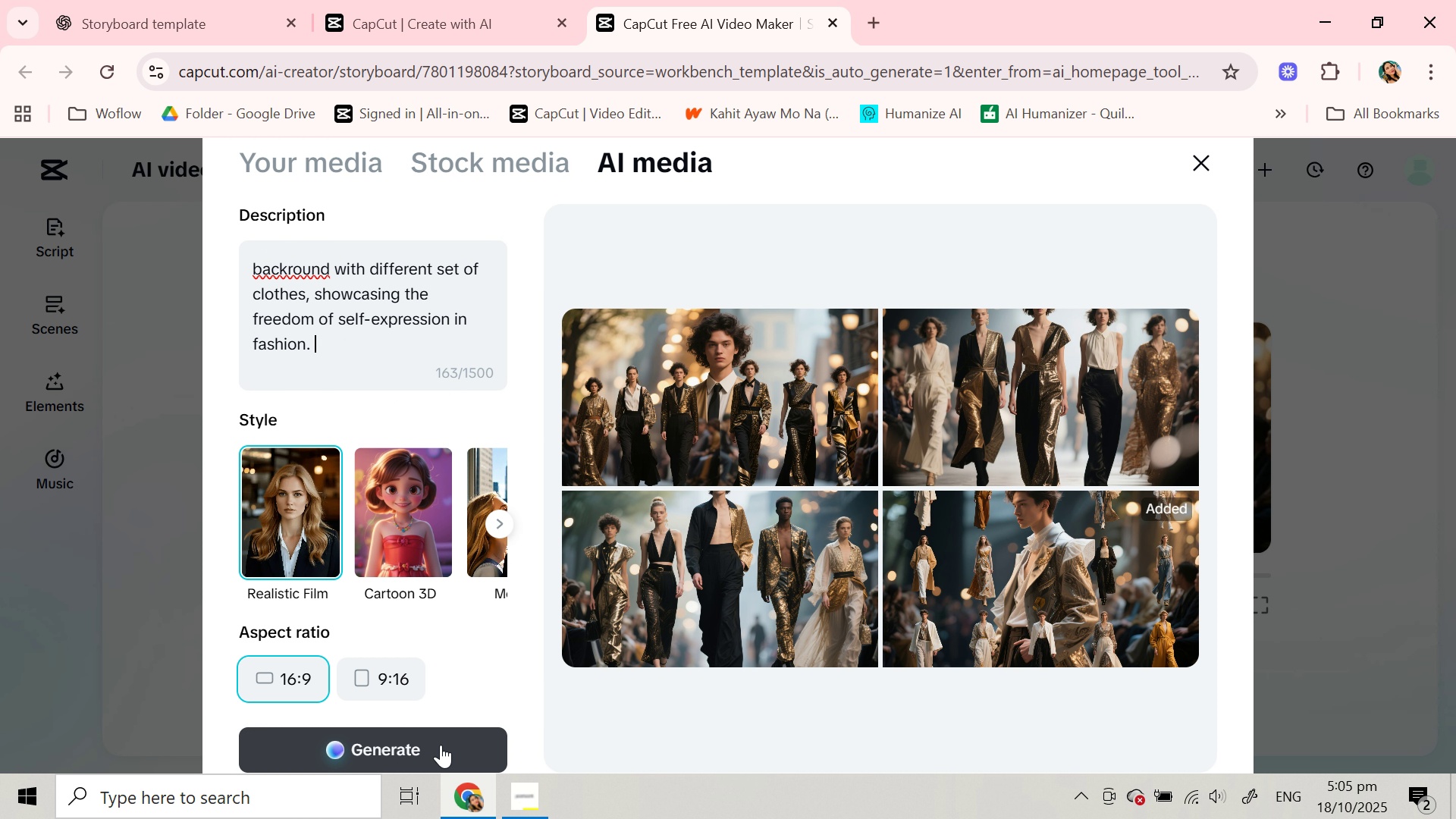 
left_click([440, 745])
 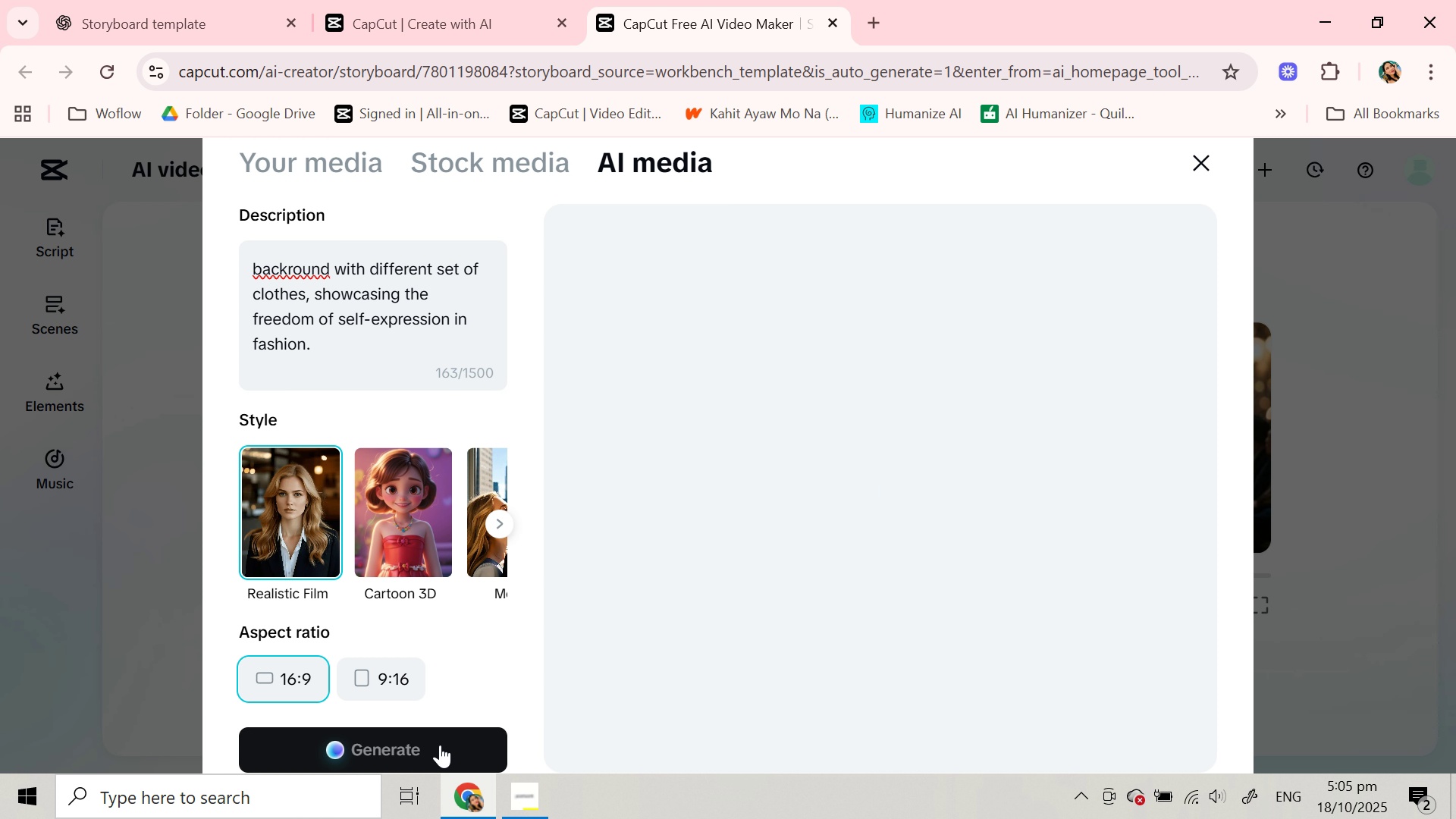 
wait(18.42)
 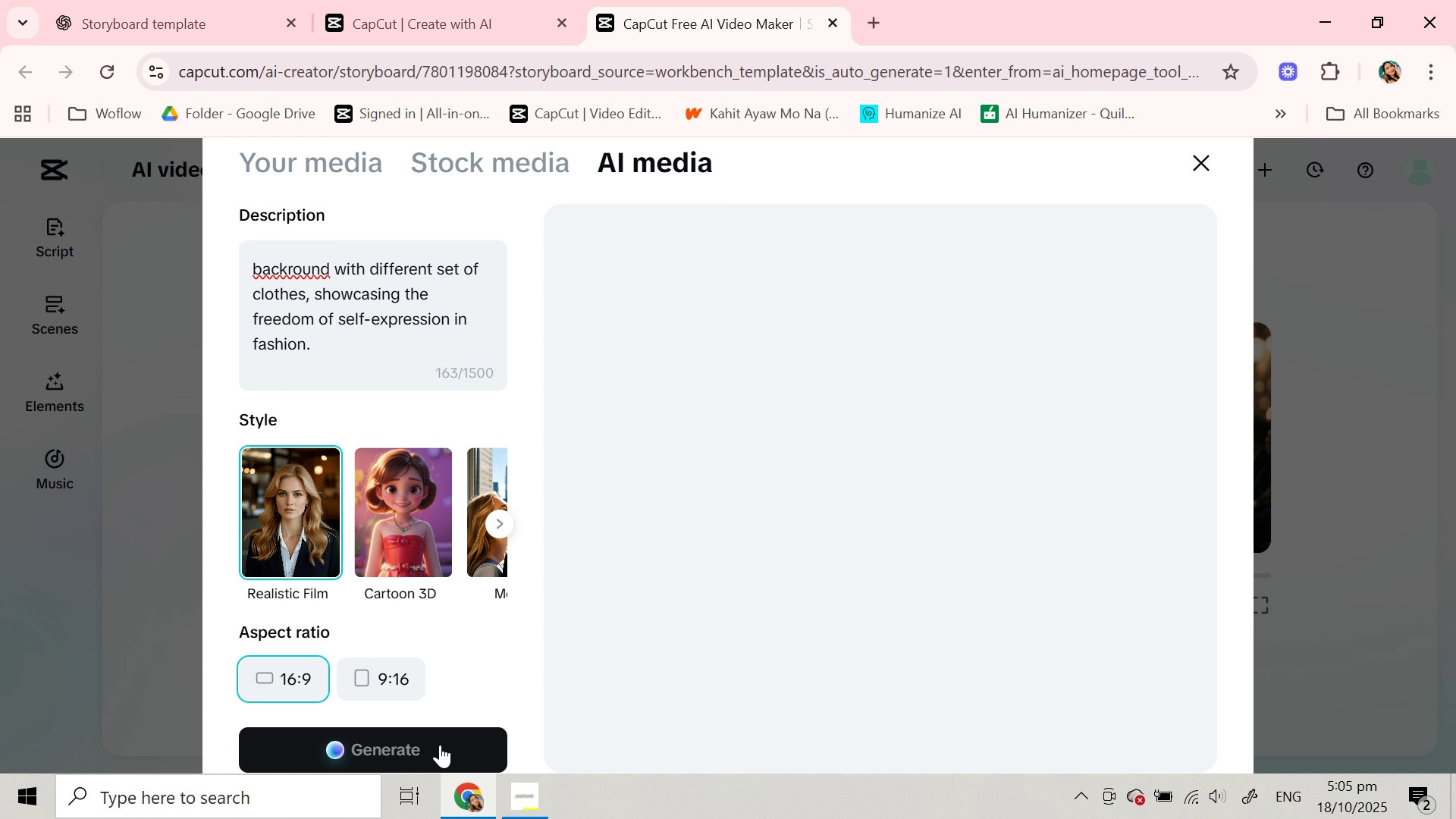 
scroll: coordinate [356, 322], scroll_direction: up, amount: 1.0
 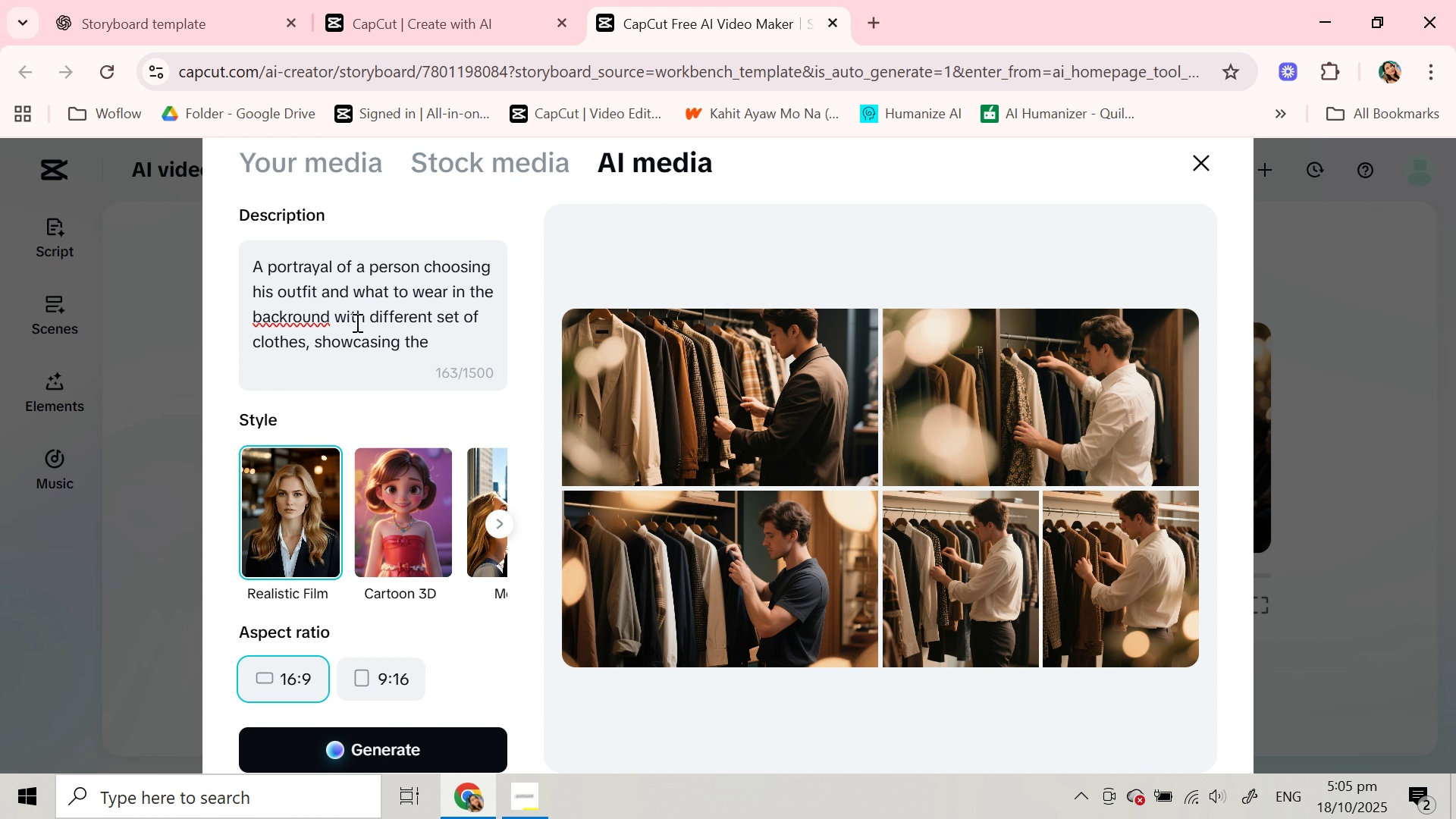 
scroll: coordinate [356, 322], scroll_direction: down, amount: 1.0
 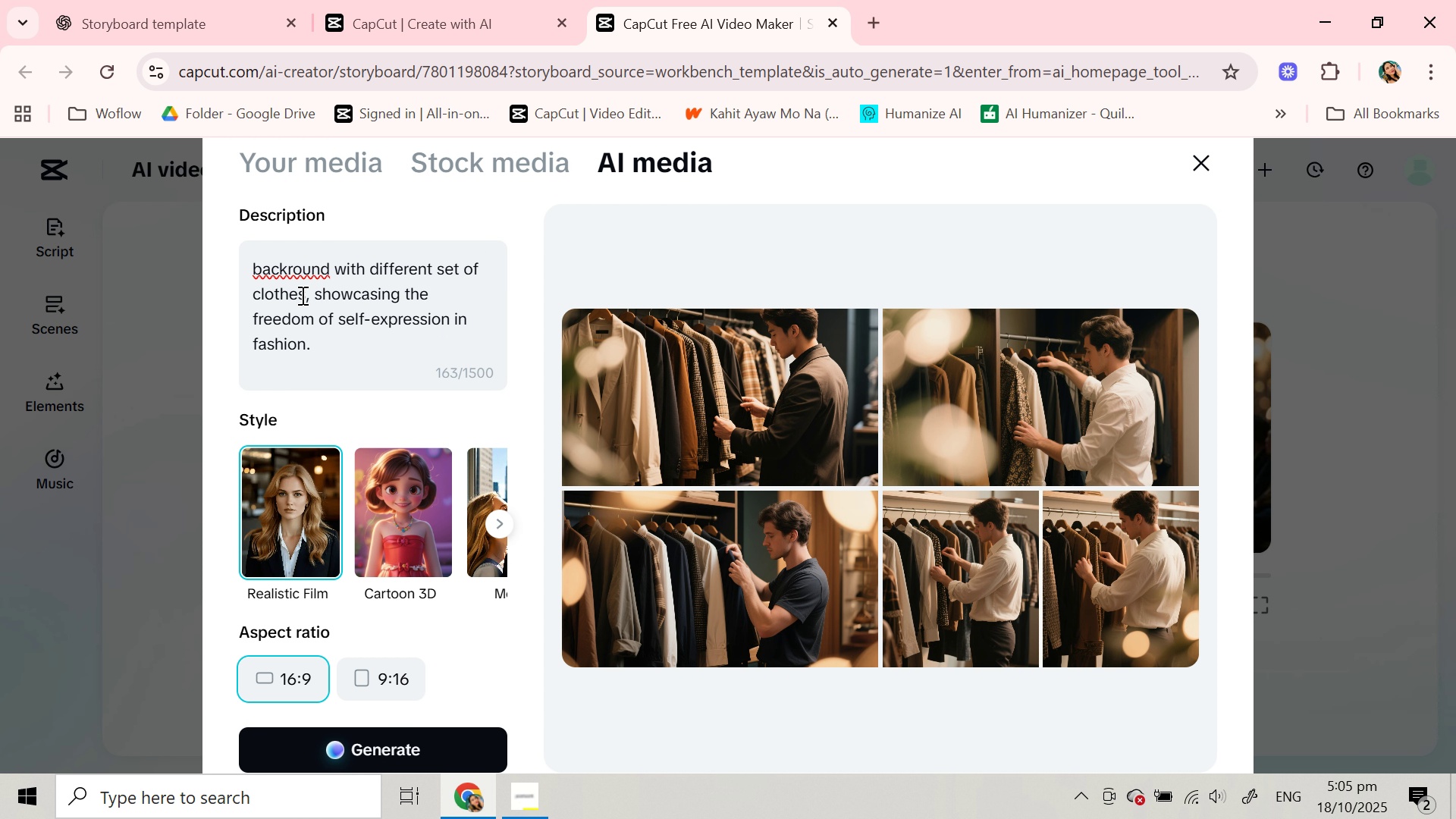 
left_click([301, 295])
 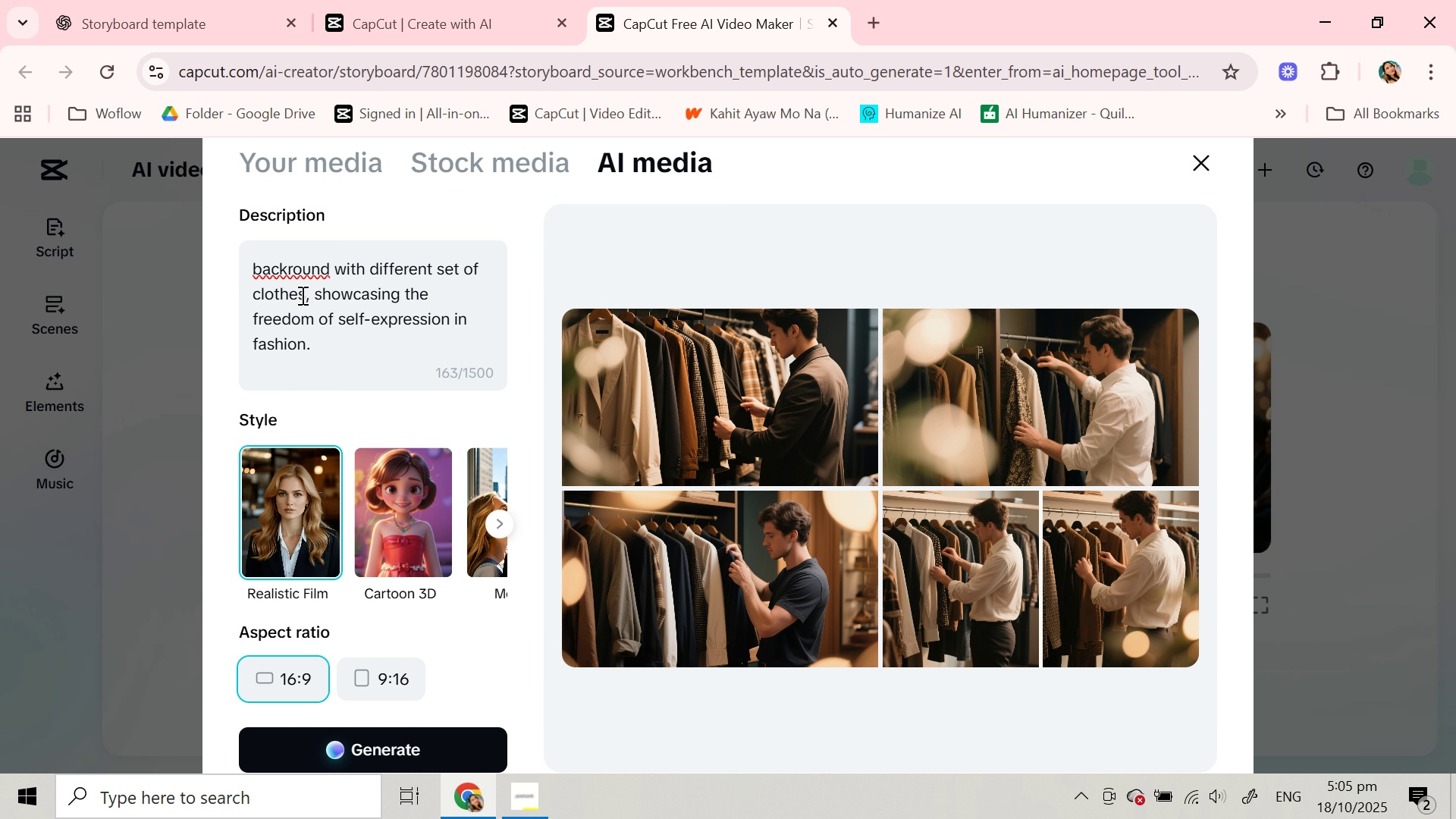 
key(ArrowRight)
 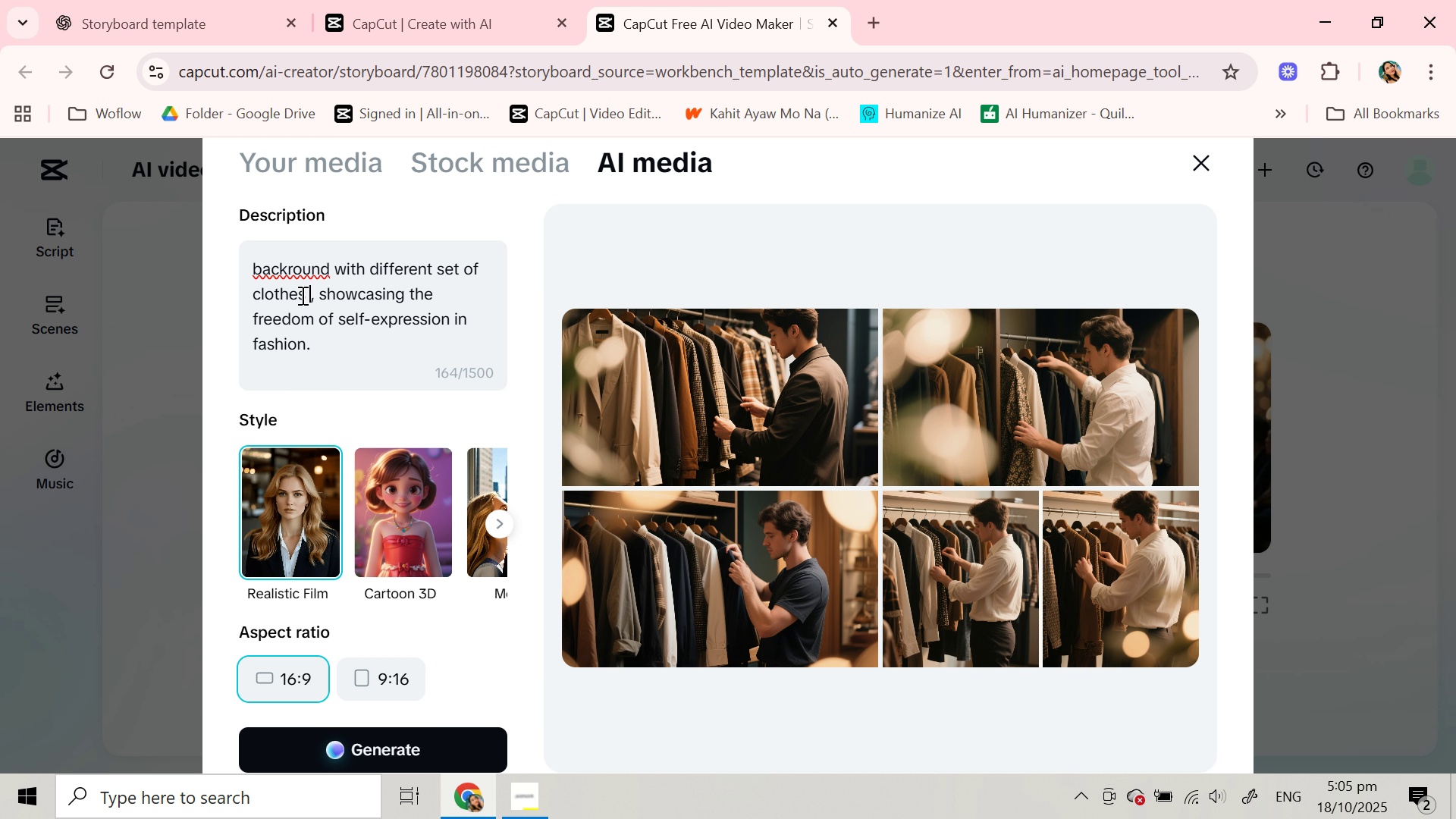 
type( floating in the backround and he is in the middles and thinking ewh)
key(Backspace)
key(Backspace)
key(Backspace)
type(what to point and x)
key(Backspace)
type(choose)
 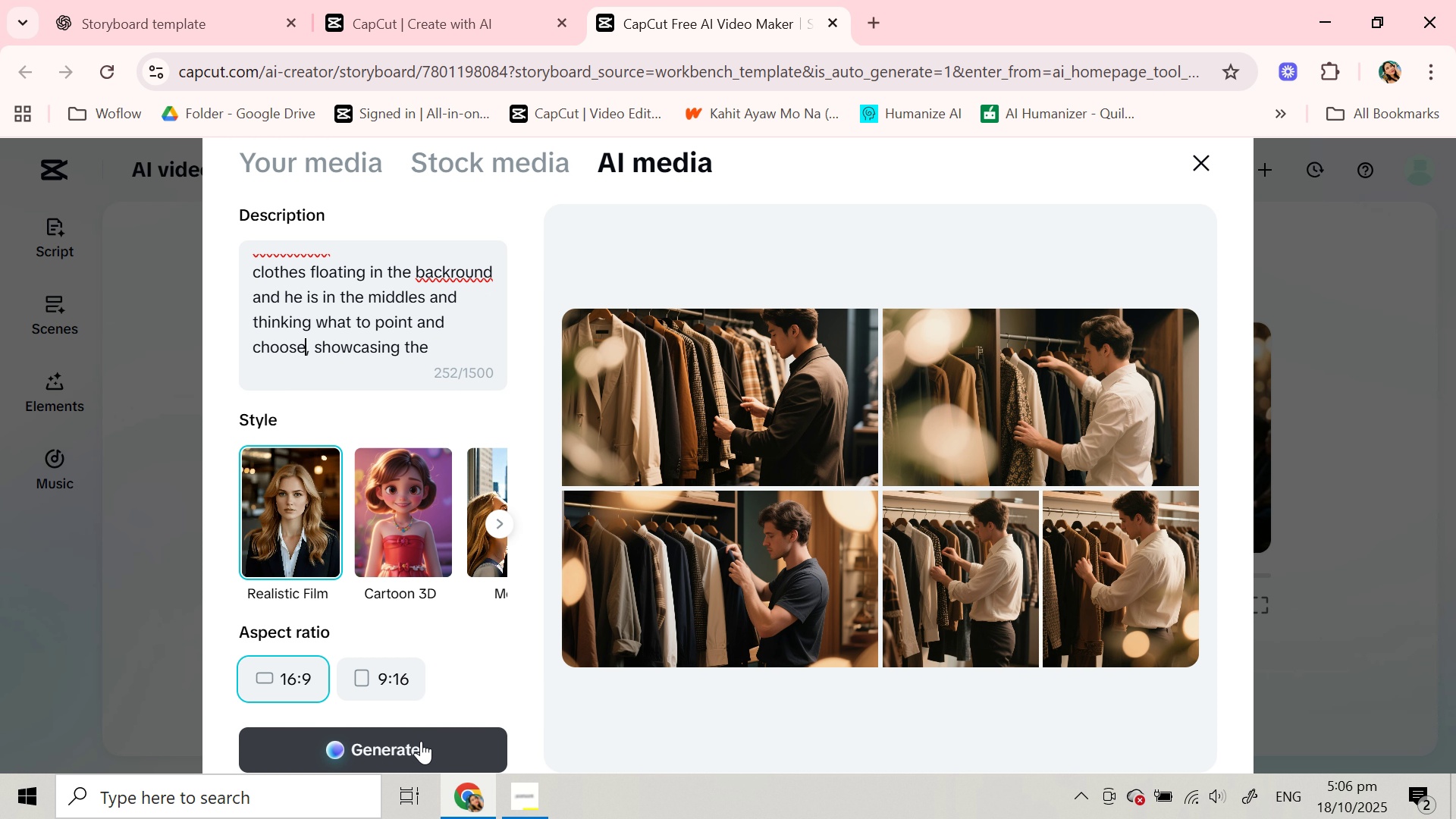 
left_click([421, 743])
 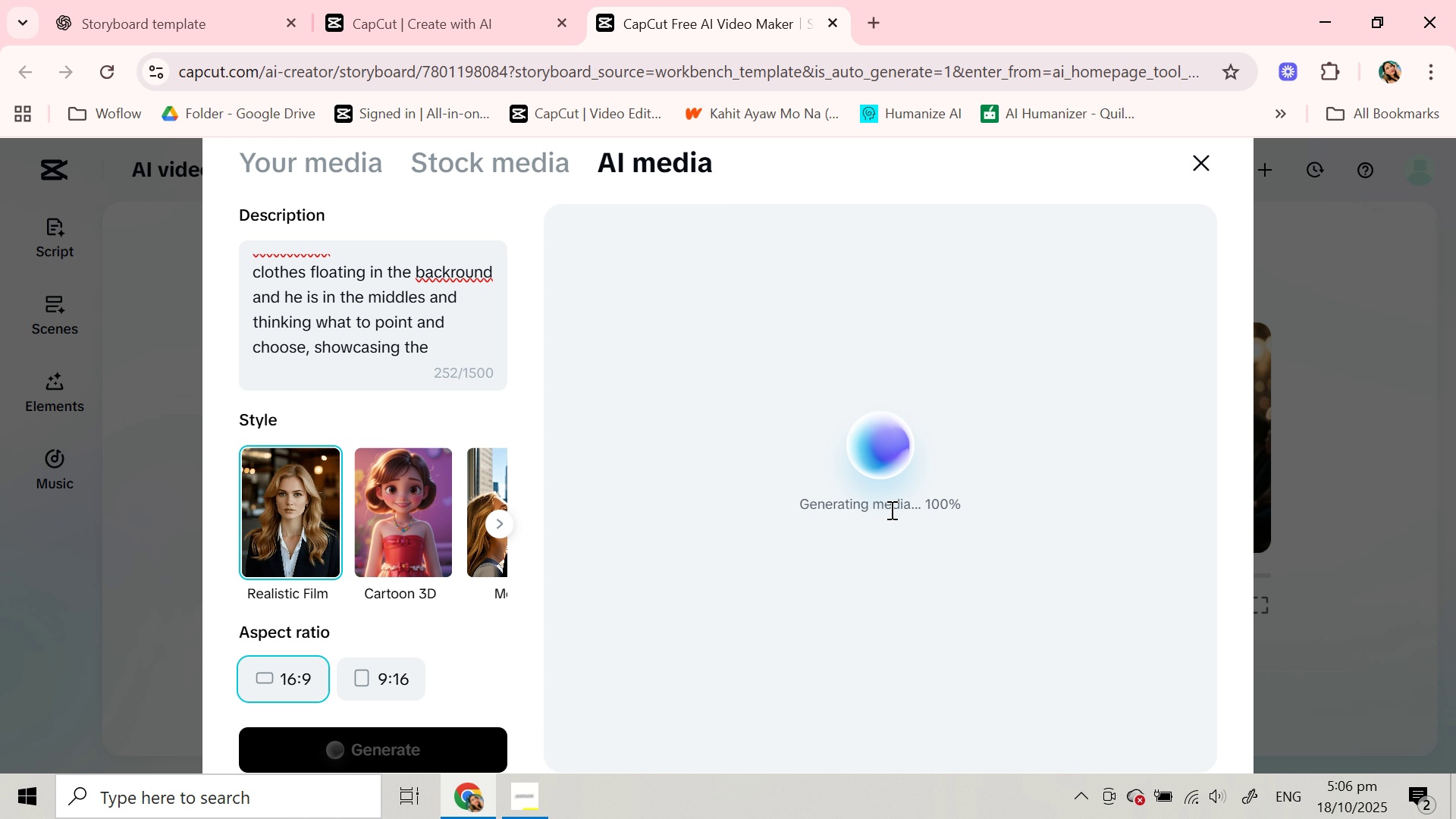 
wait(18.61)
 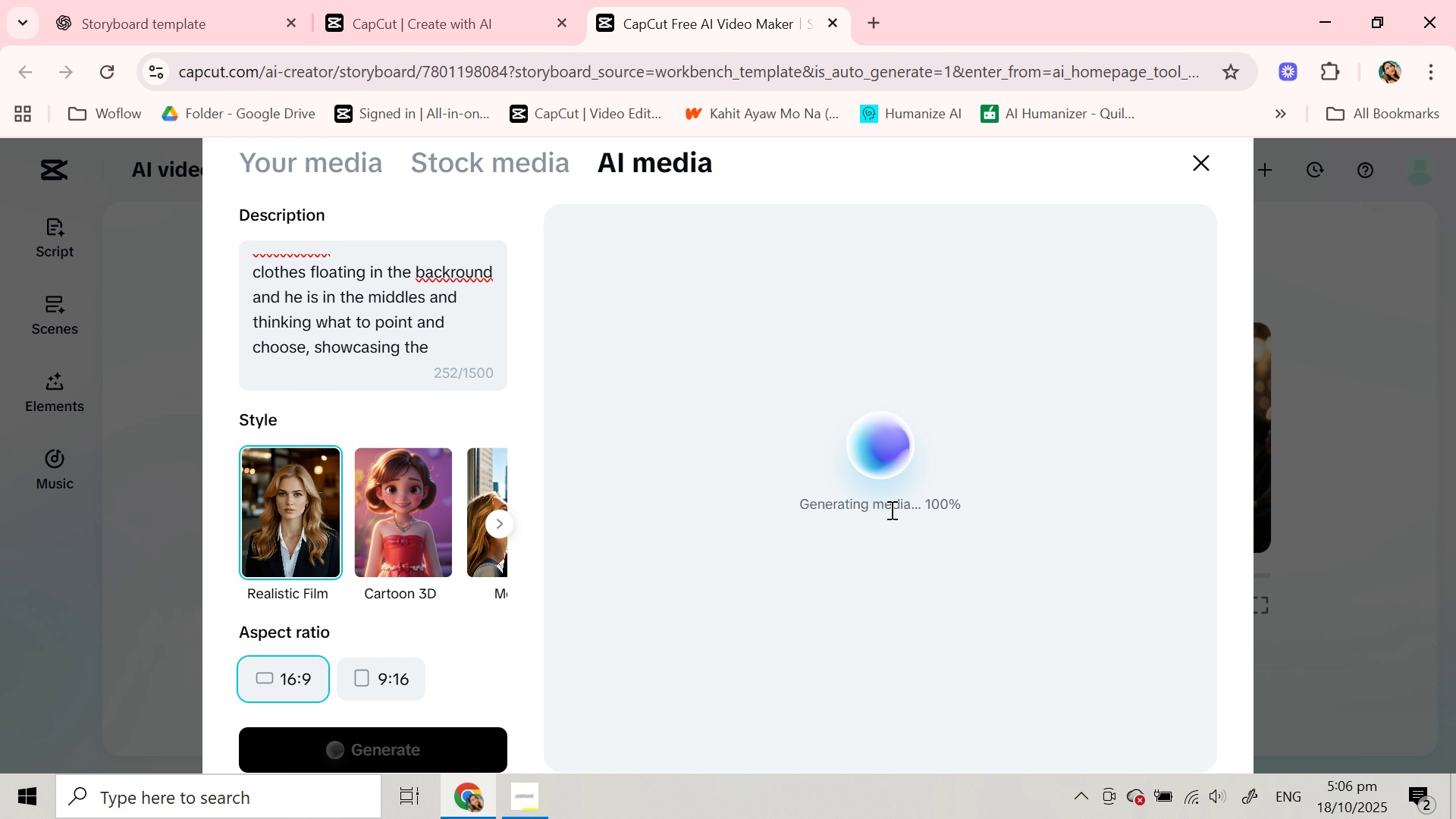 
left_click([763, 423])
 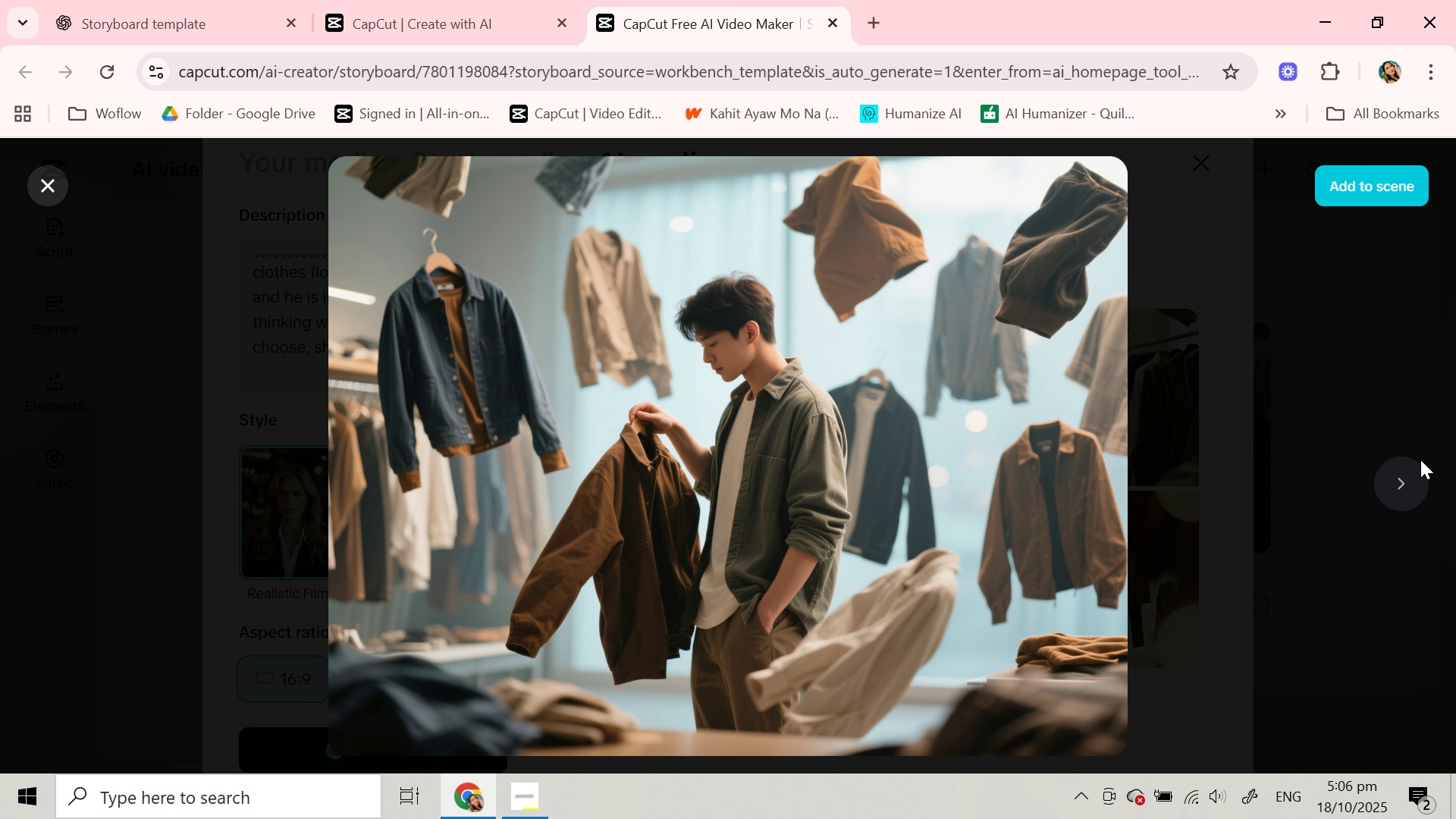 
left_click([1404, 483])
 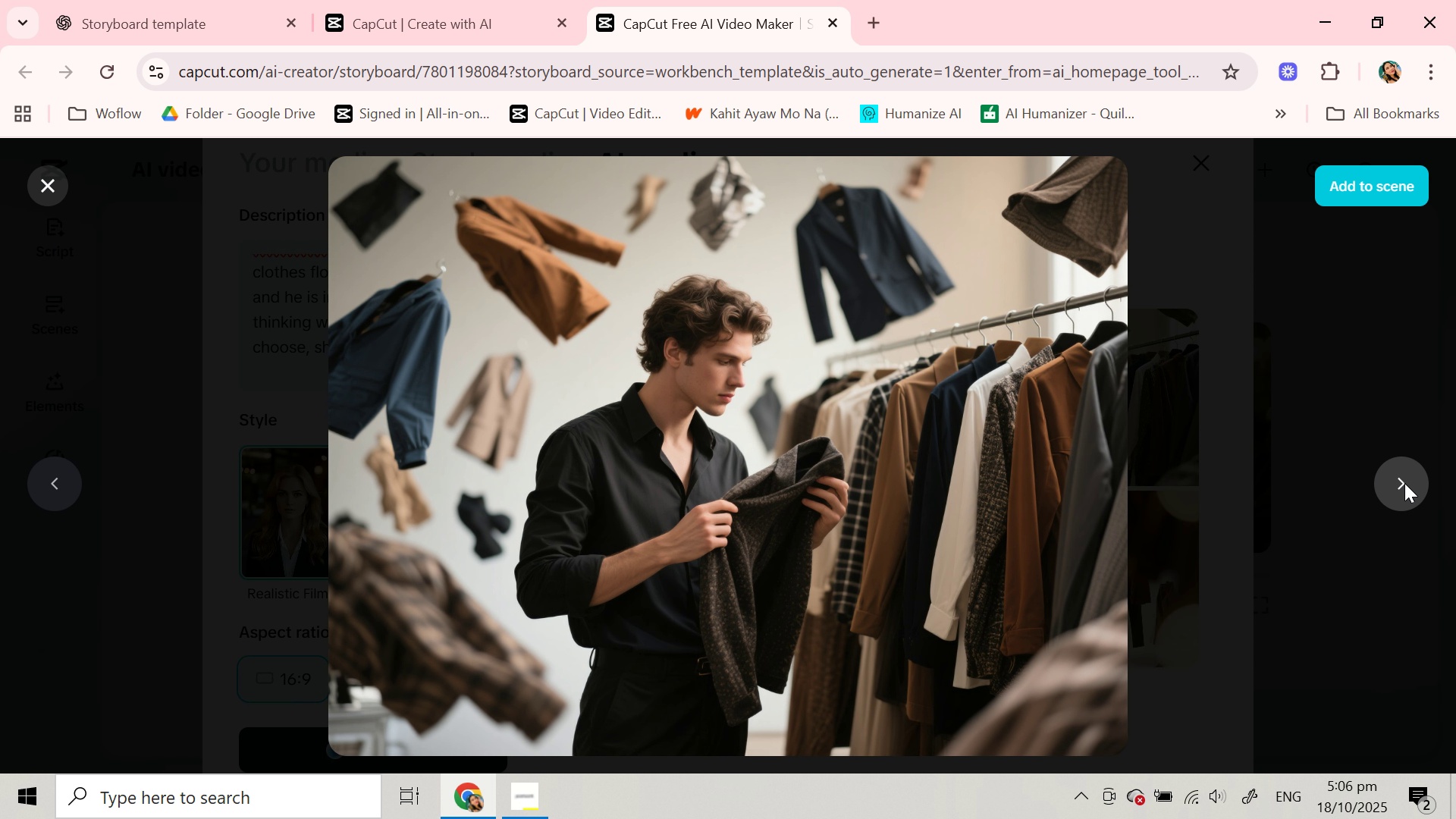 
left_click([1404, 483])
 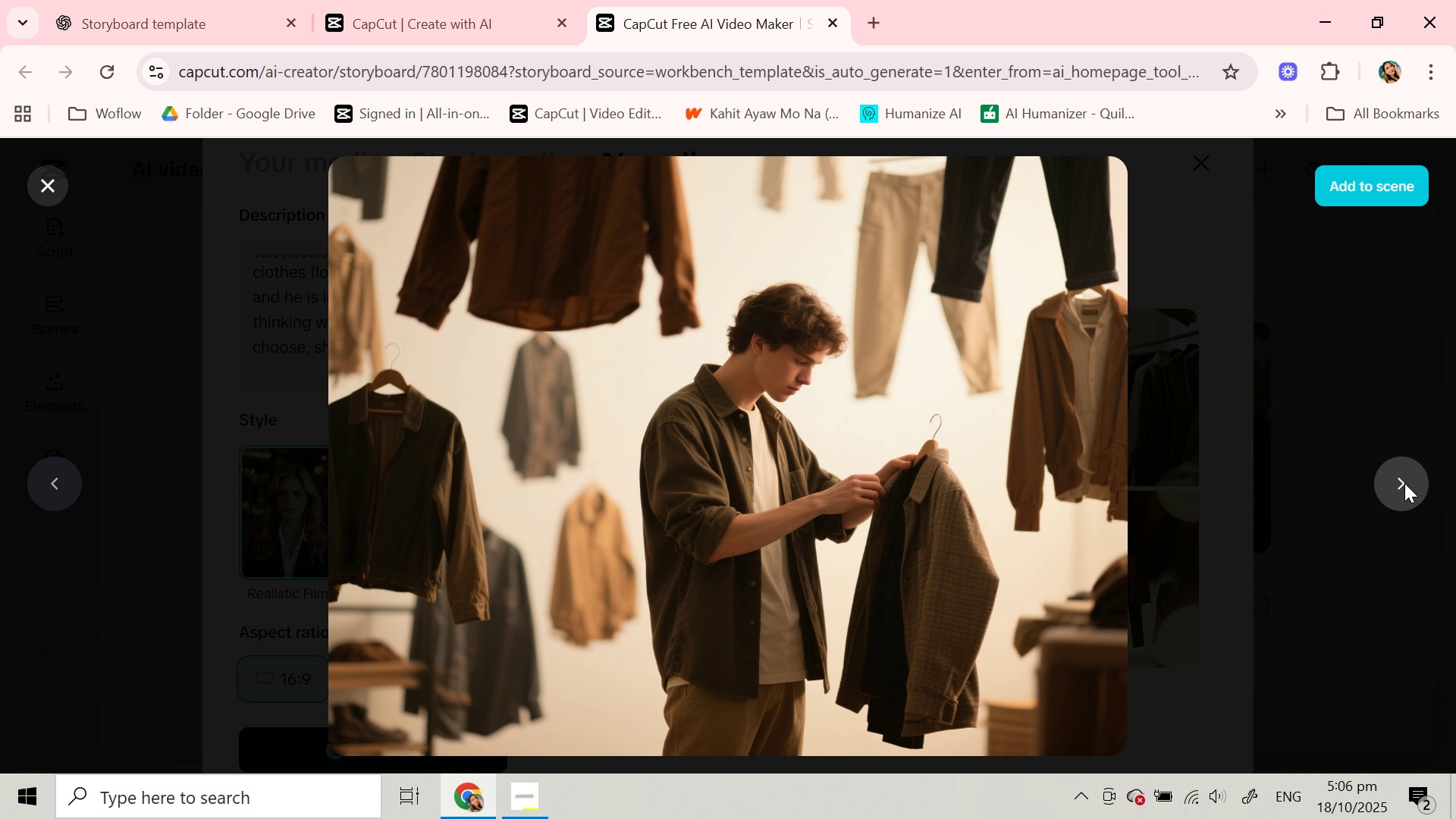 
left_click([1404, 483])
 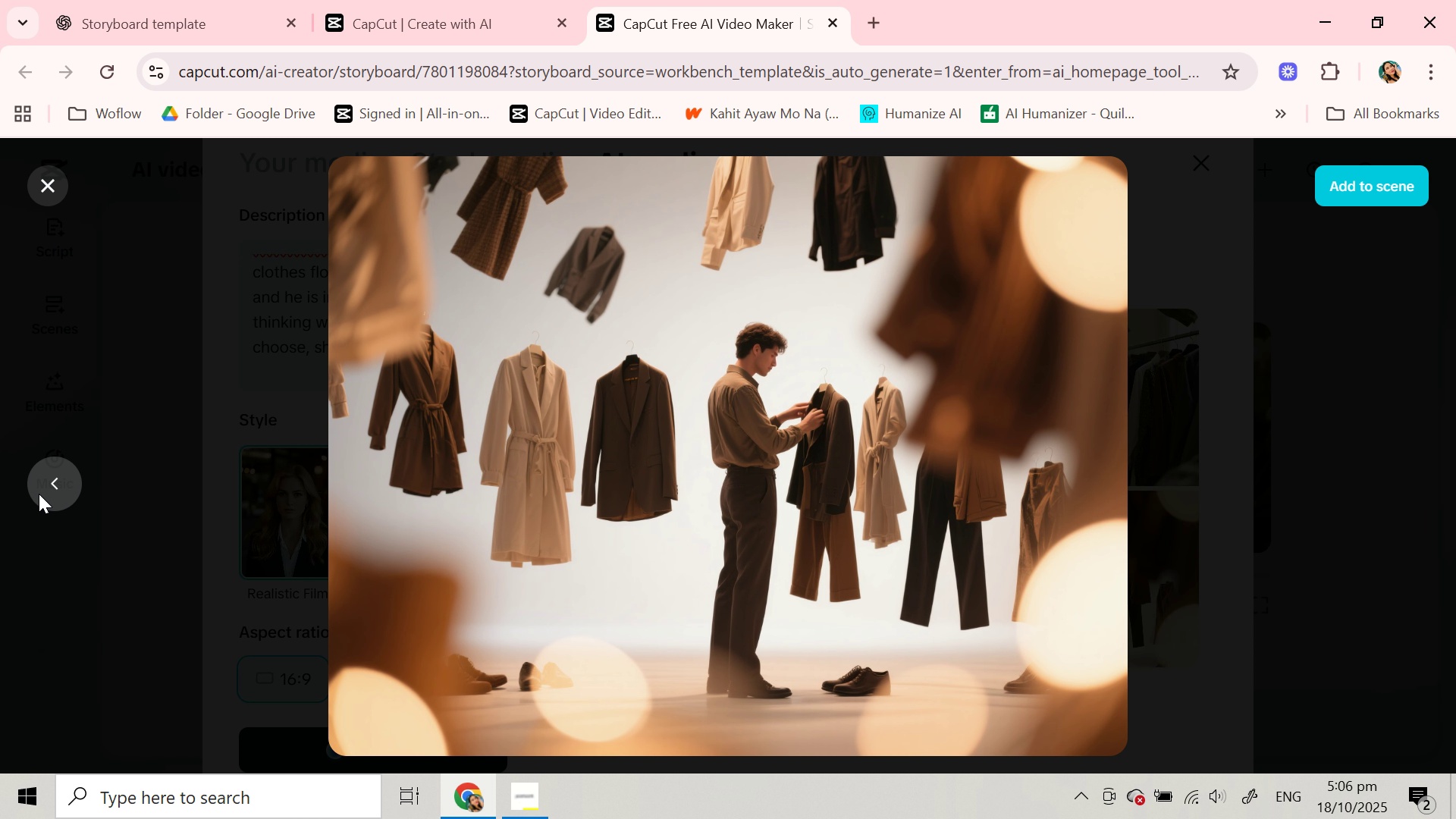 
double_click([39, 494])
 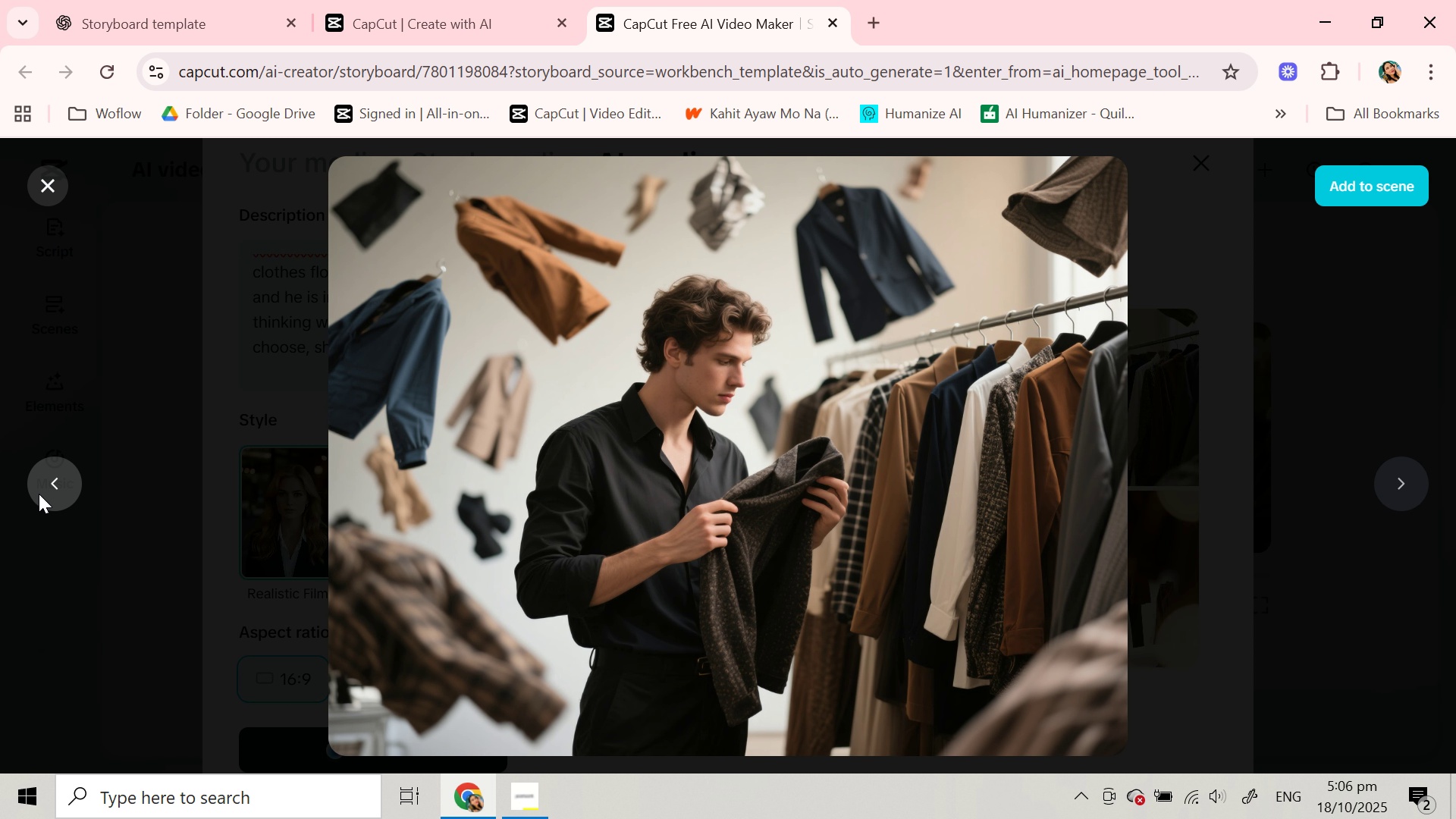 
left_click([39, 494])
 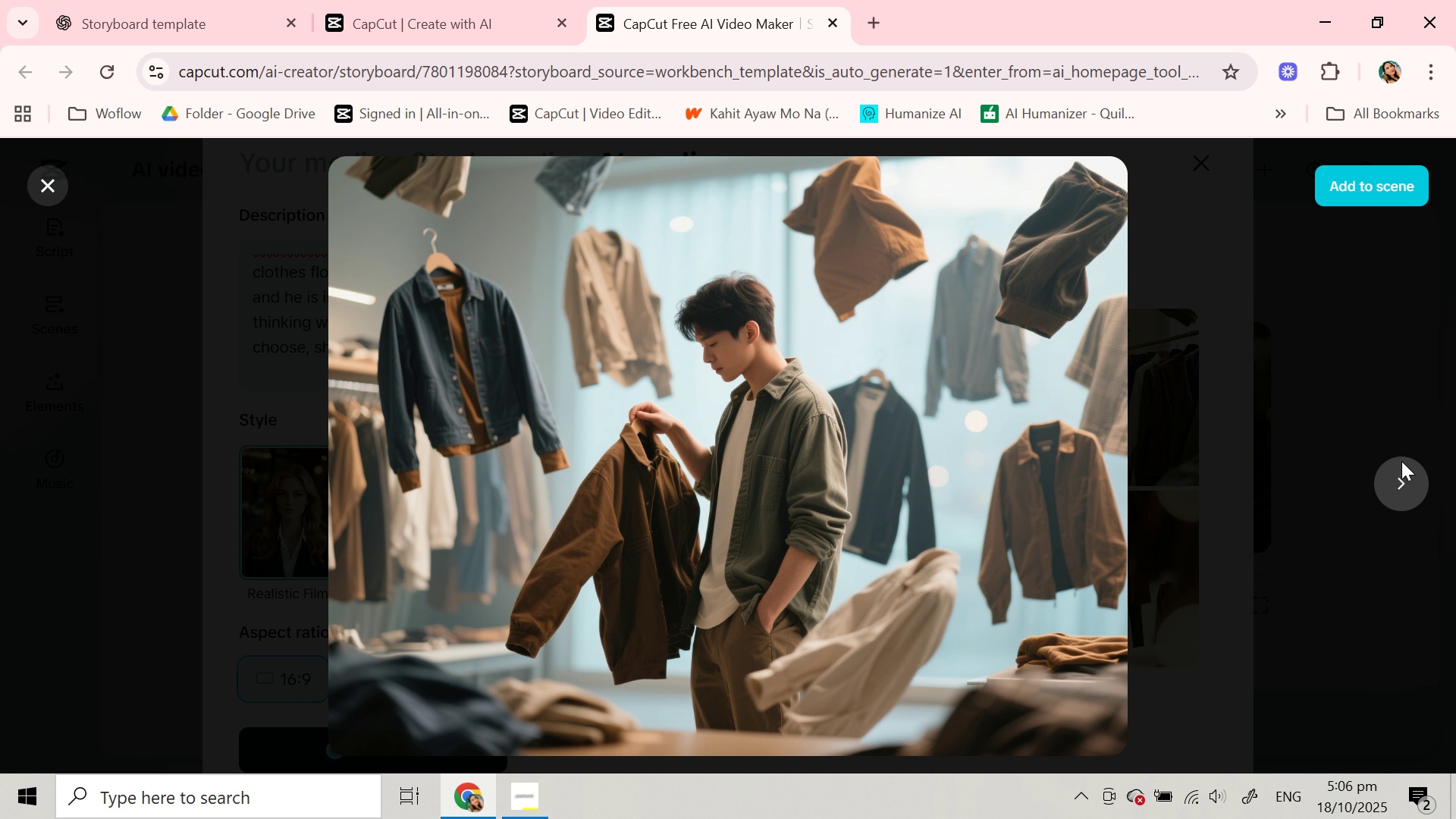 
left_click([1401, 482])
 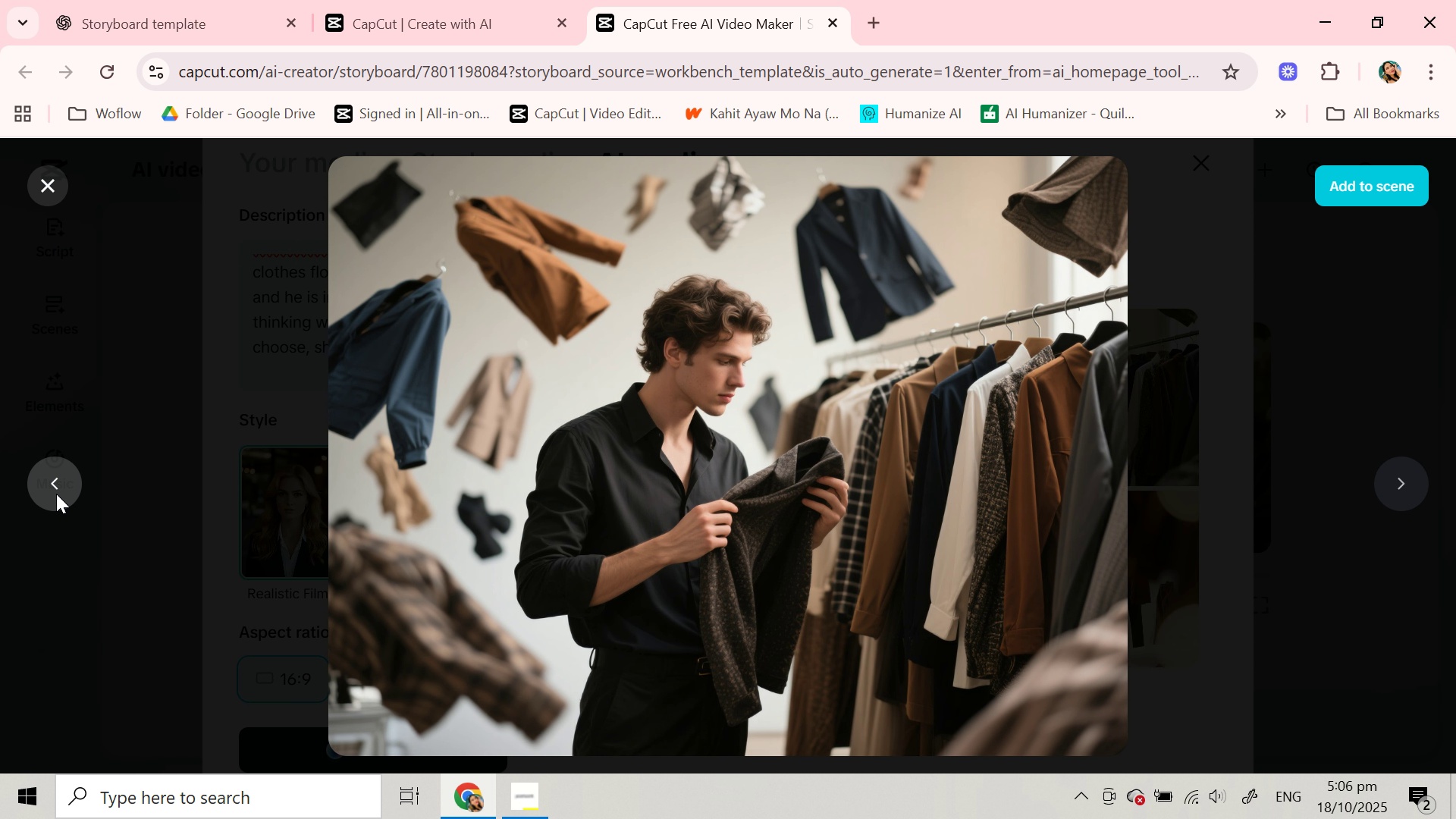 
left_click([46, 494])
 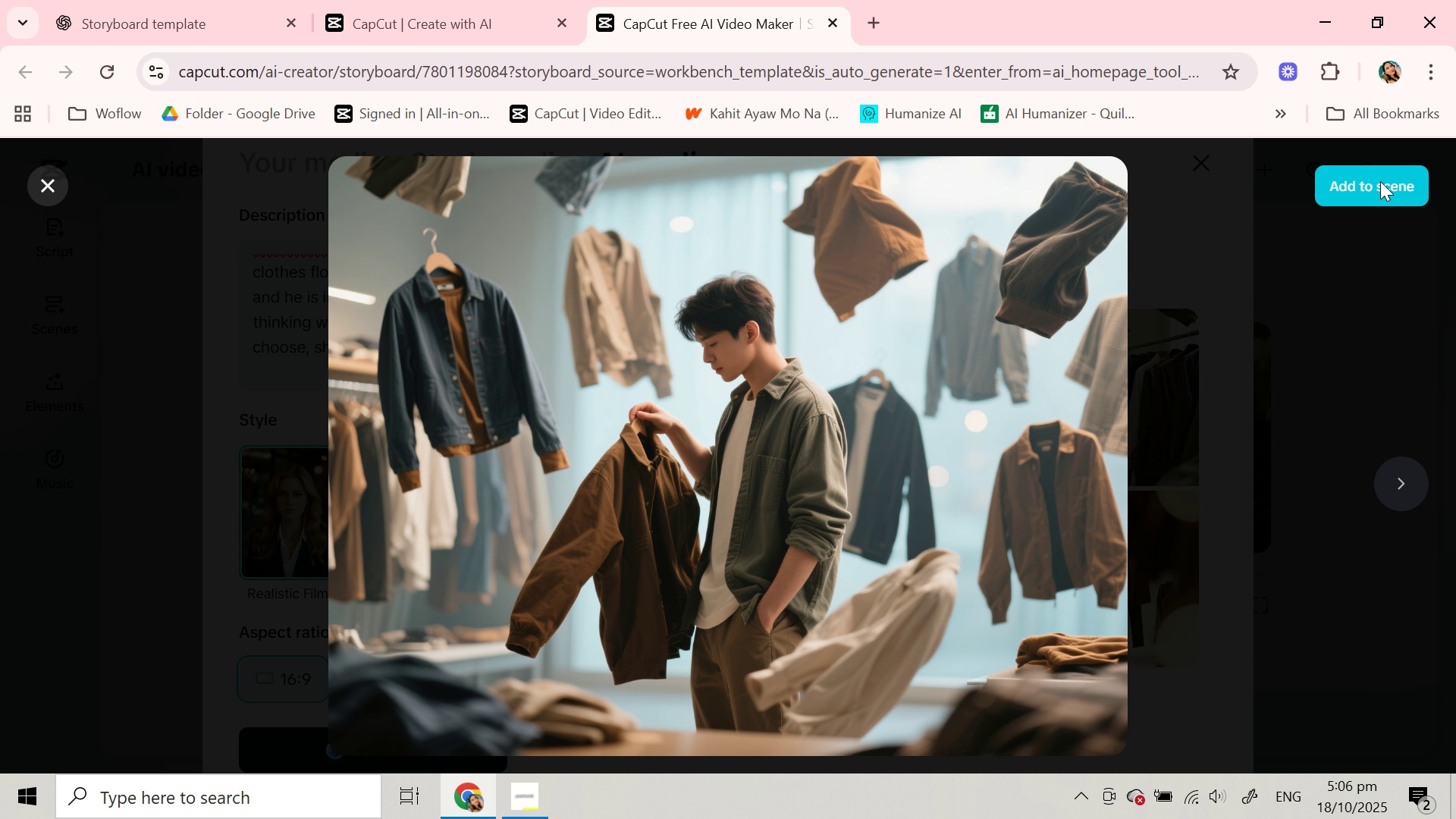 
left_click([1380, 181])
 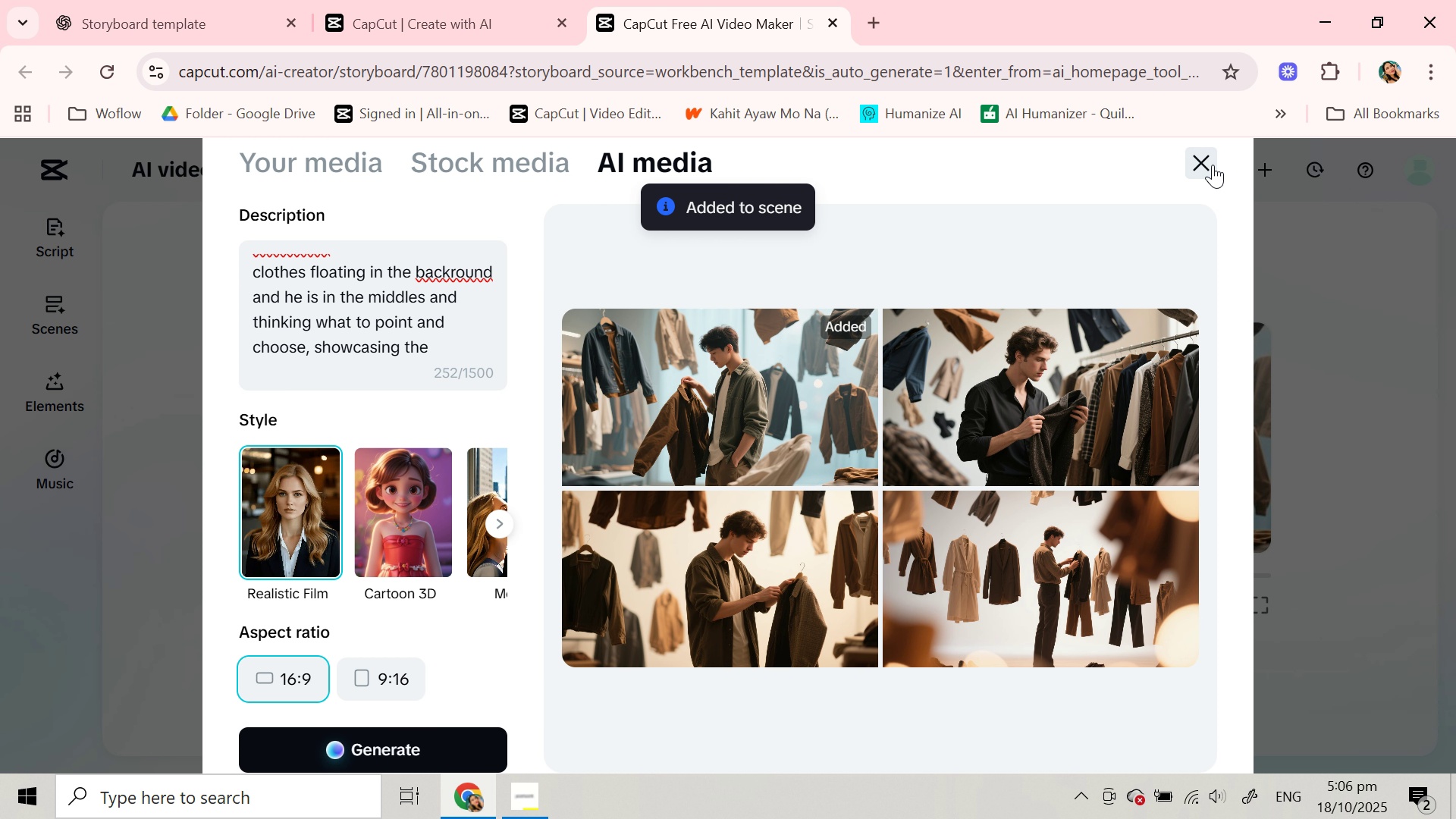 
left_click([1199, 165])
 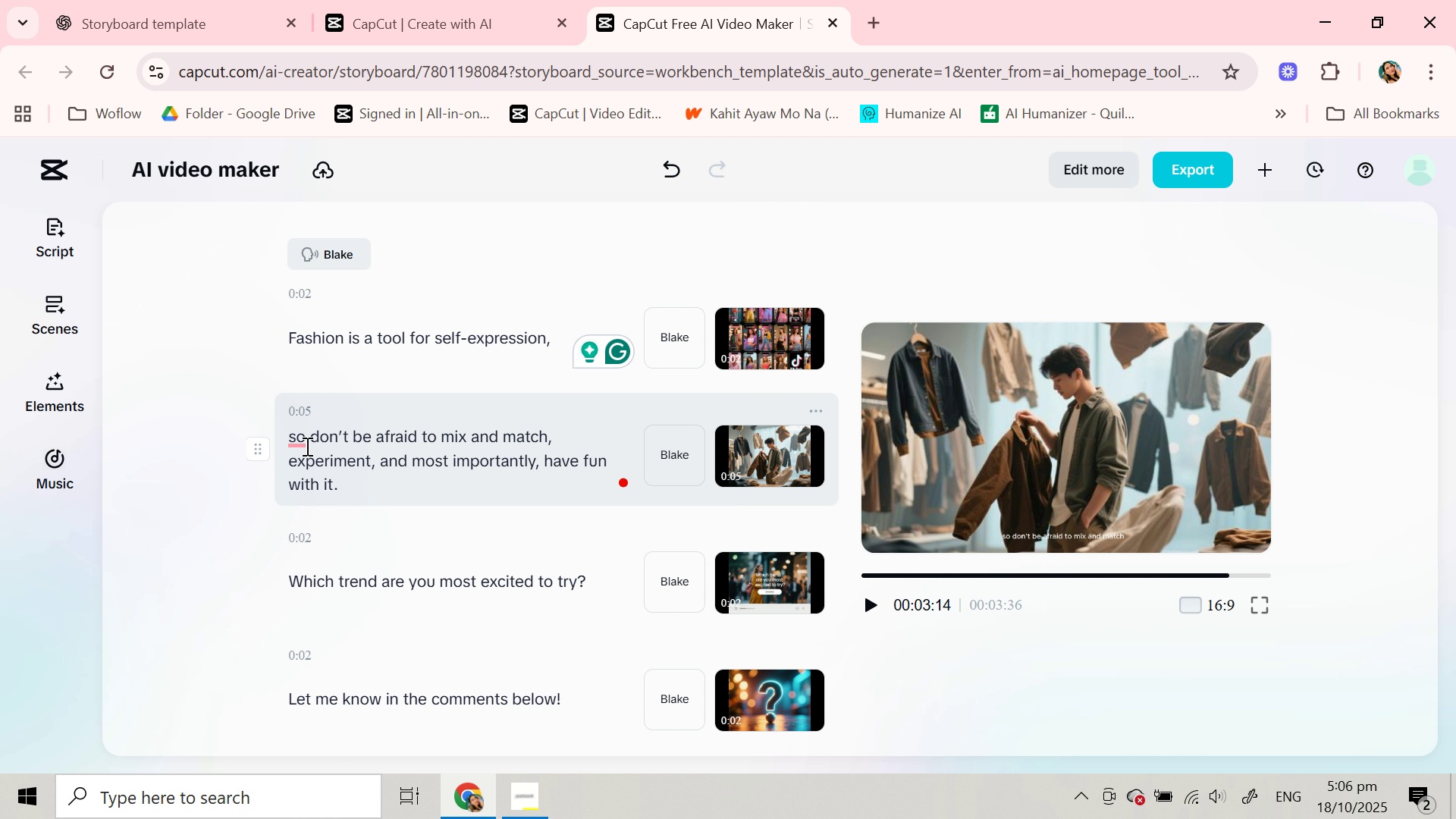 
scroll: coordinate [404, 422], scroll_direction: up, amount: 3.0
 